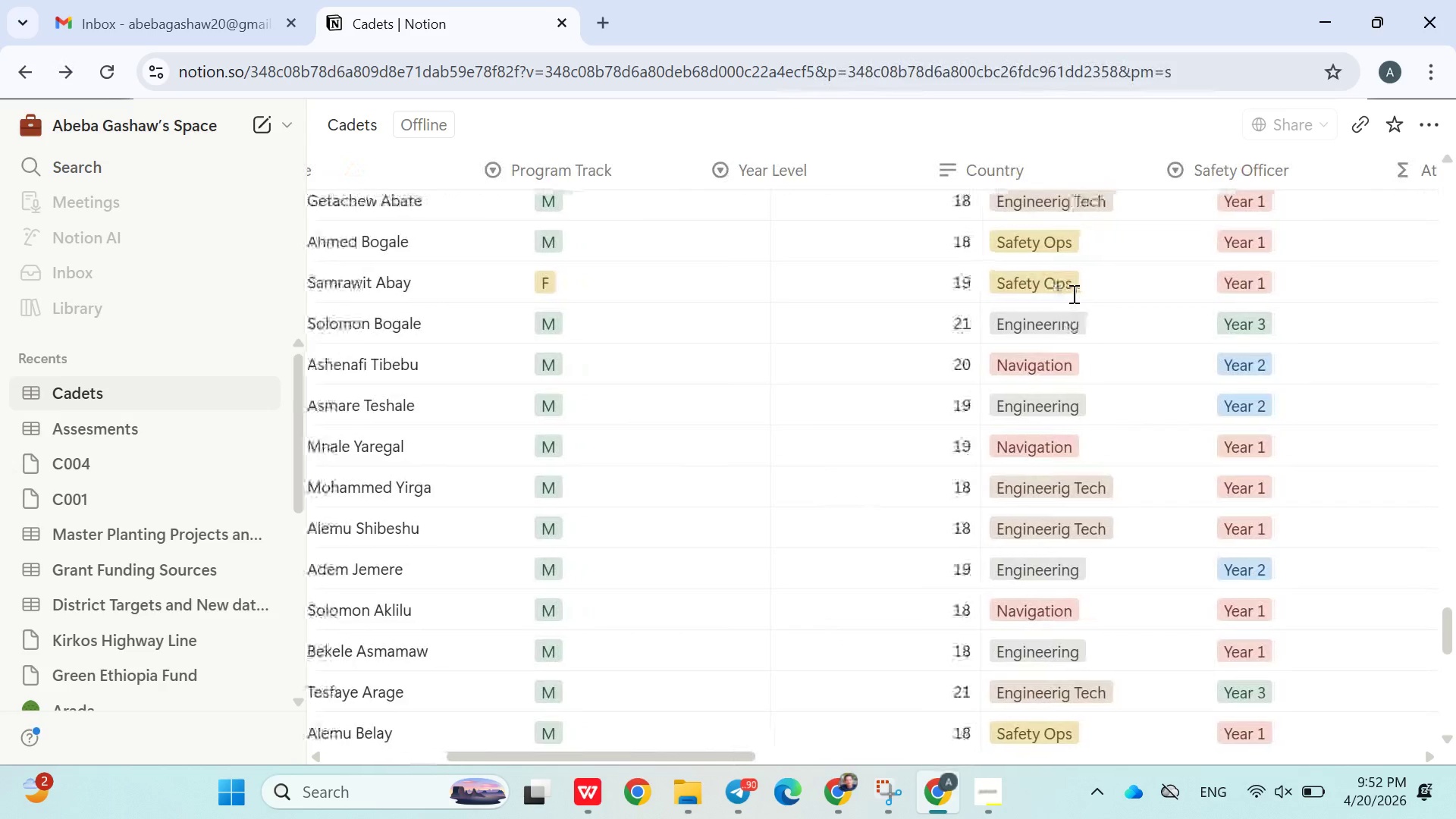 
left_click([378, 146])
 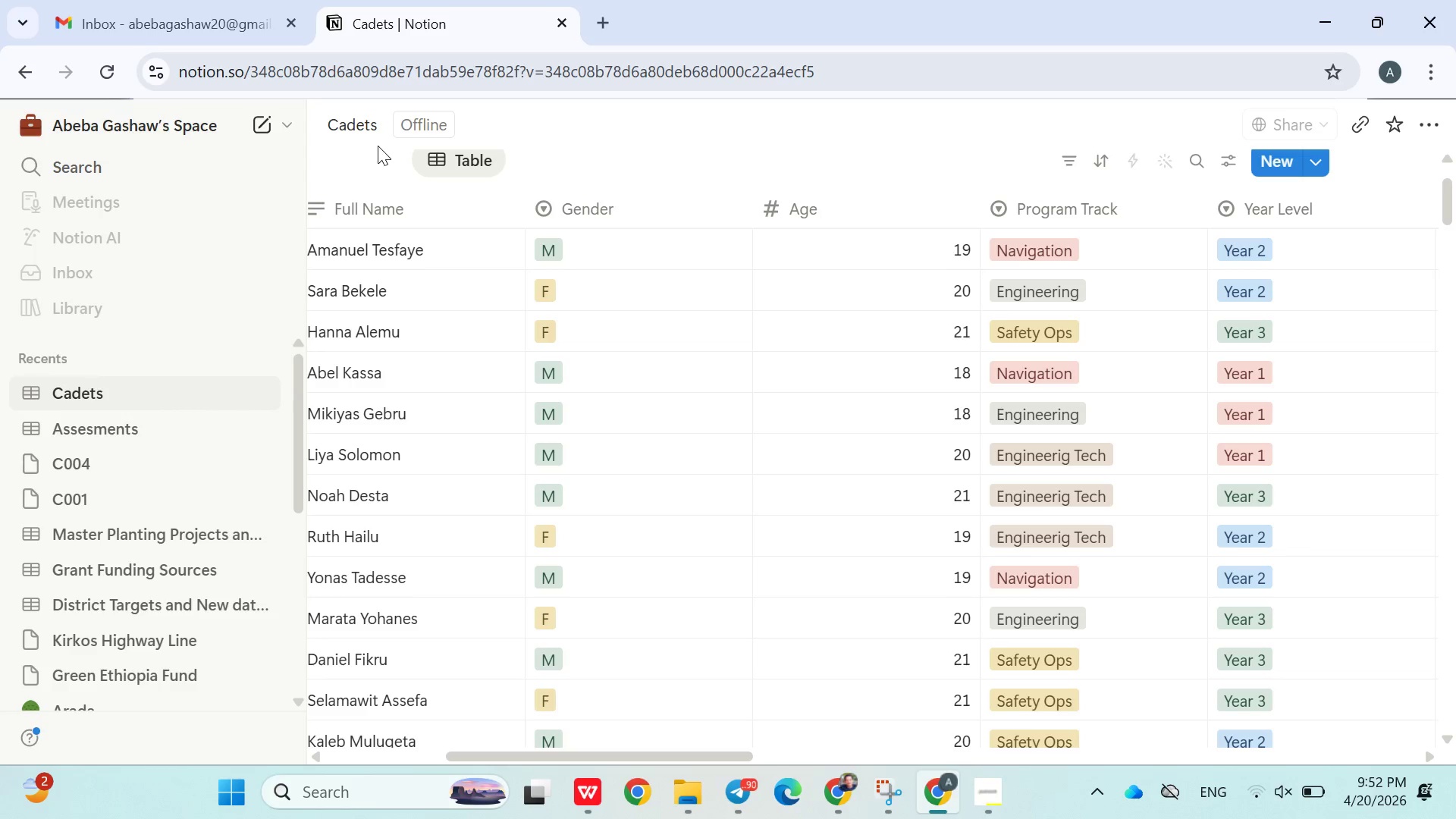 
wait(24.41)
 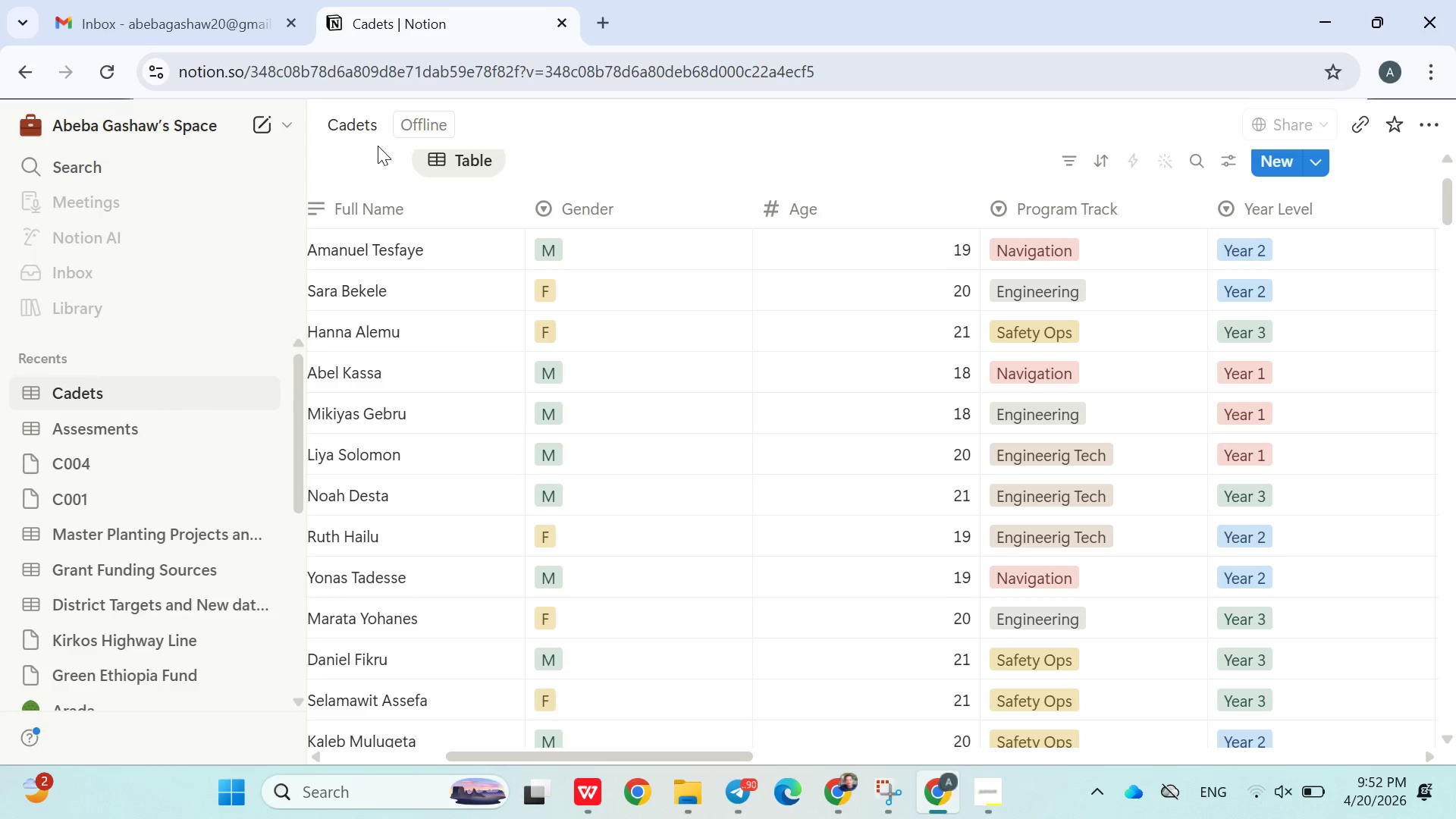 
left_click([640, 378])
 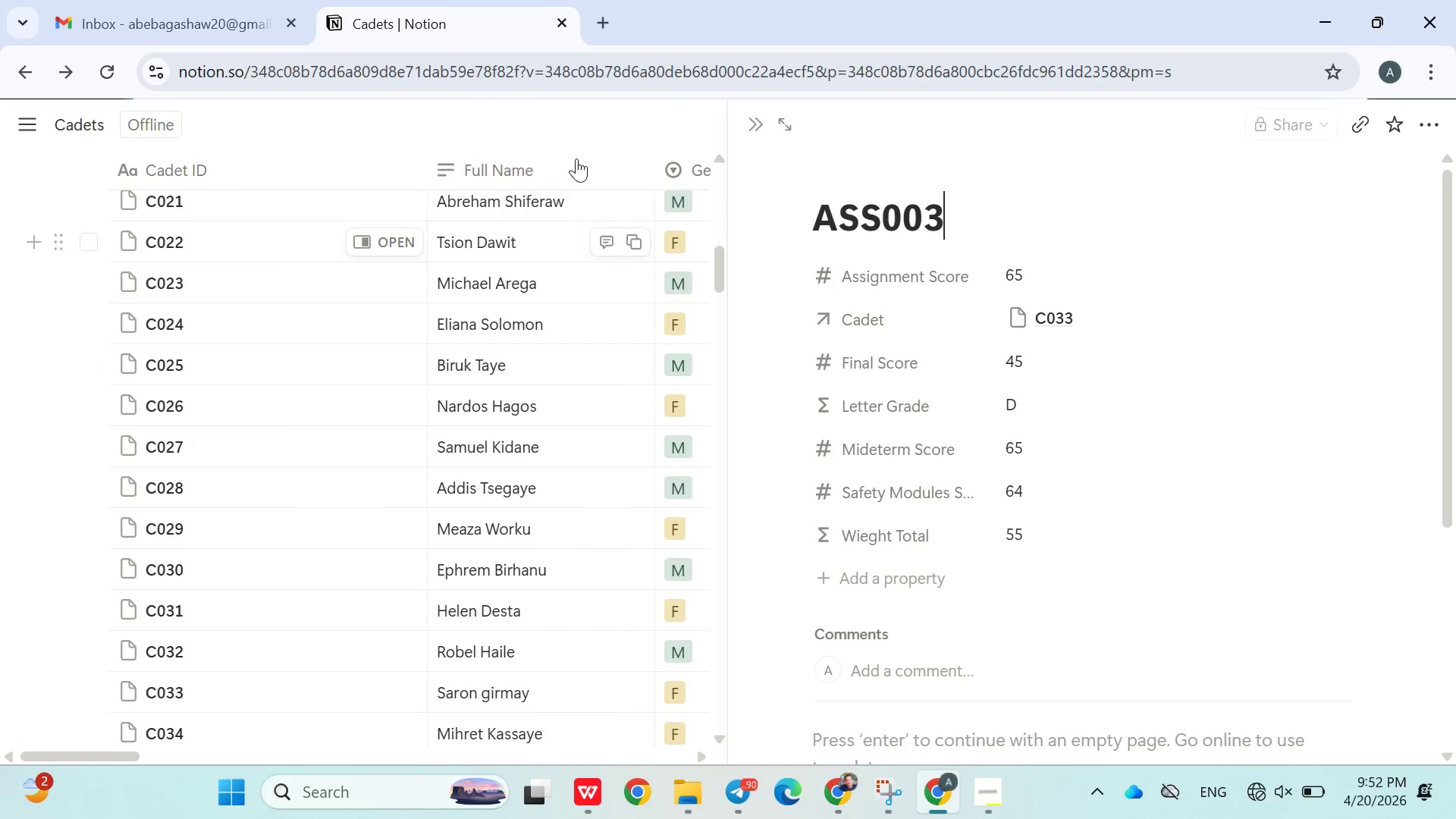 
left_click([573, 152])
 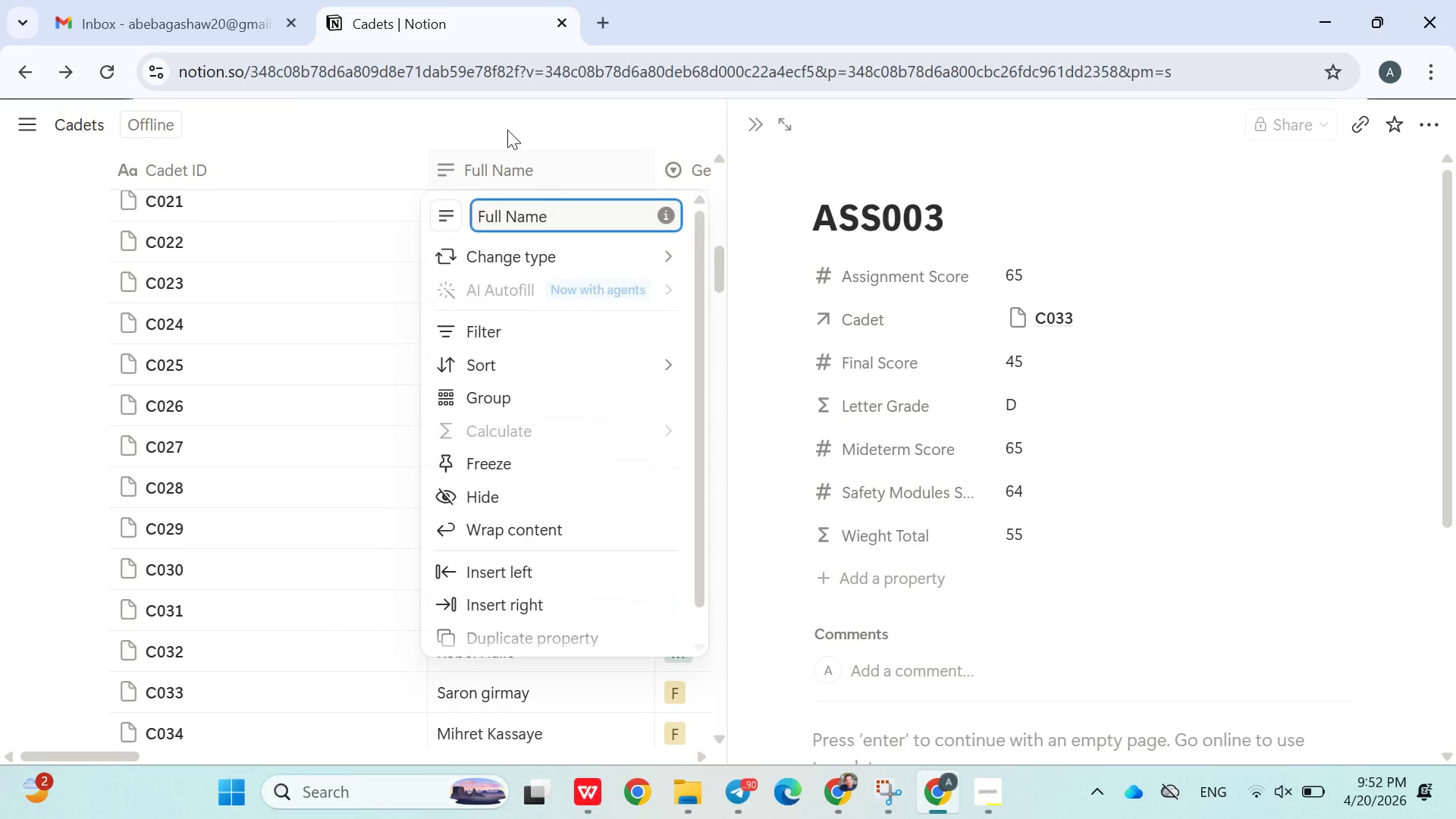 
left_click([490, 127])
 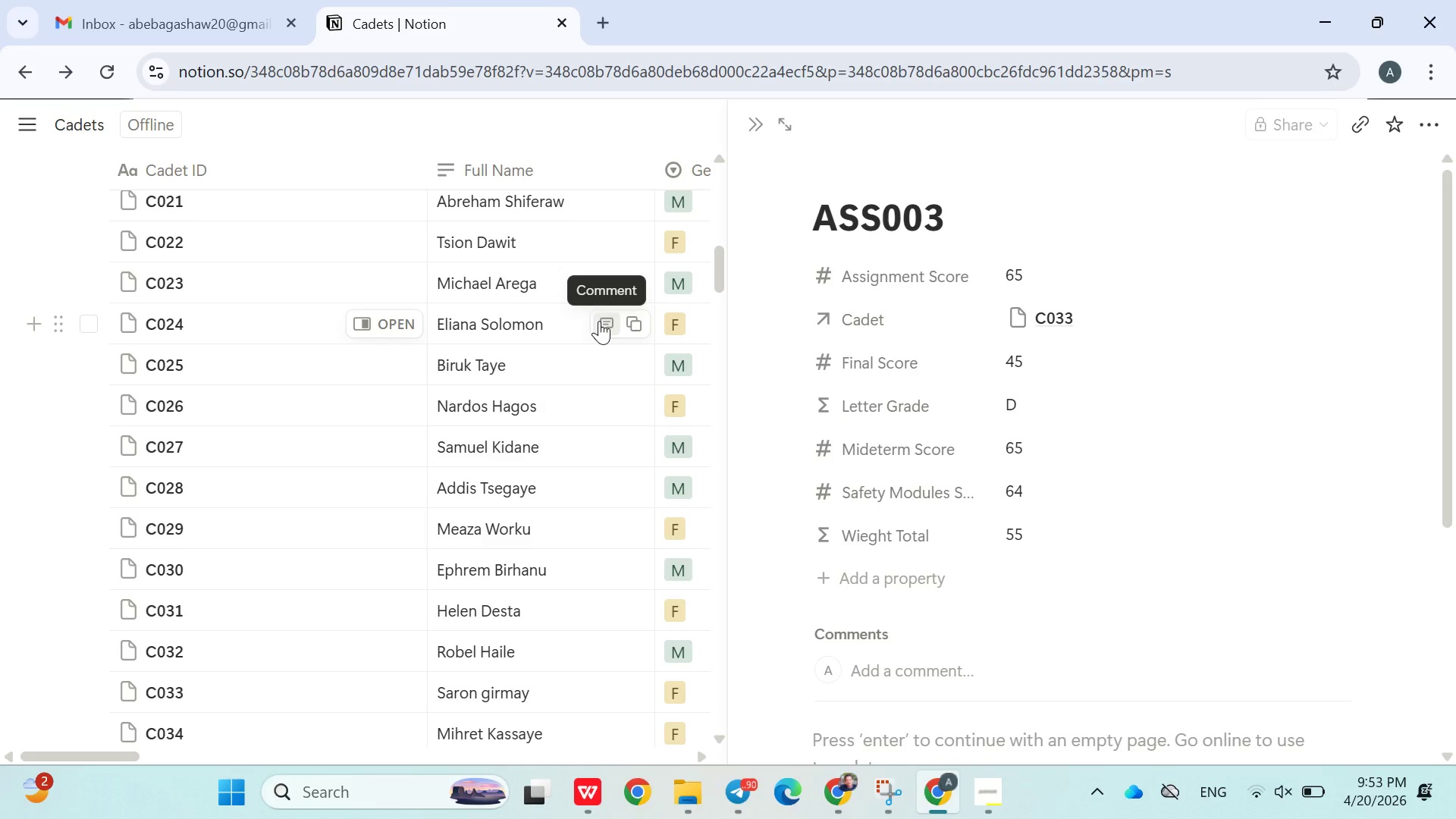 
wait(16.7)
 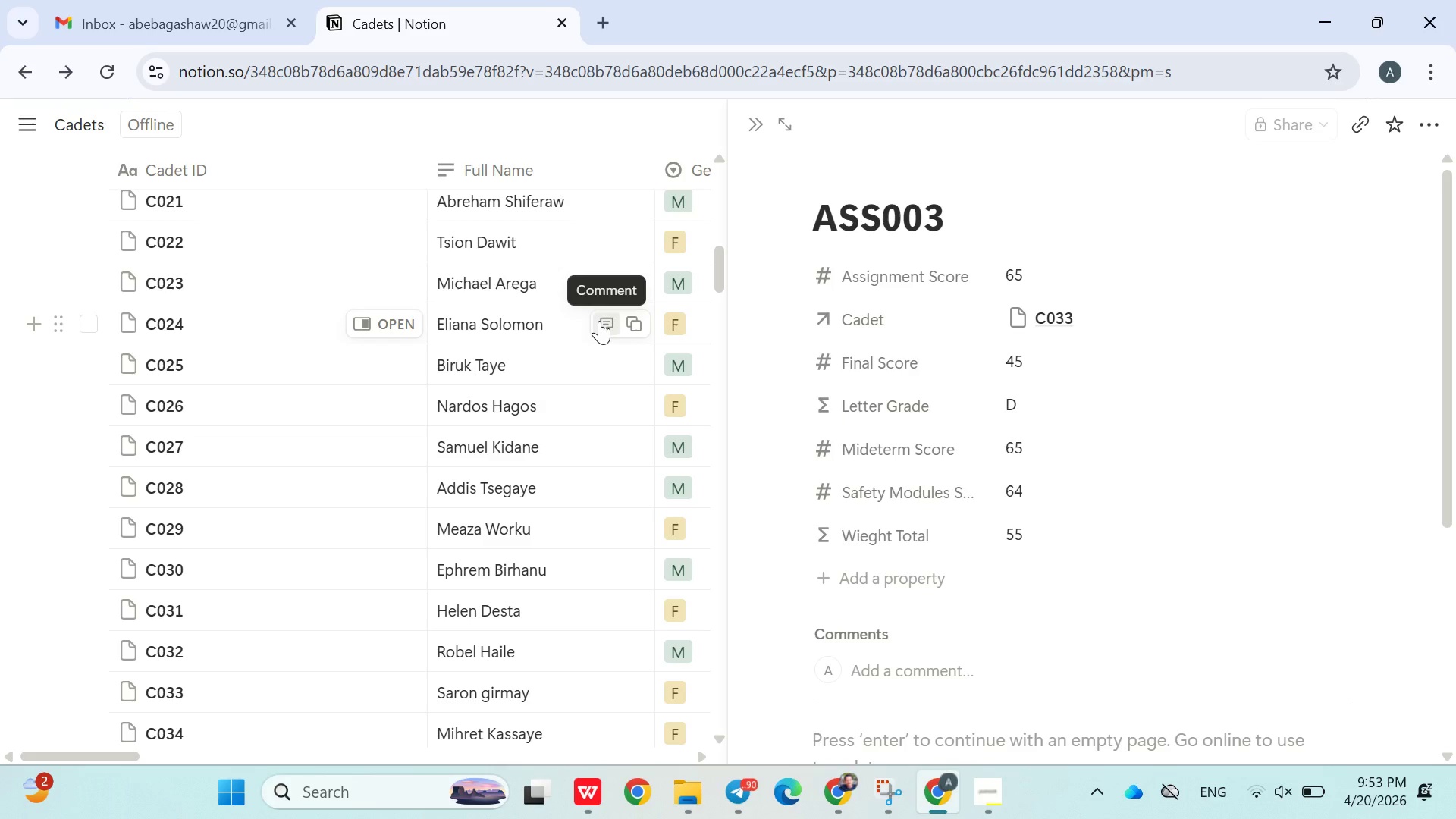 
left_click([407, 138])
 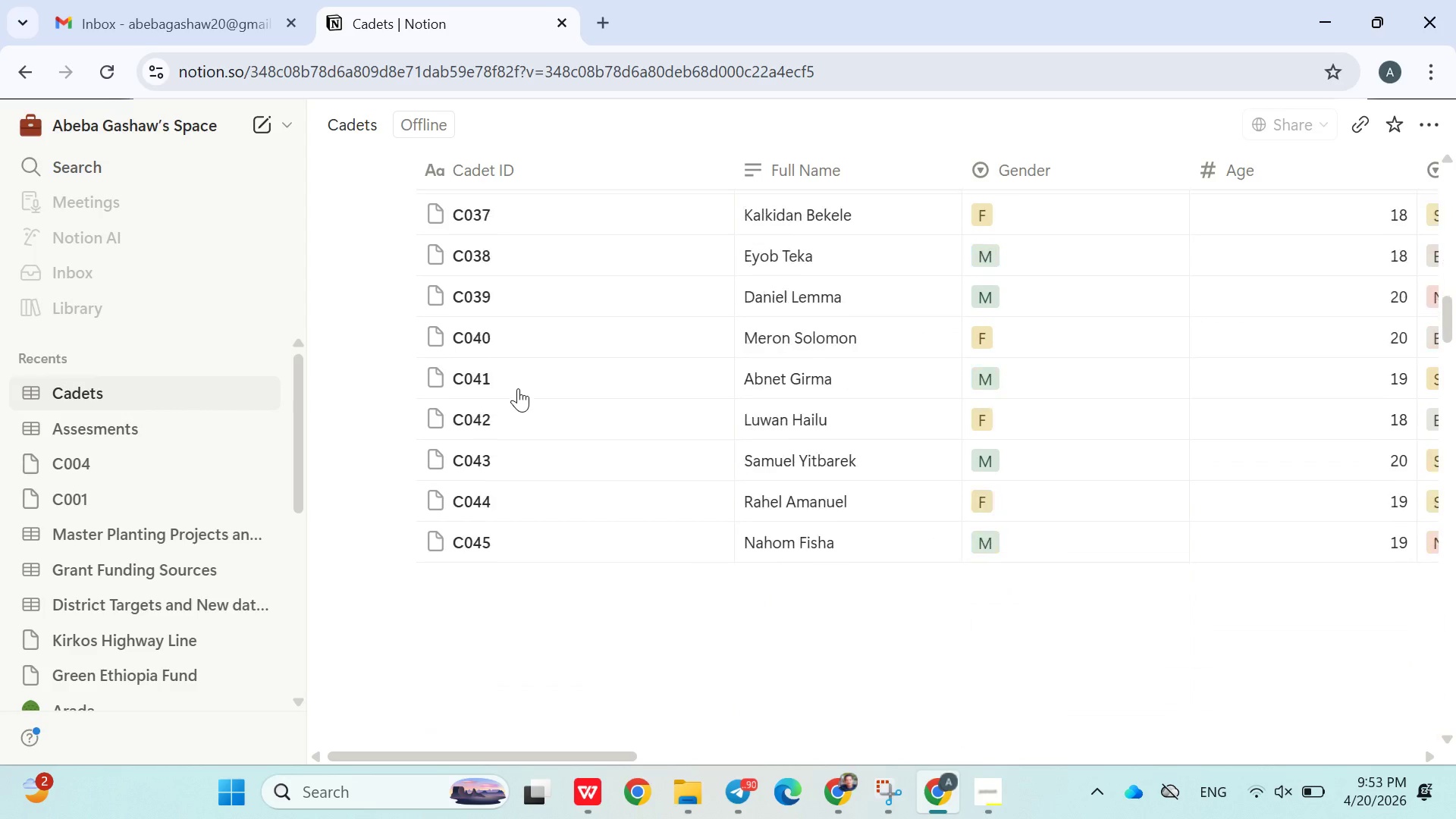 
wait(41.11)
 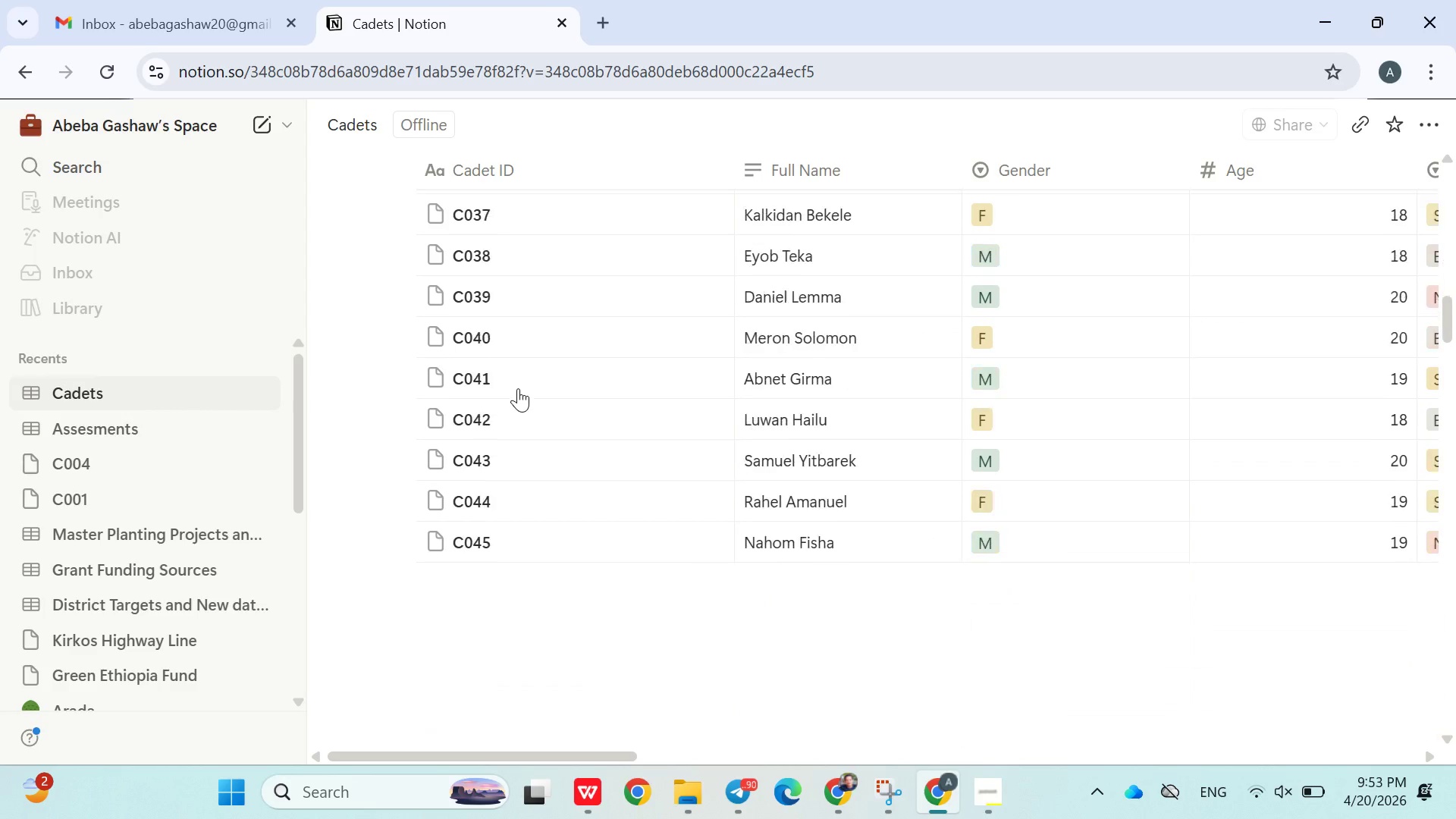 
left_click([579, 642])
 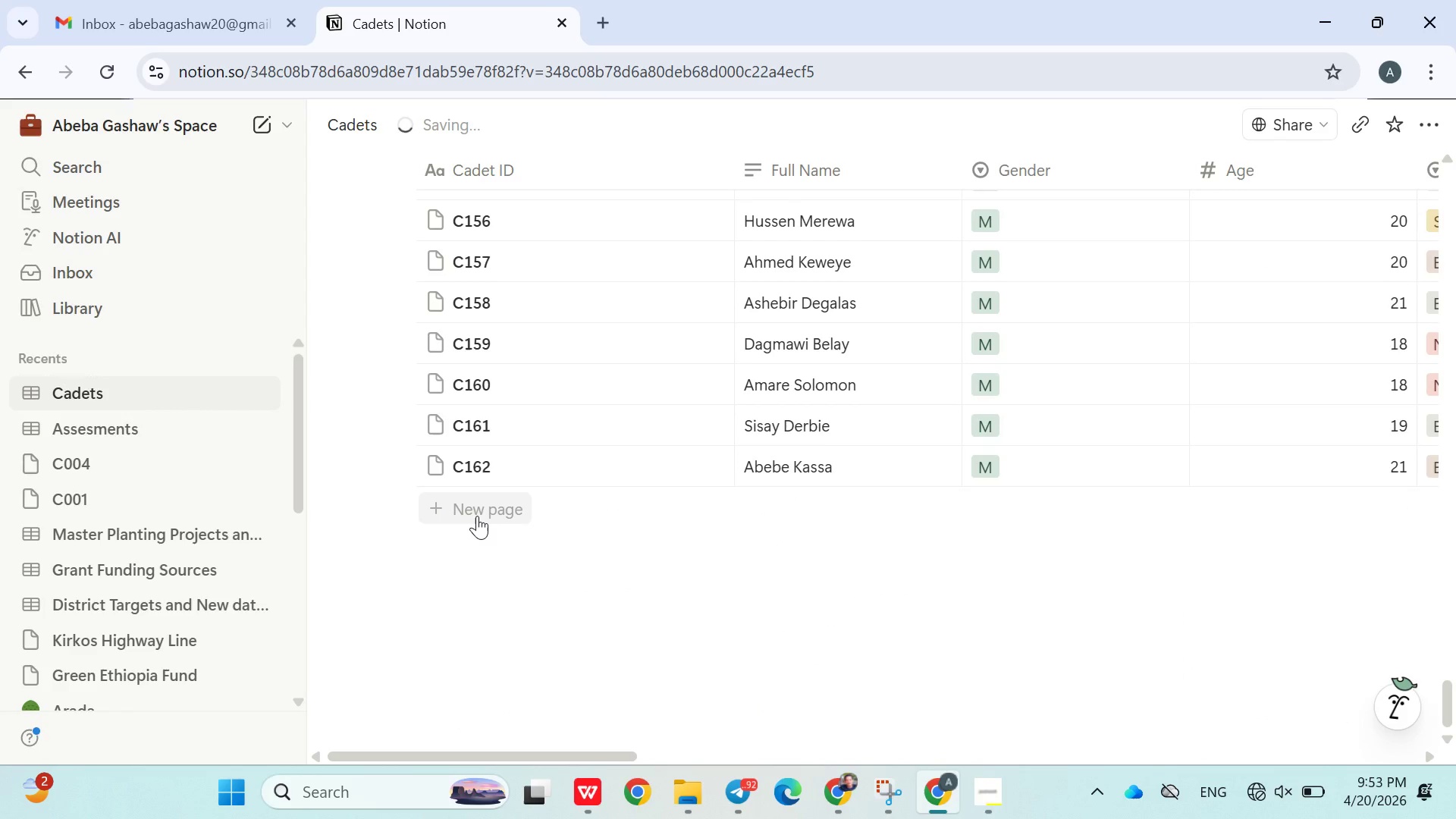 
left_click([477, 515])
 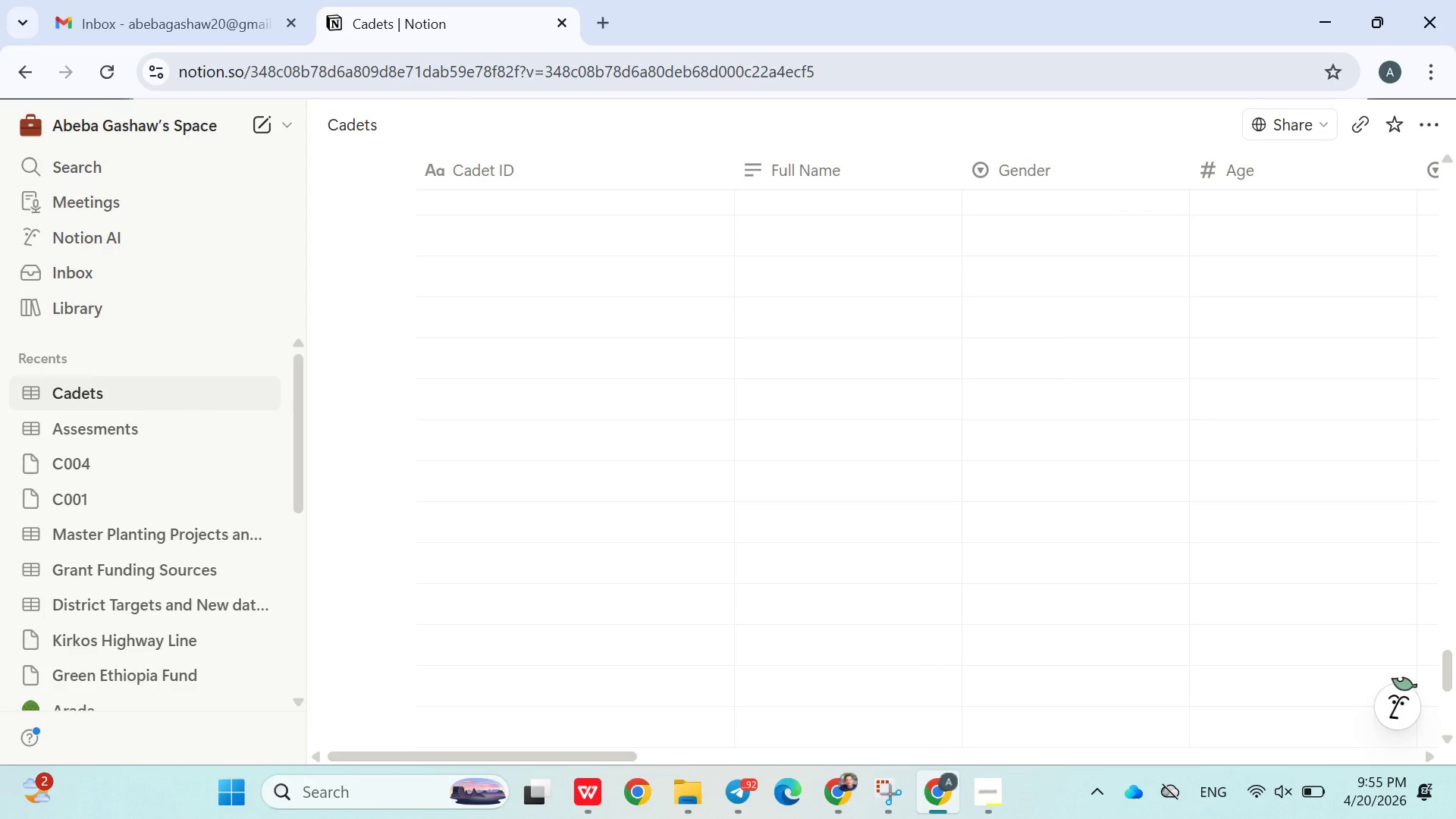 
wait(99.99)
 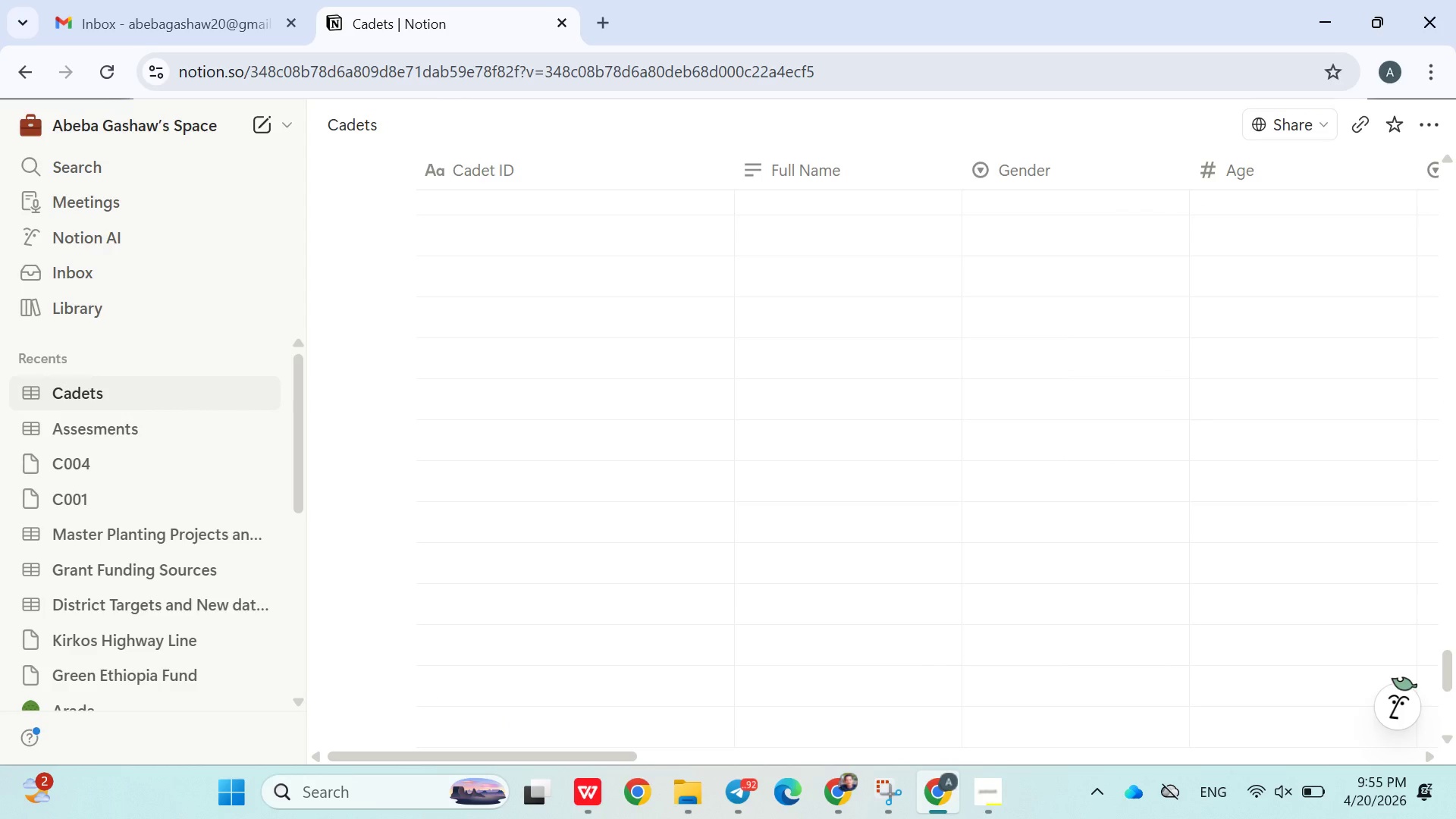 
left_click([536, 379])
 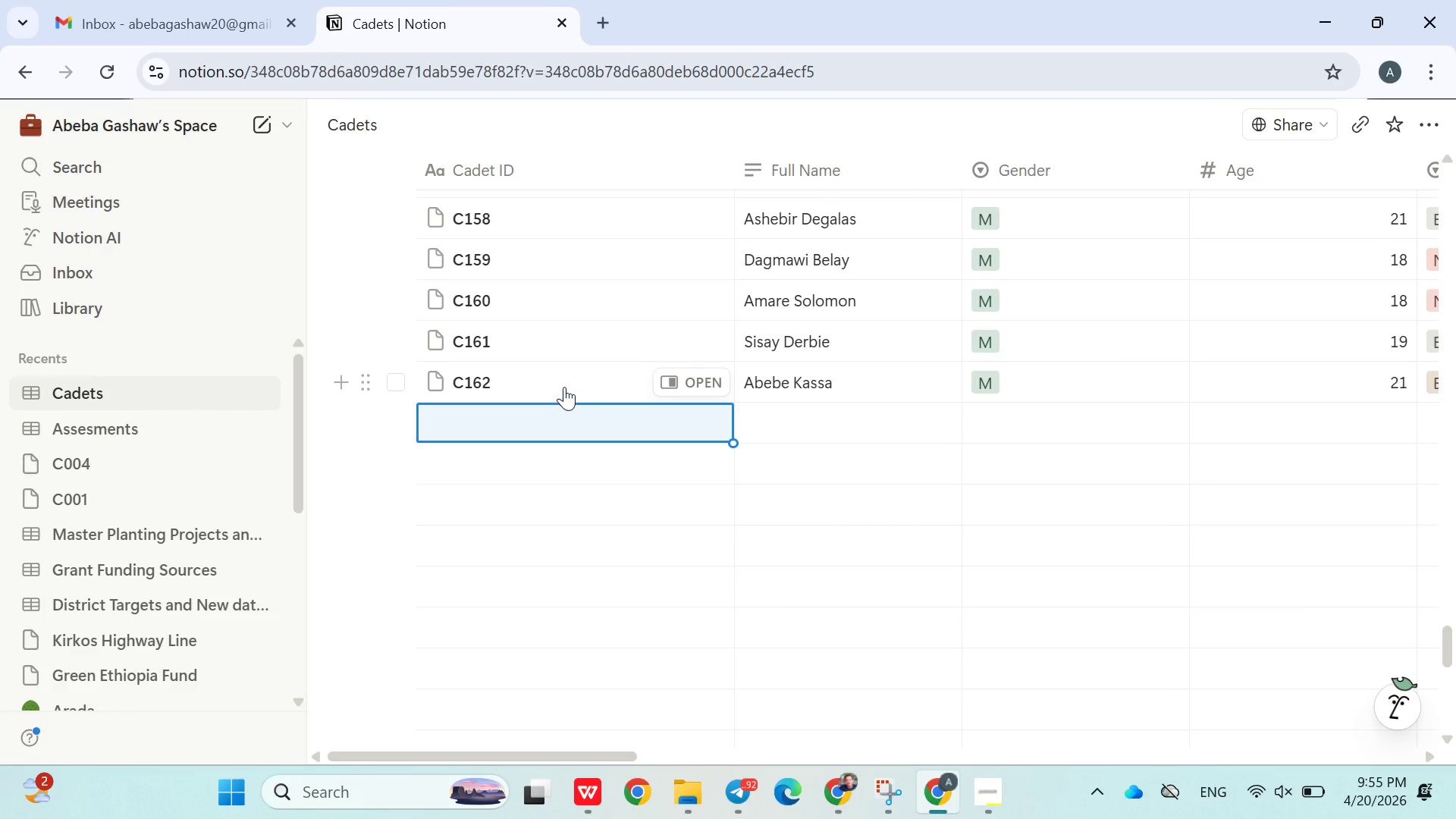 
left_click([563, 363])
 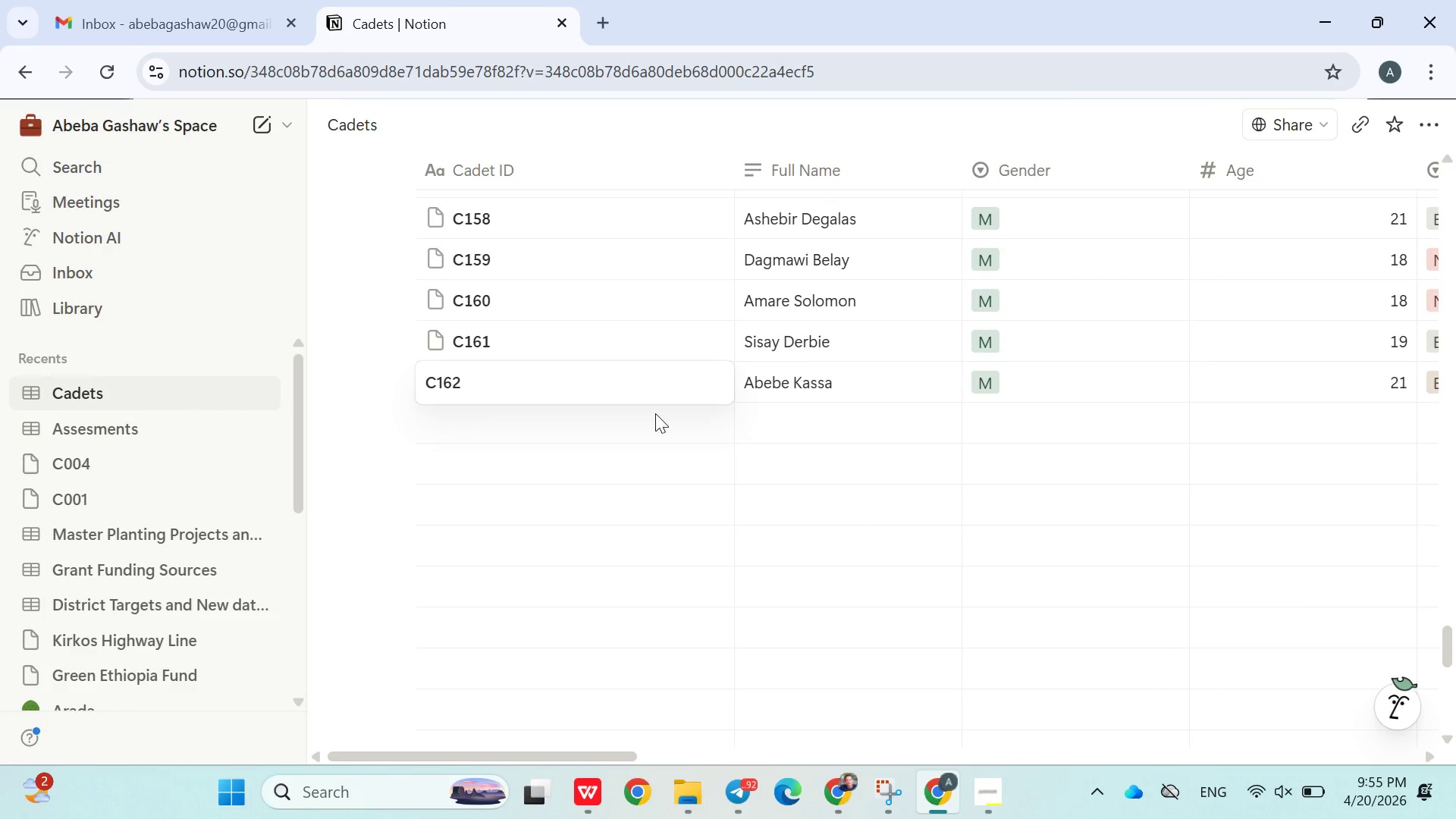 
left_click([655, 417])
 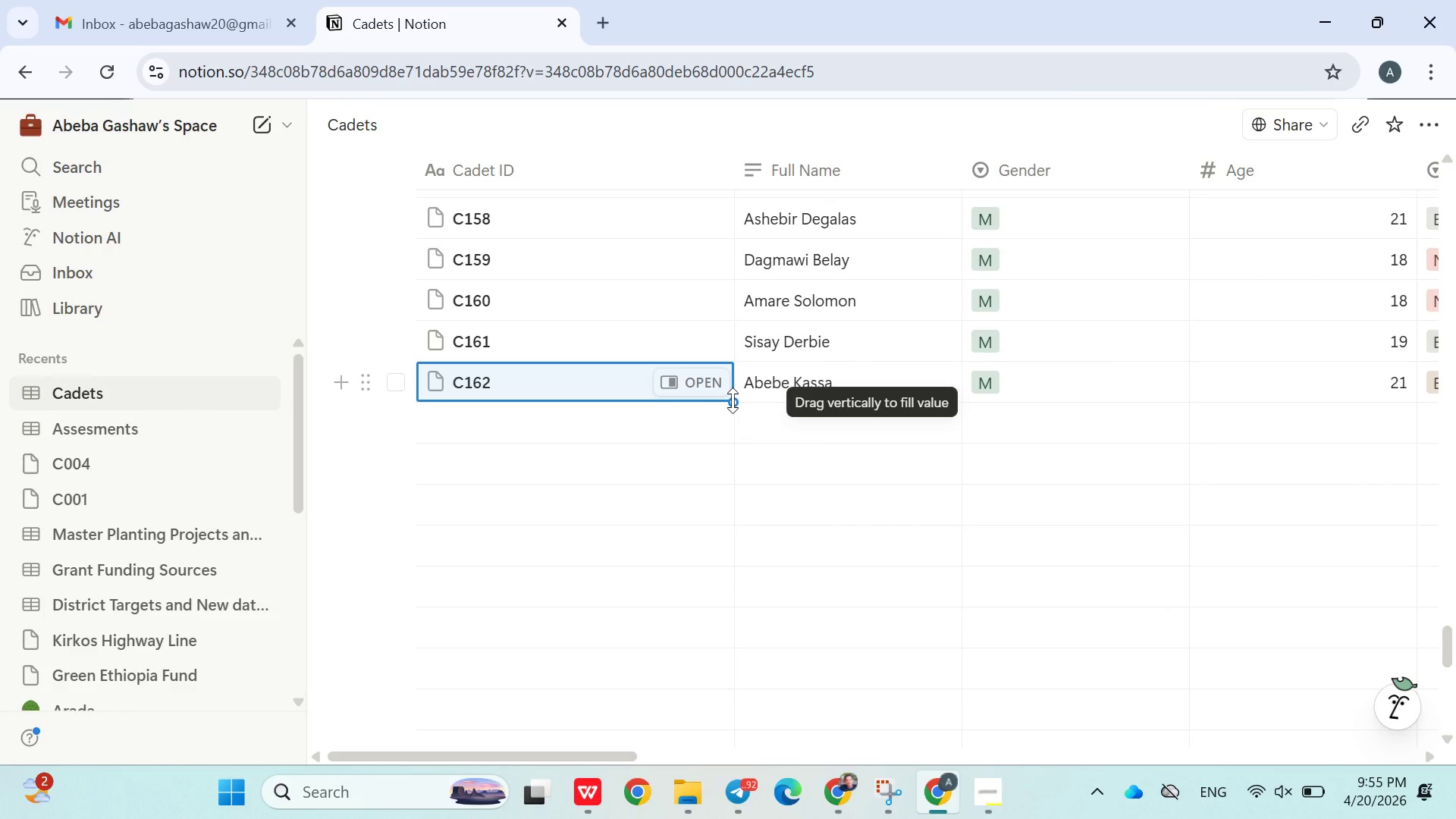 
wait(7.59)
 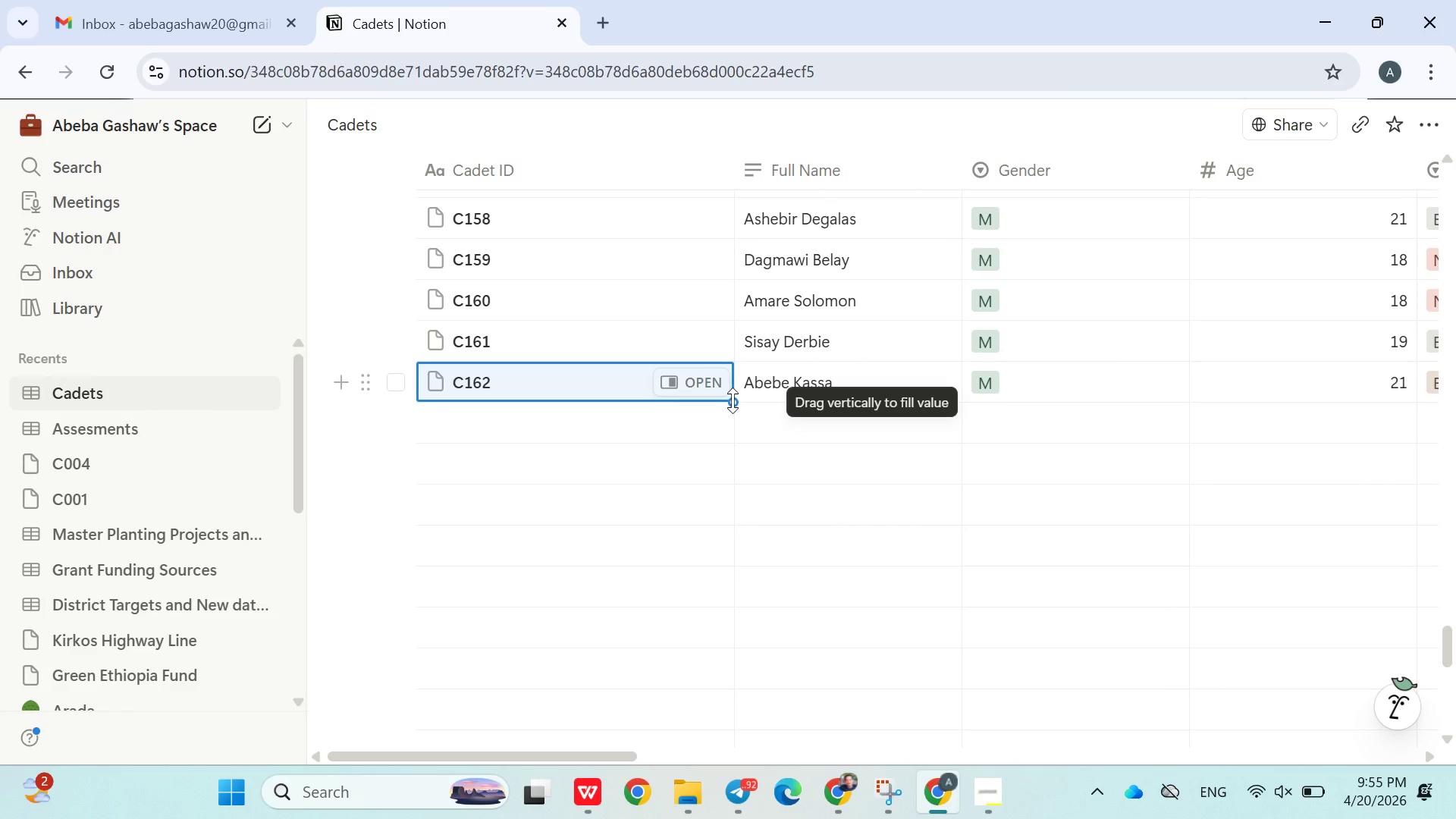 
left_click_drag(start_coordinate=[733, 400], to_coordinate=[629, 484])
 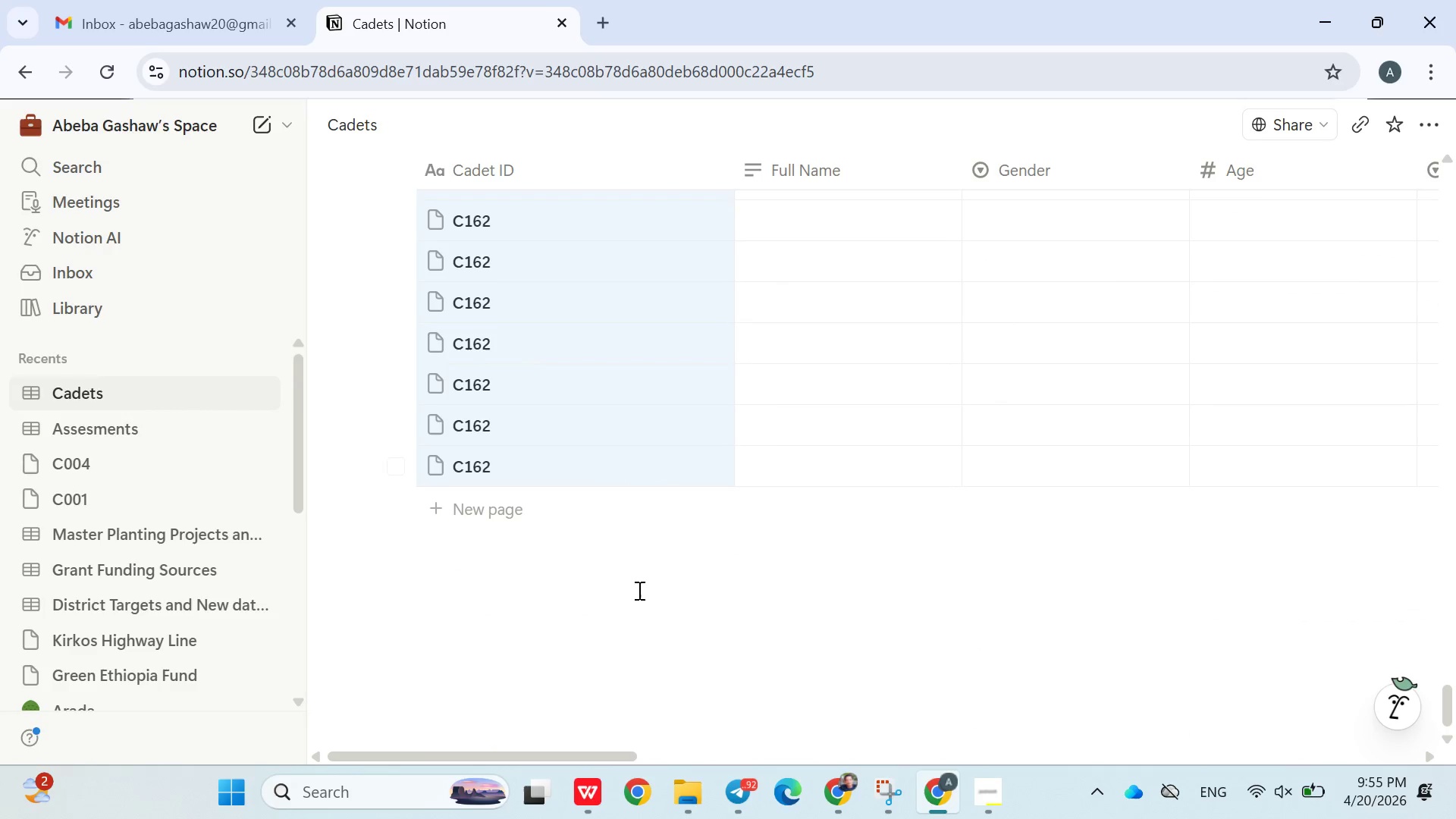 
left_click([638, 593])
 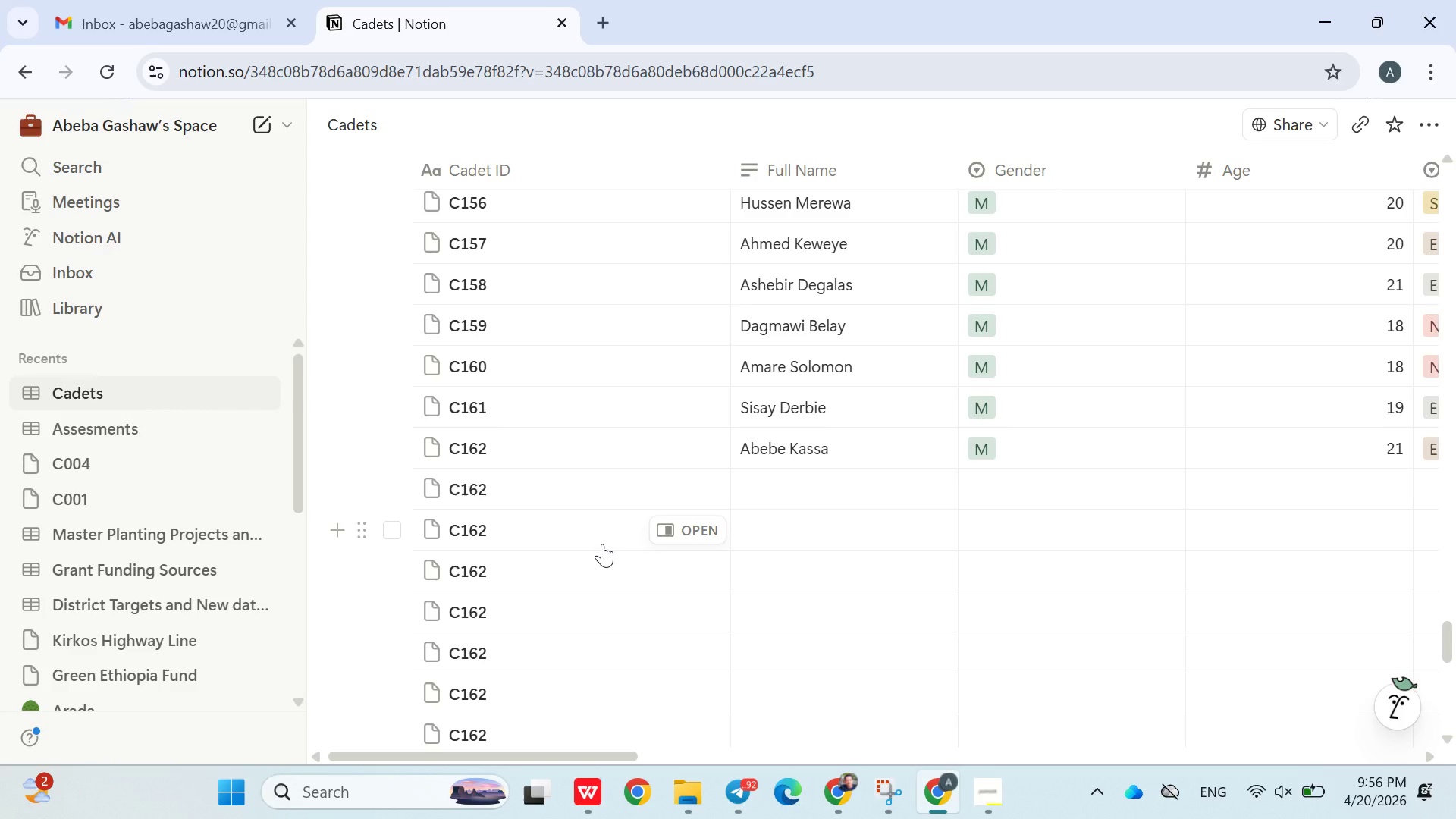 
wait(18.06)
 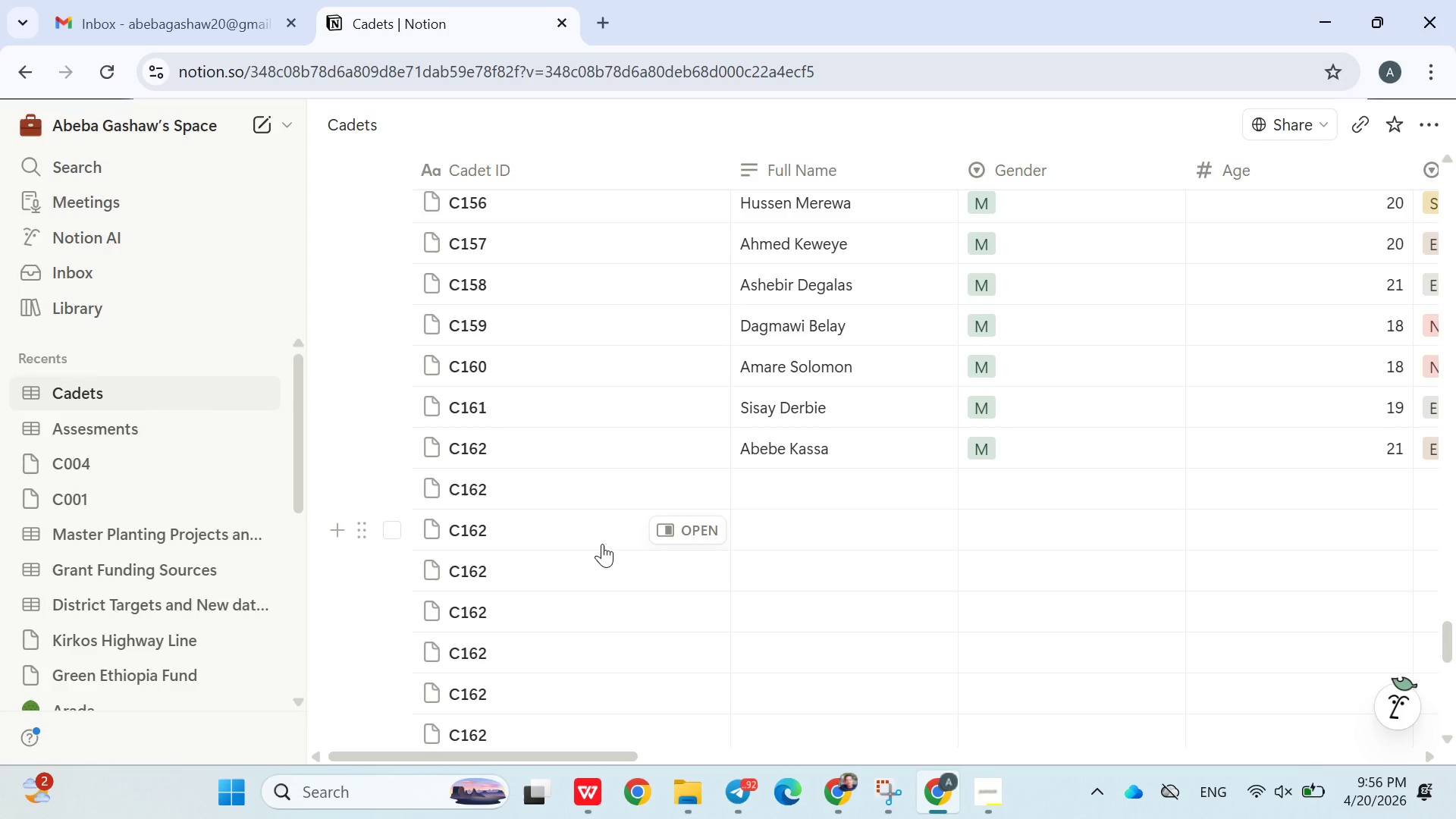 
left_click([561, 504])
 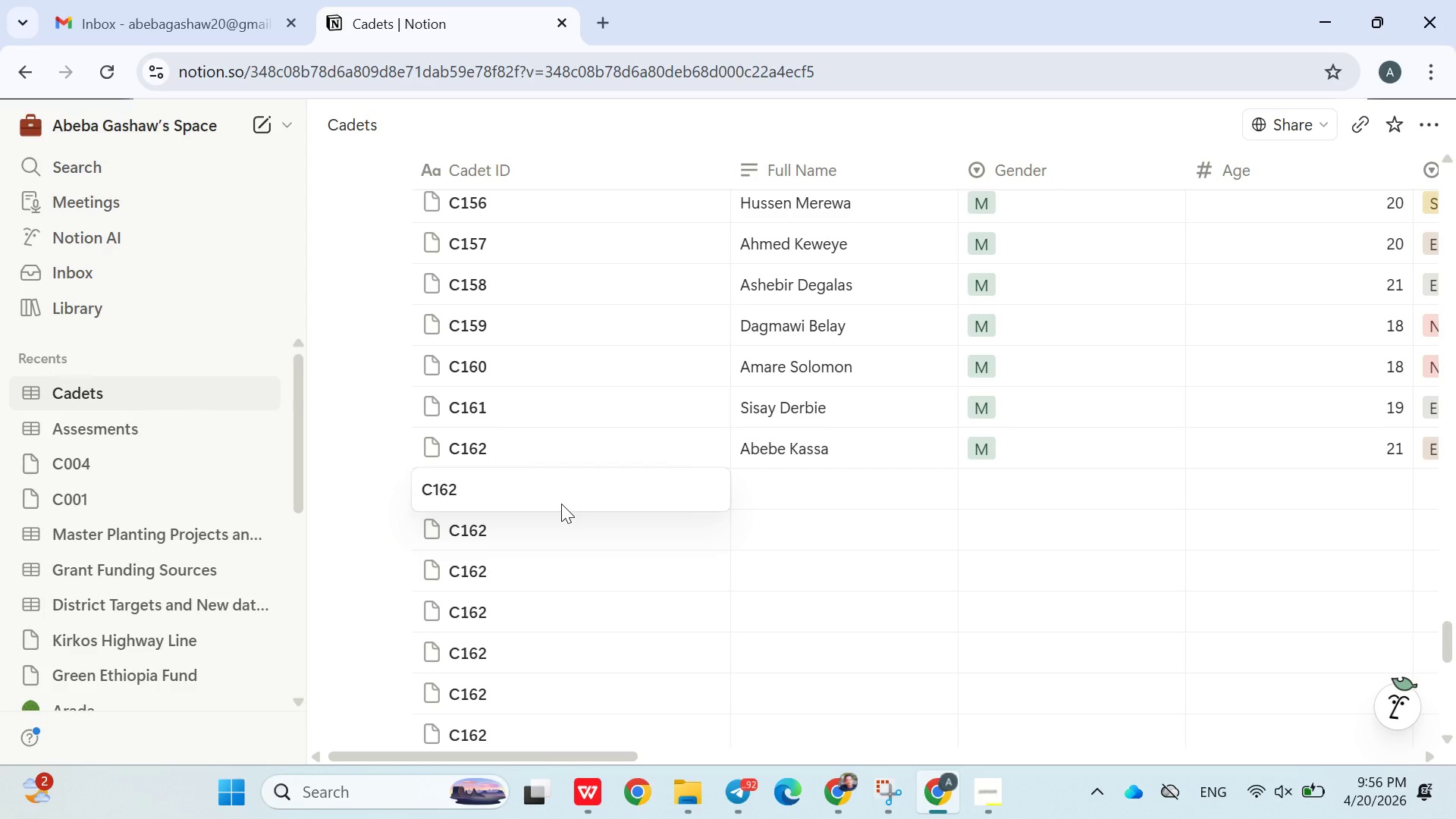 
key(Backspace)
 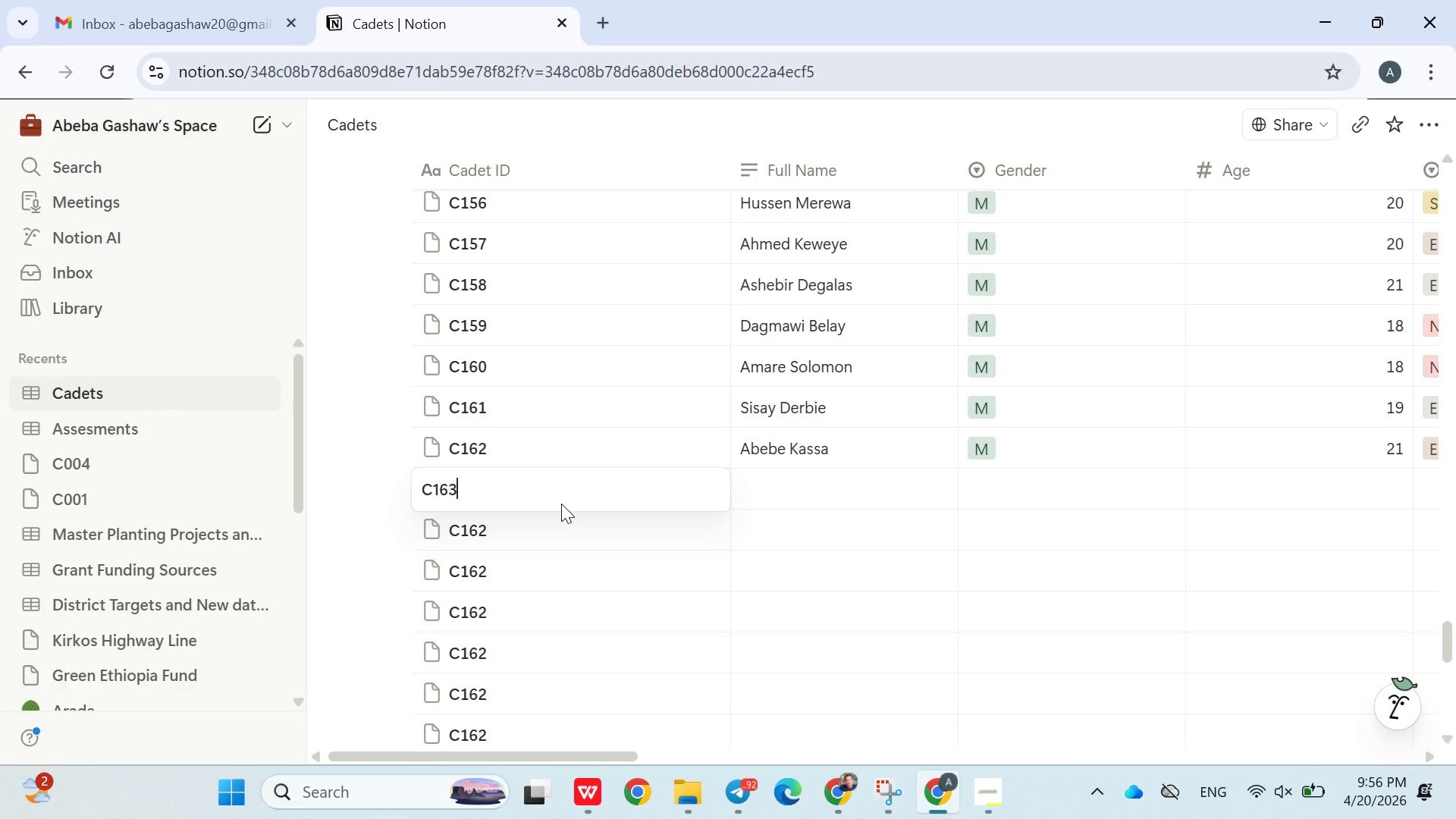 
key(3)
 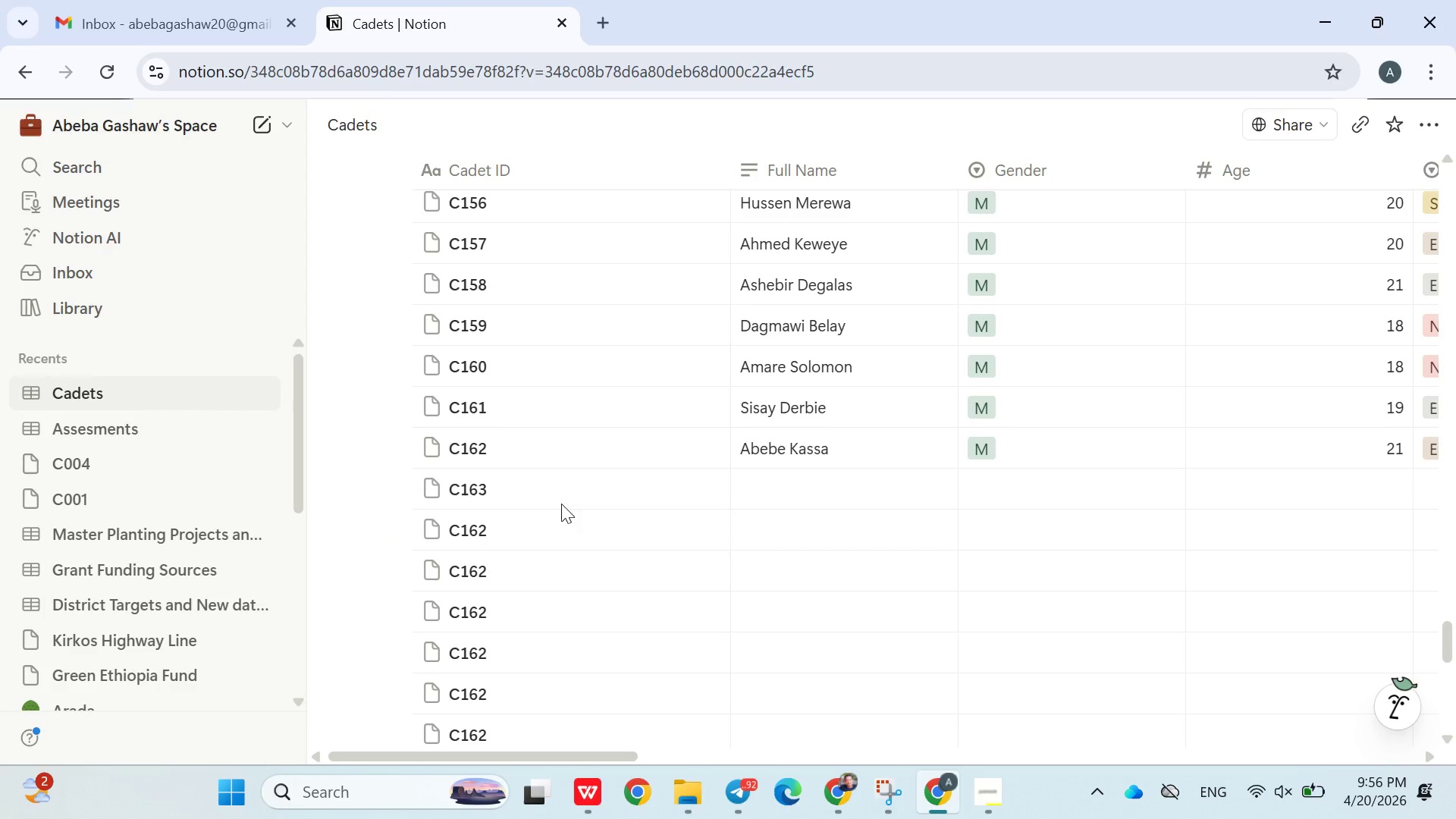 
key(Enter)
 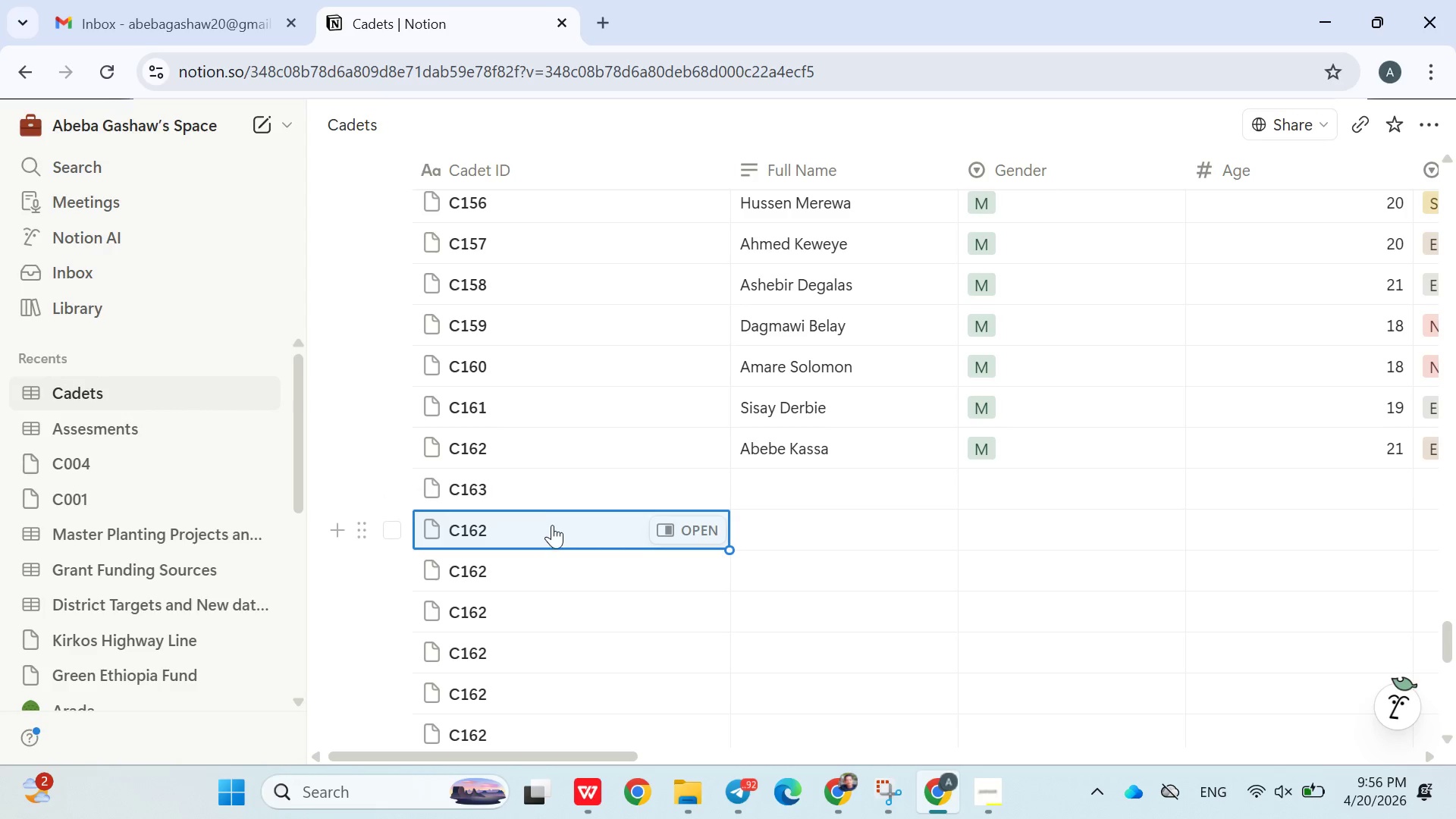 
left_click([539, 540])
 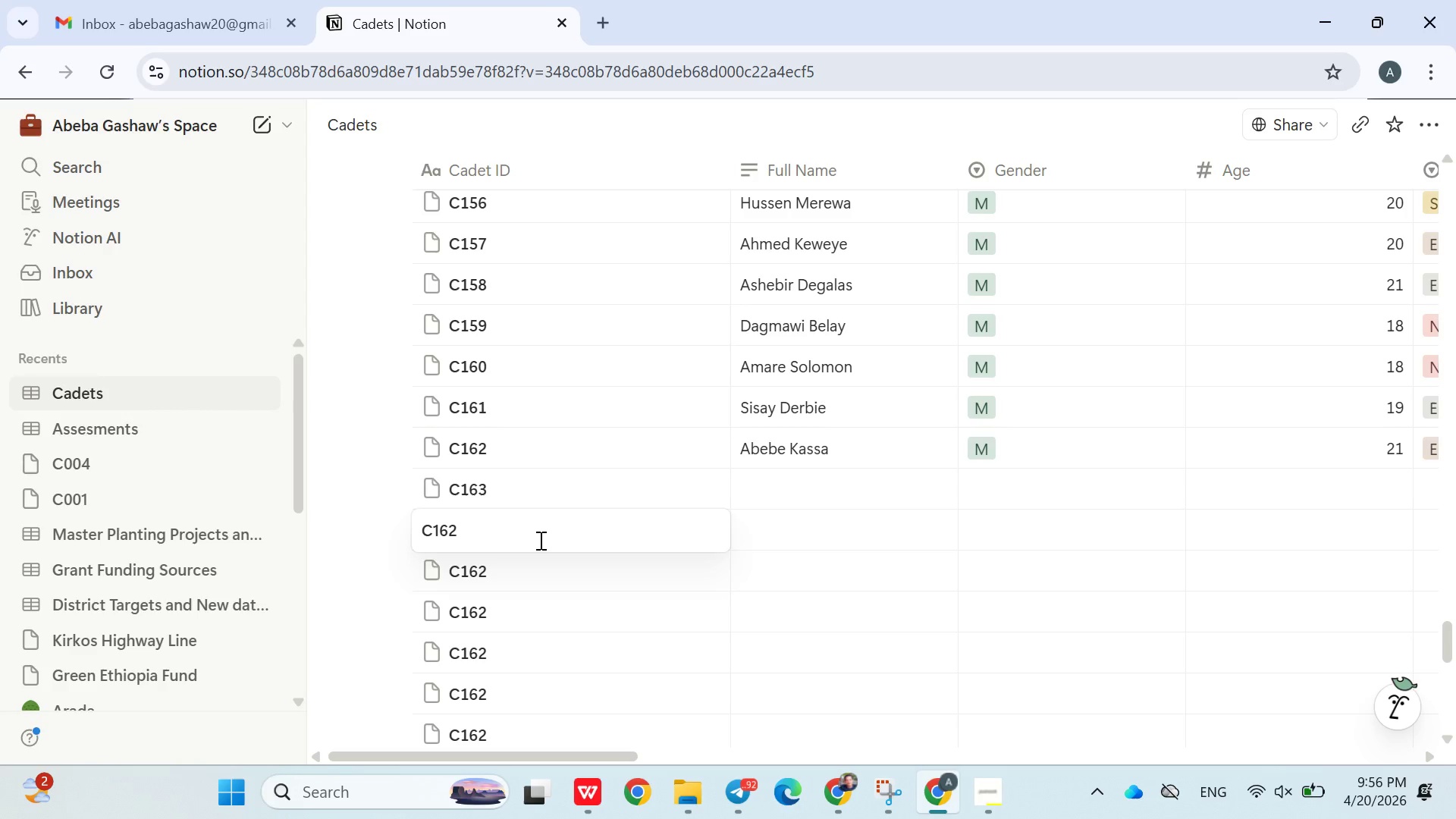 
key(Backspace)
 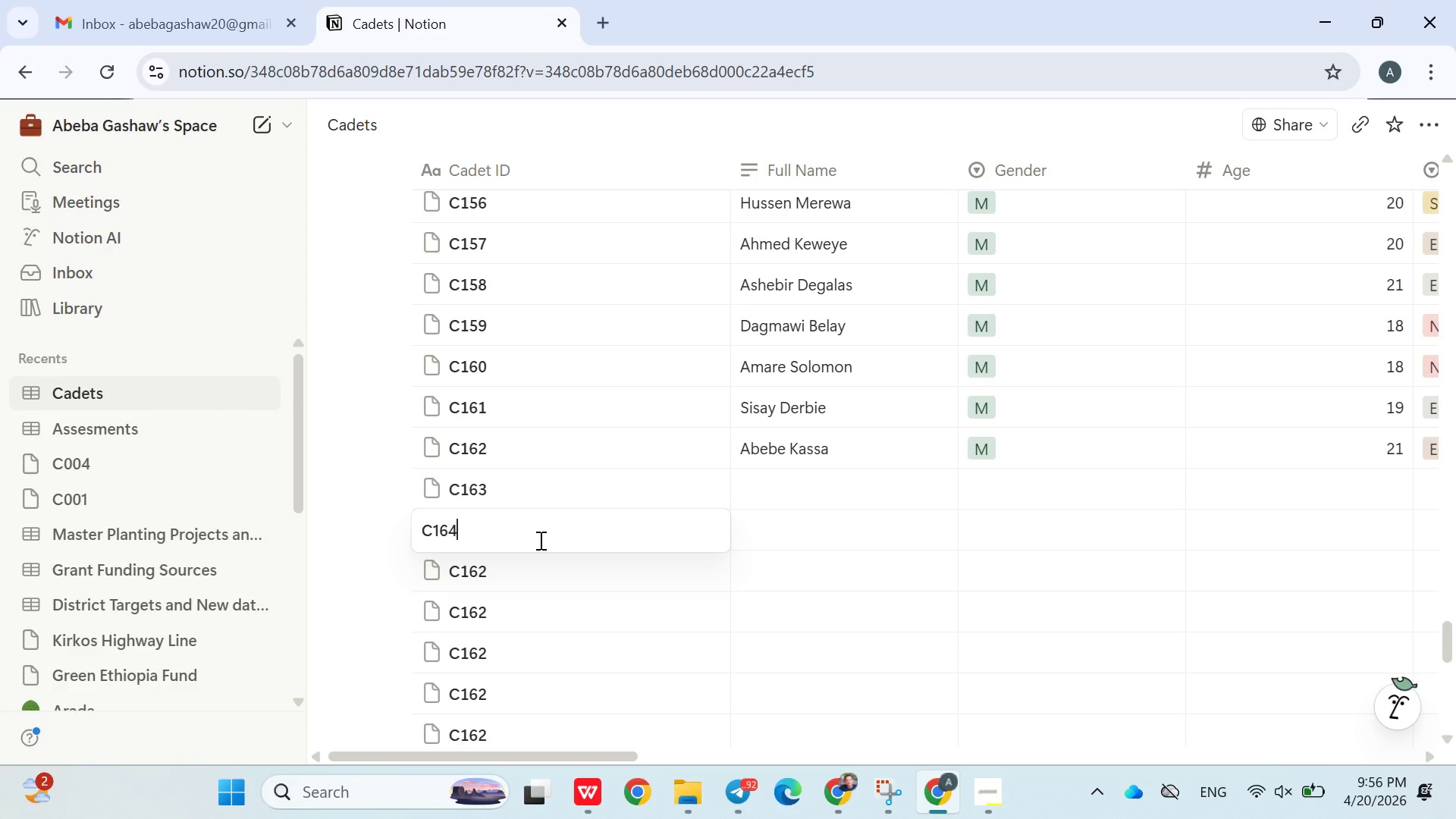 
key(4)
 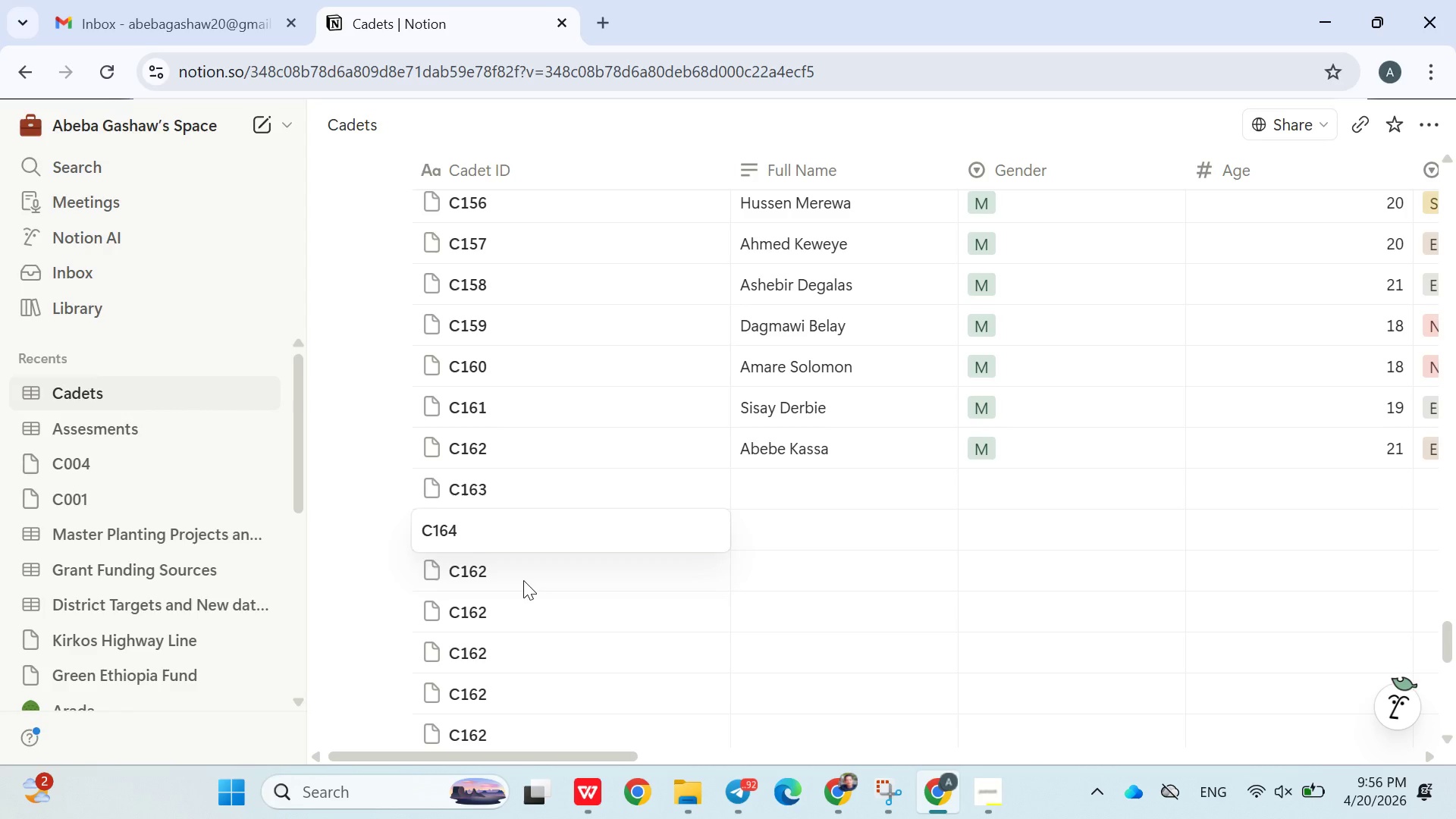 
double_click([523, 580])
 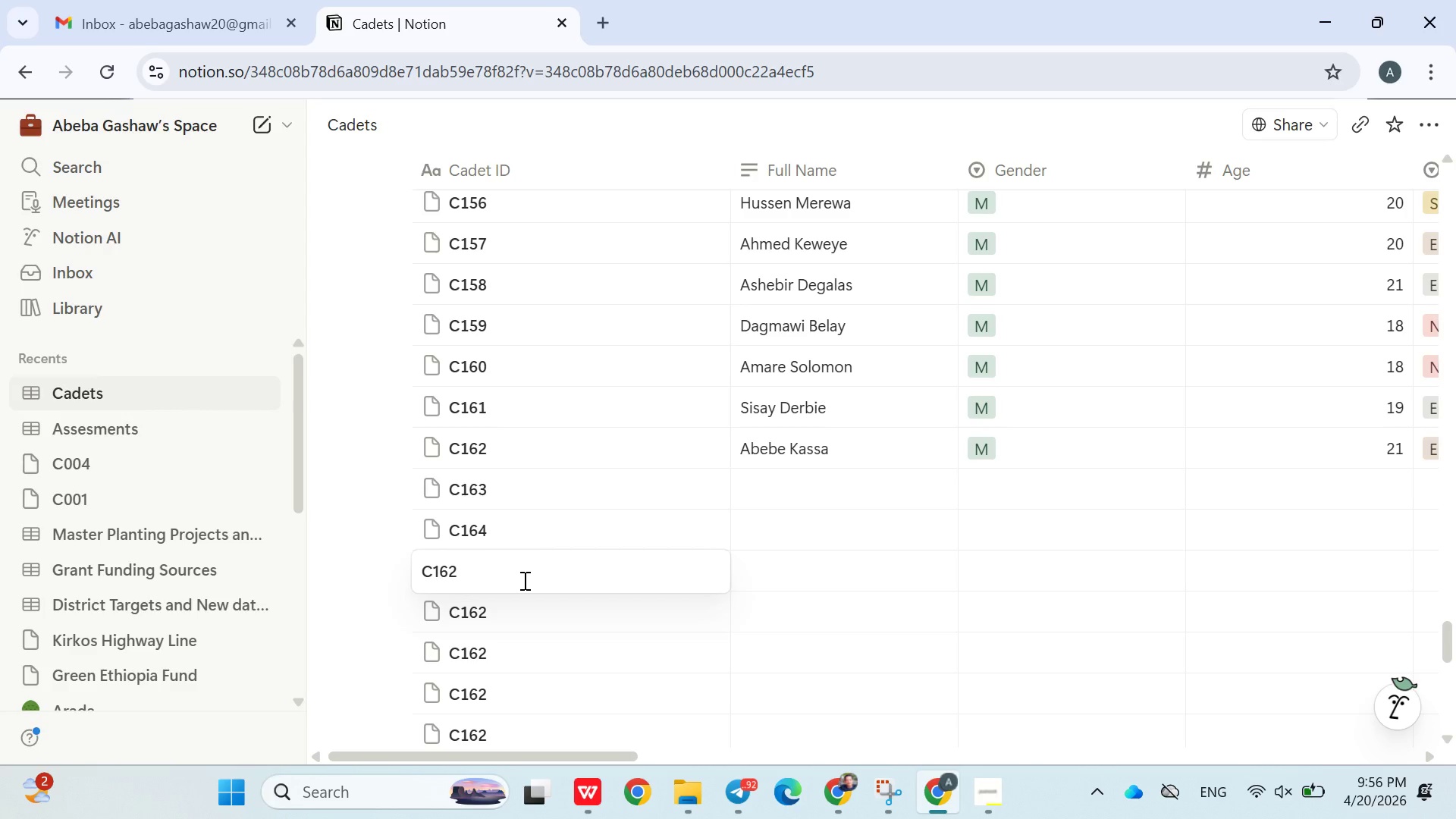 
key(Backspace)
 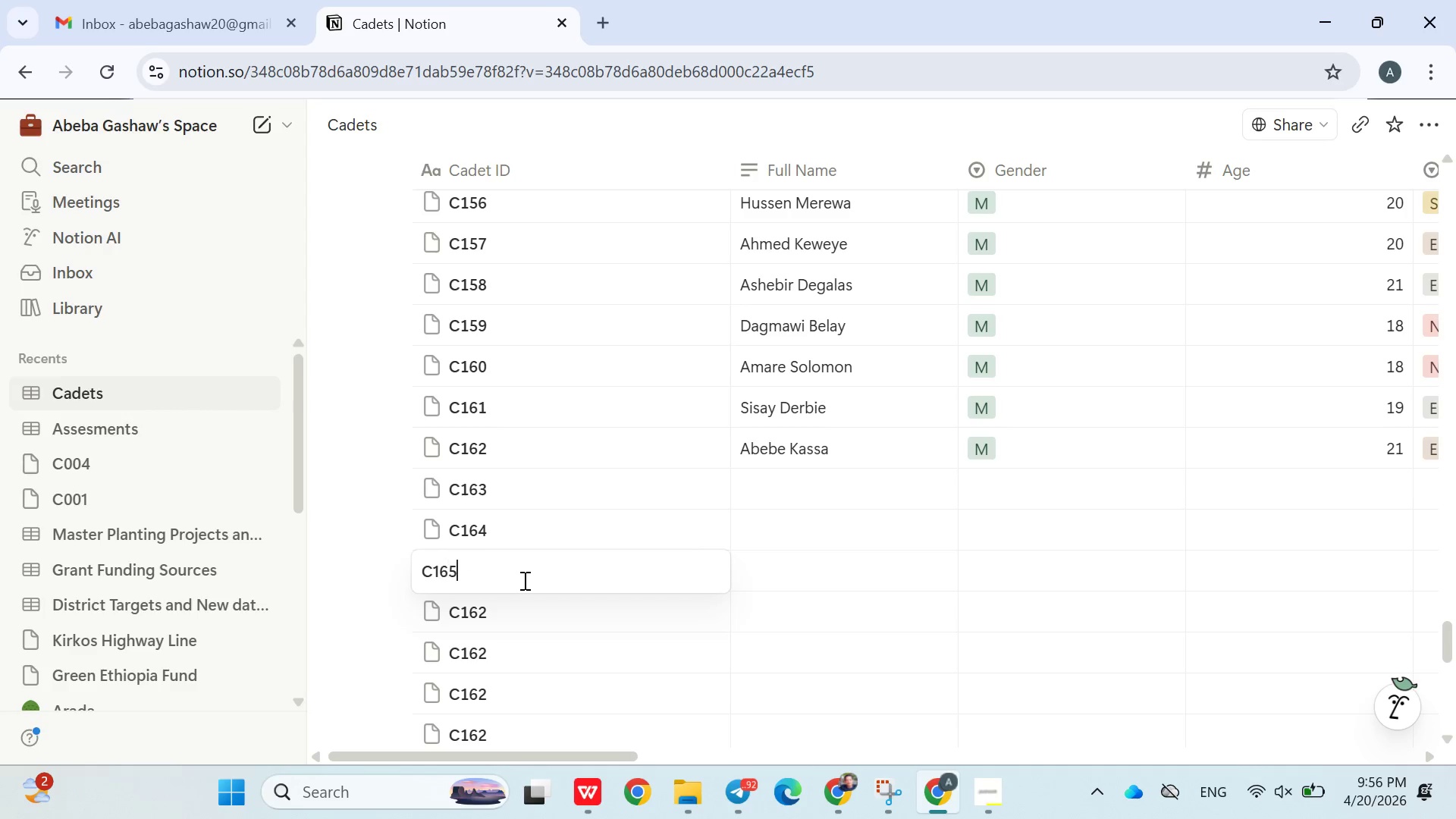 
key(5)
 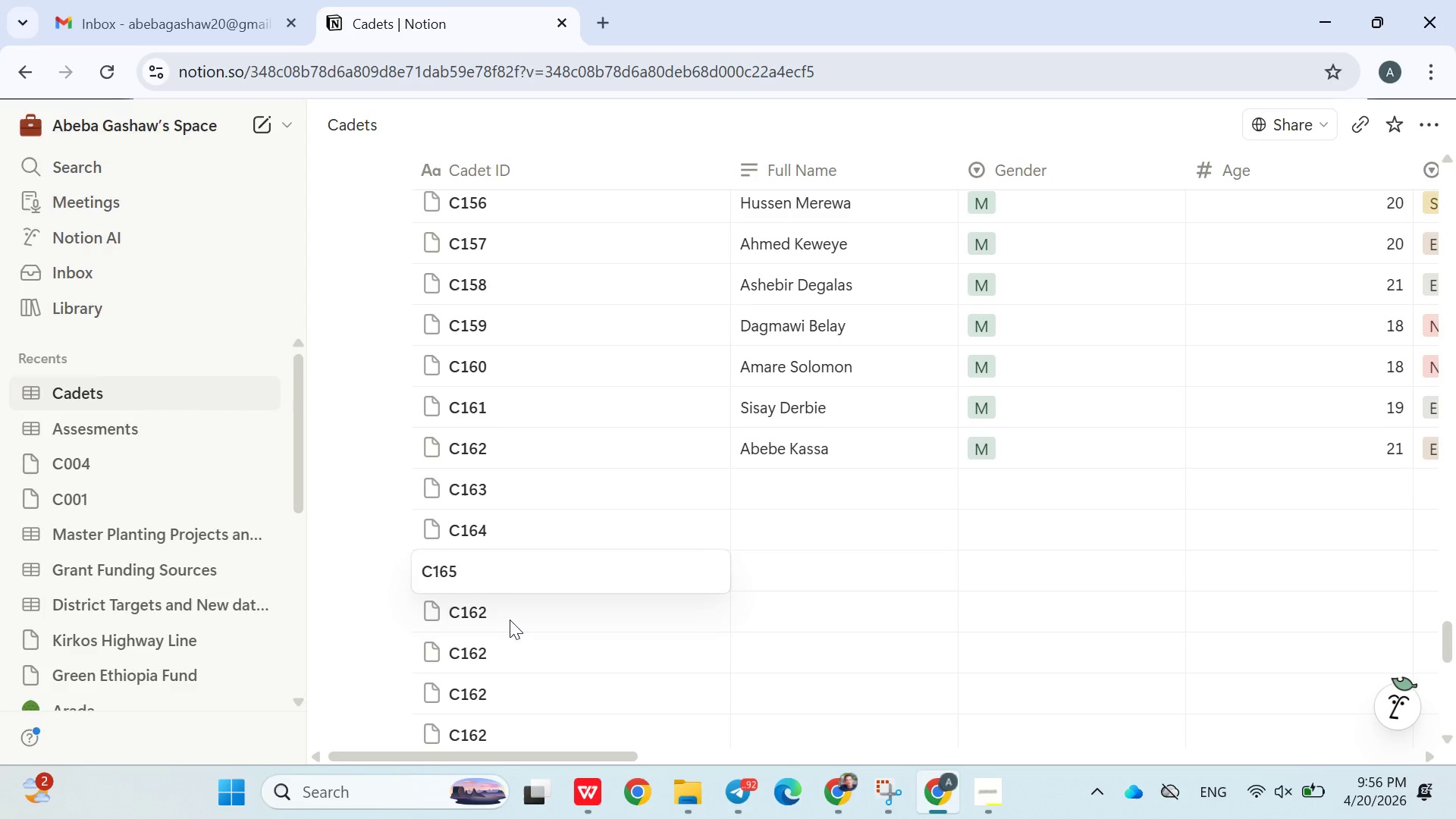 
double_click([510, 620])
 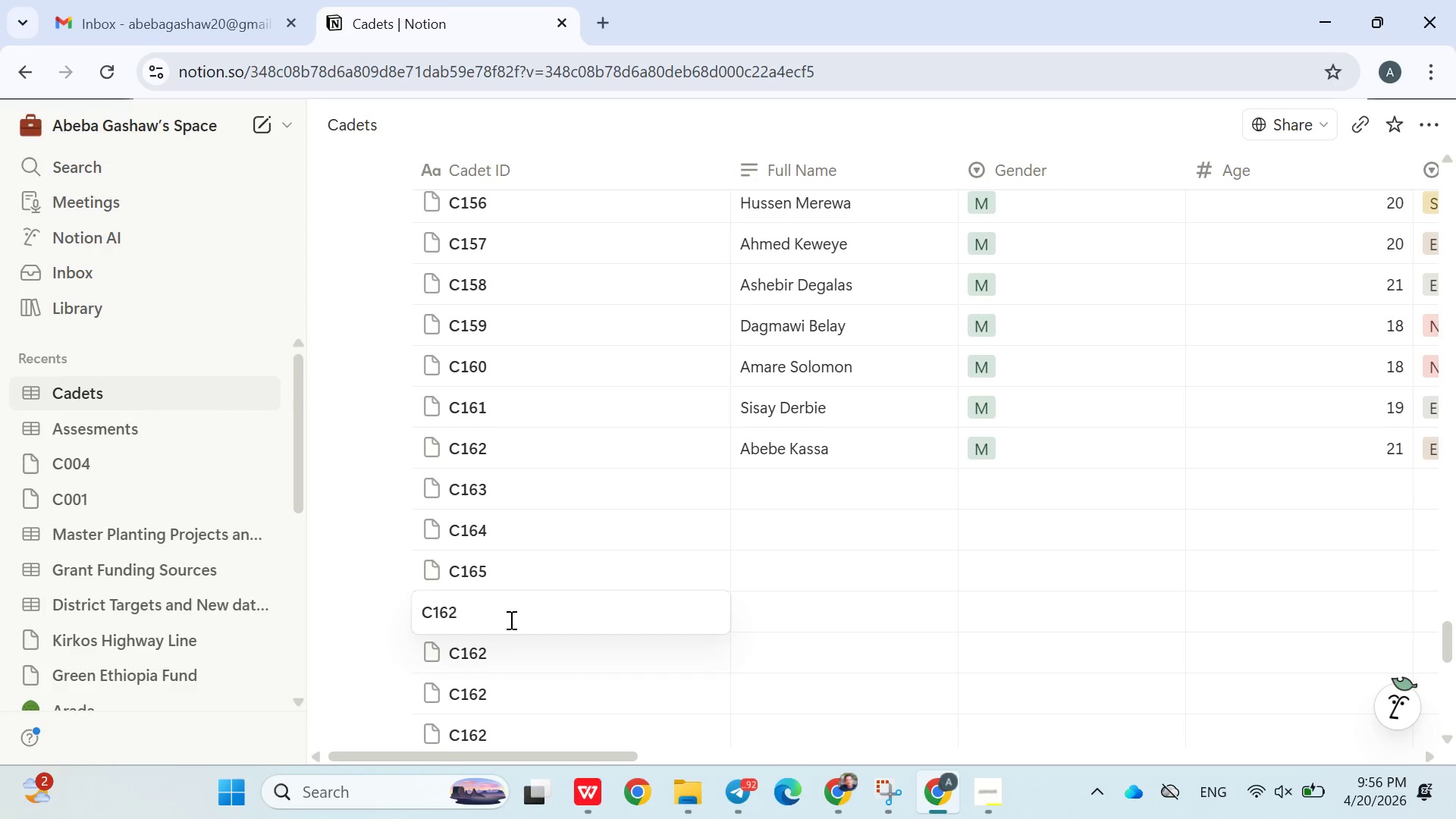 
key(Backspace)
 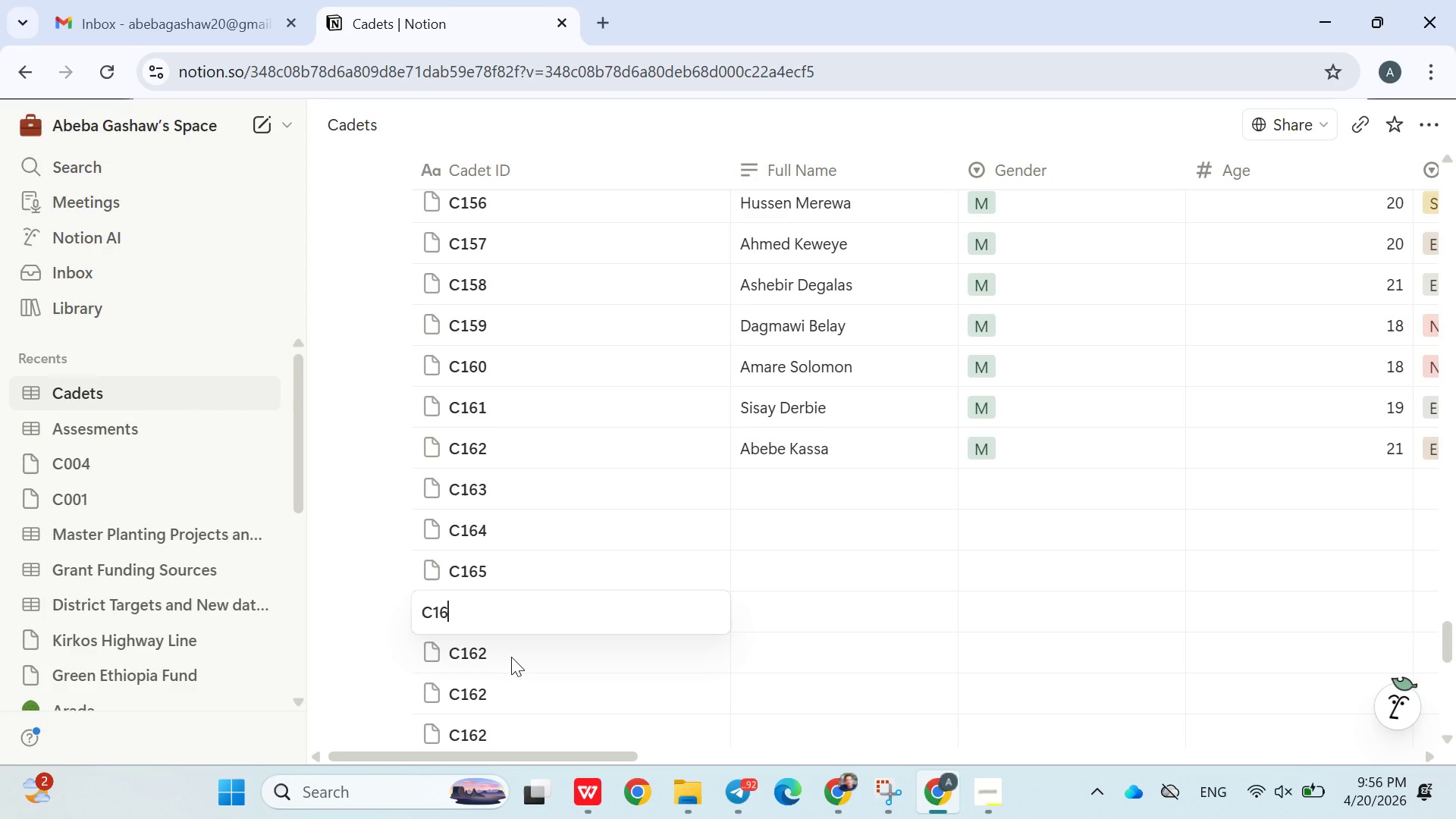 
double_click([511, 658])
 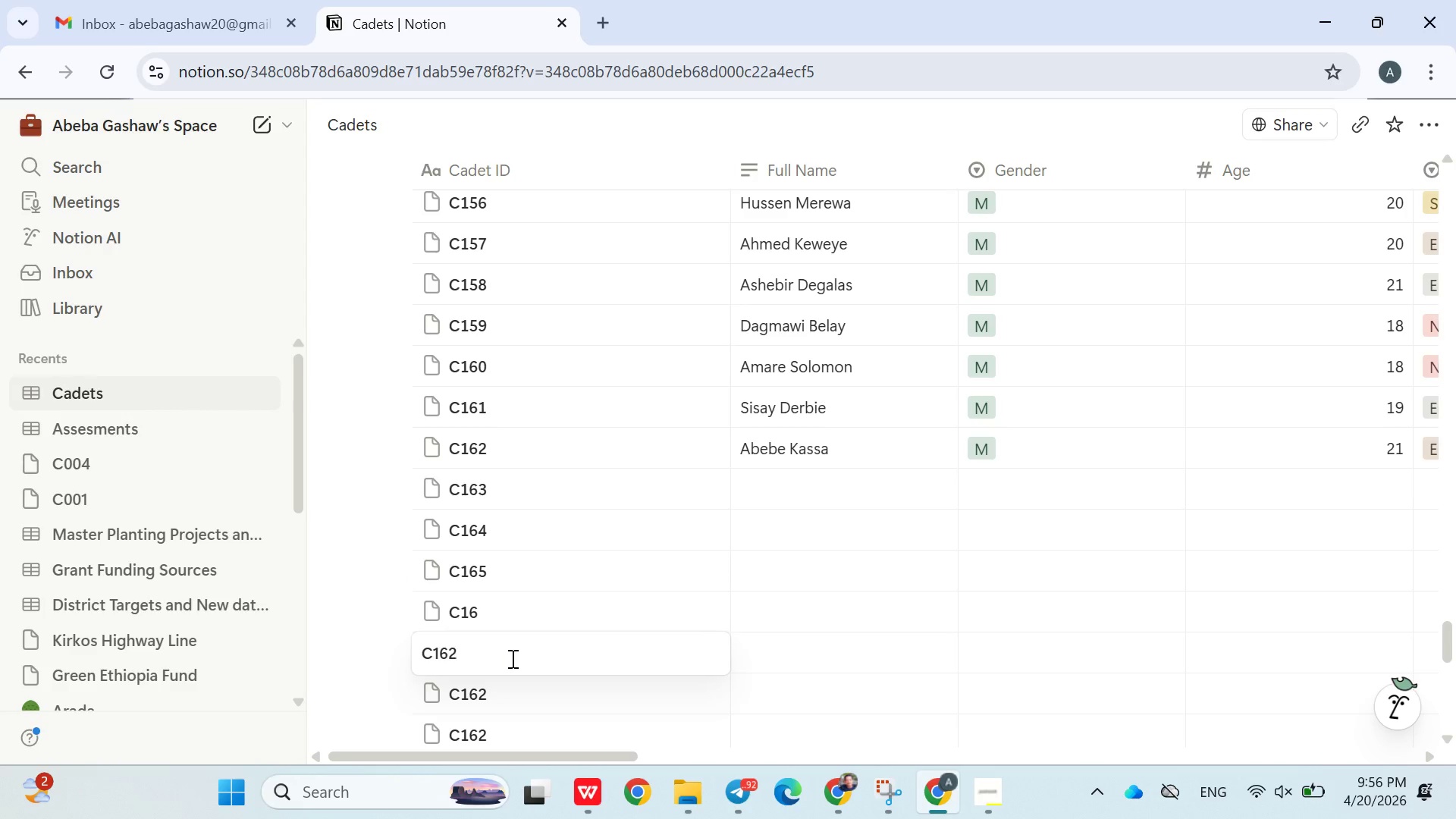 
key(Backspace)
 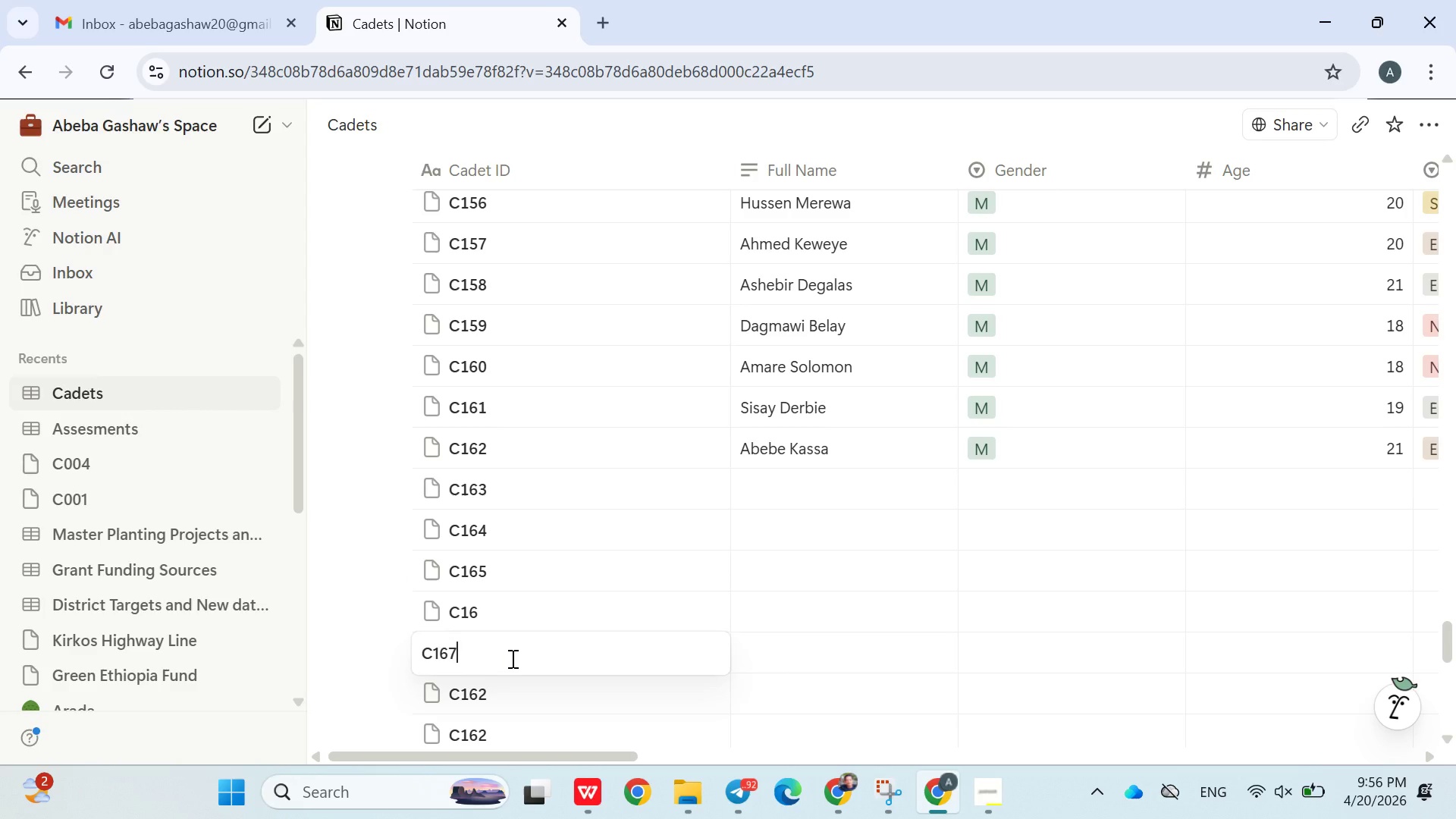 
key(7)
 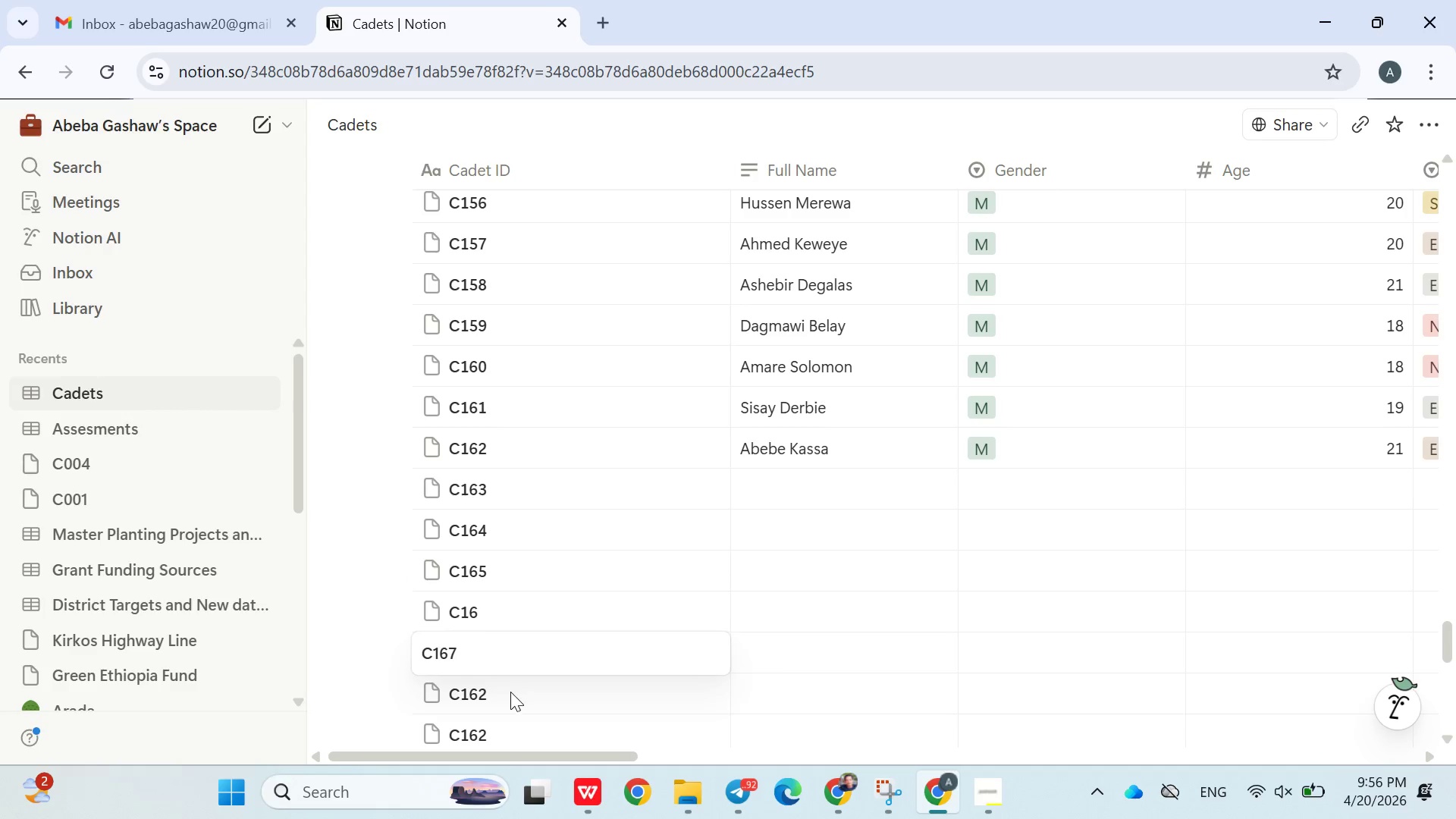 
double_click([510, 692])
 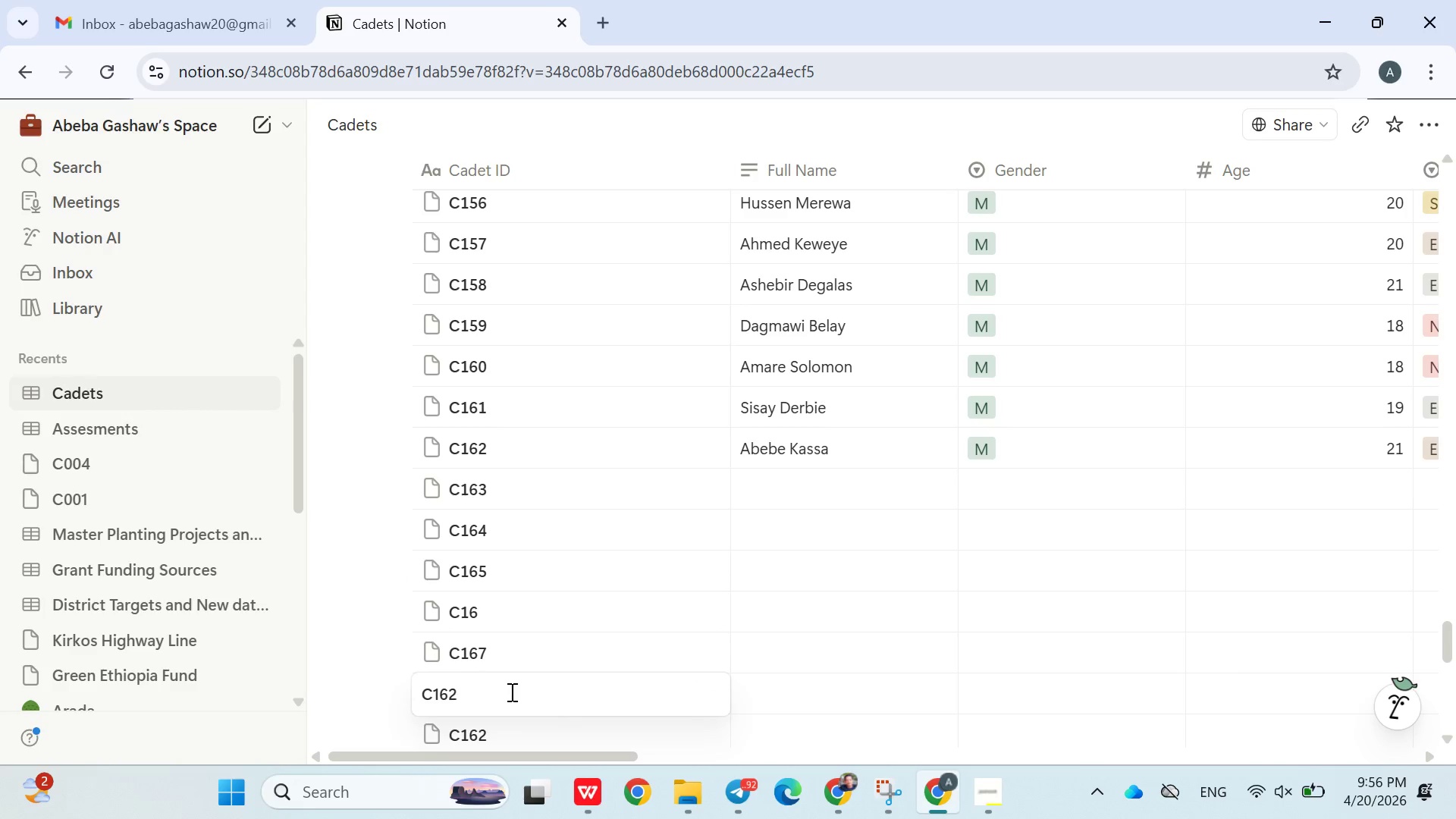 
key(Backspace)
 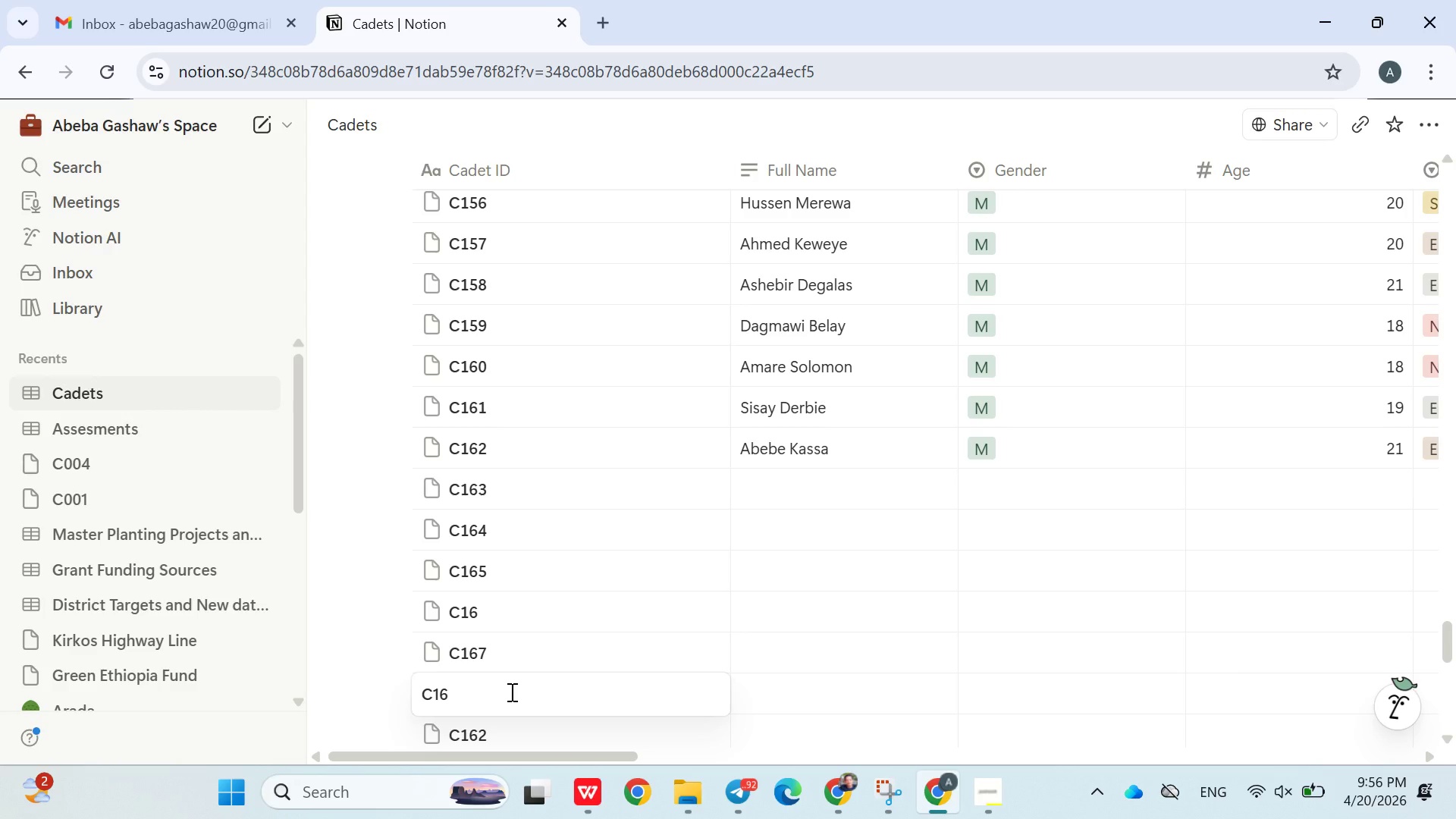 
wait(23.58)
 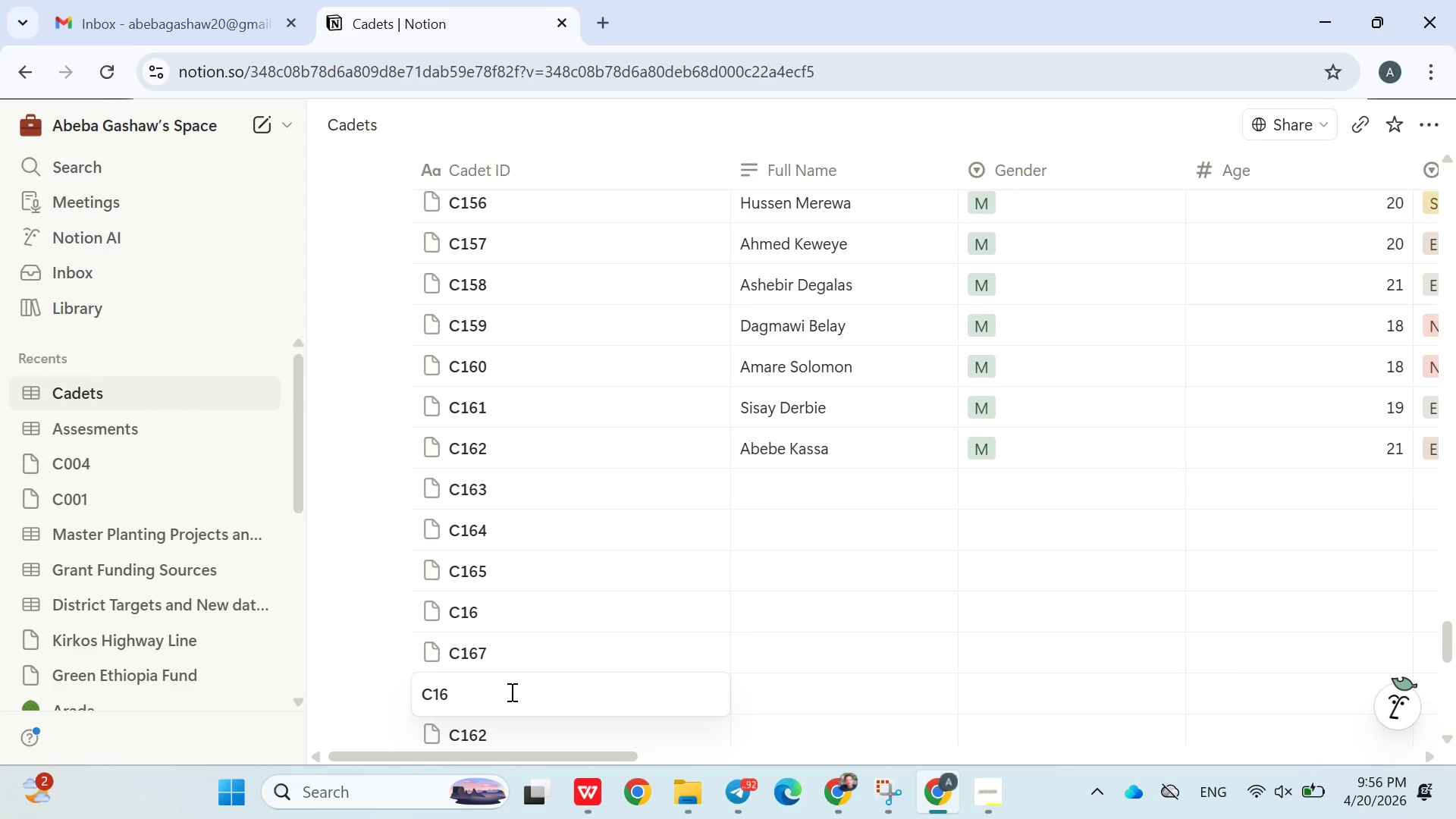 
left_click([508, 624])
 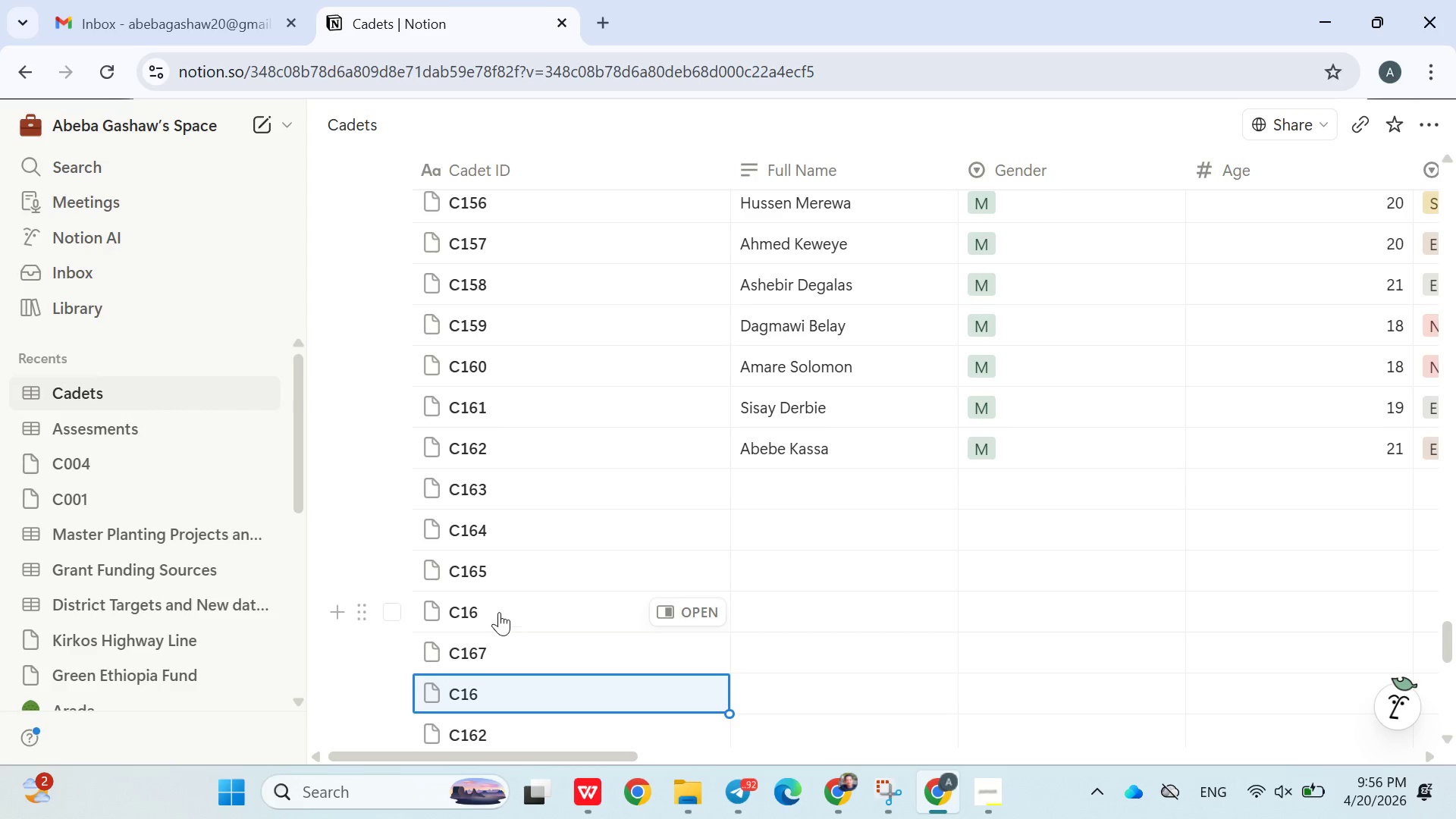 
left_click([497, 608])
 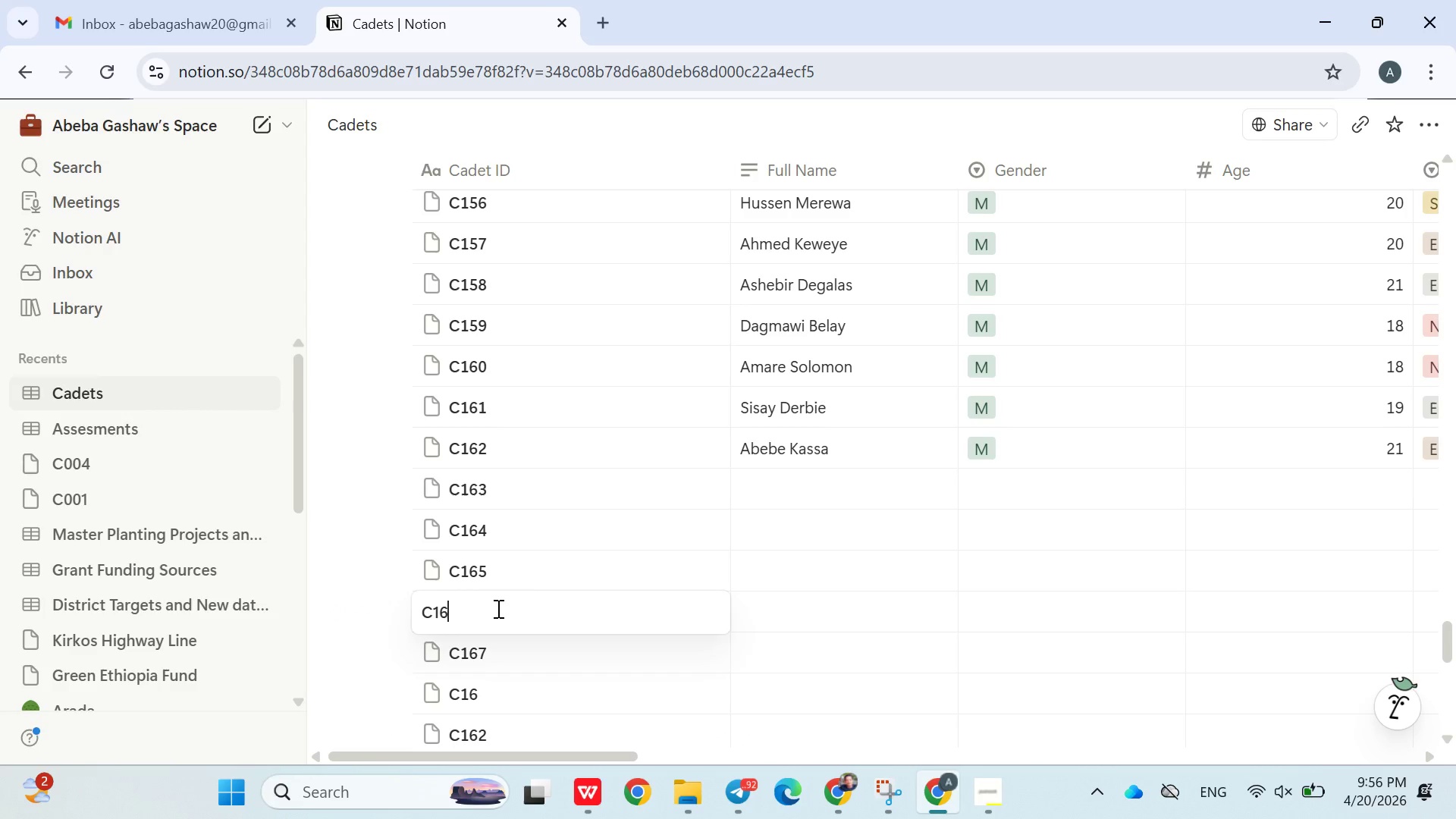 
key(6)
 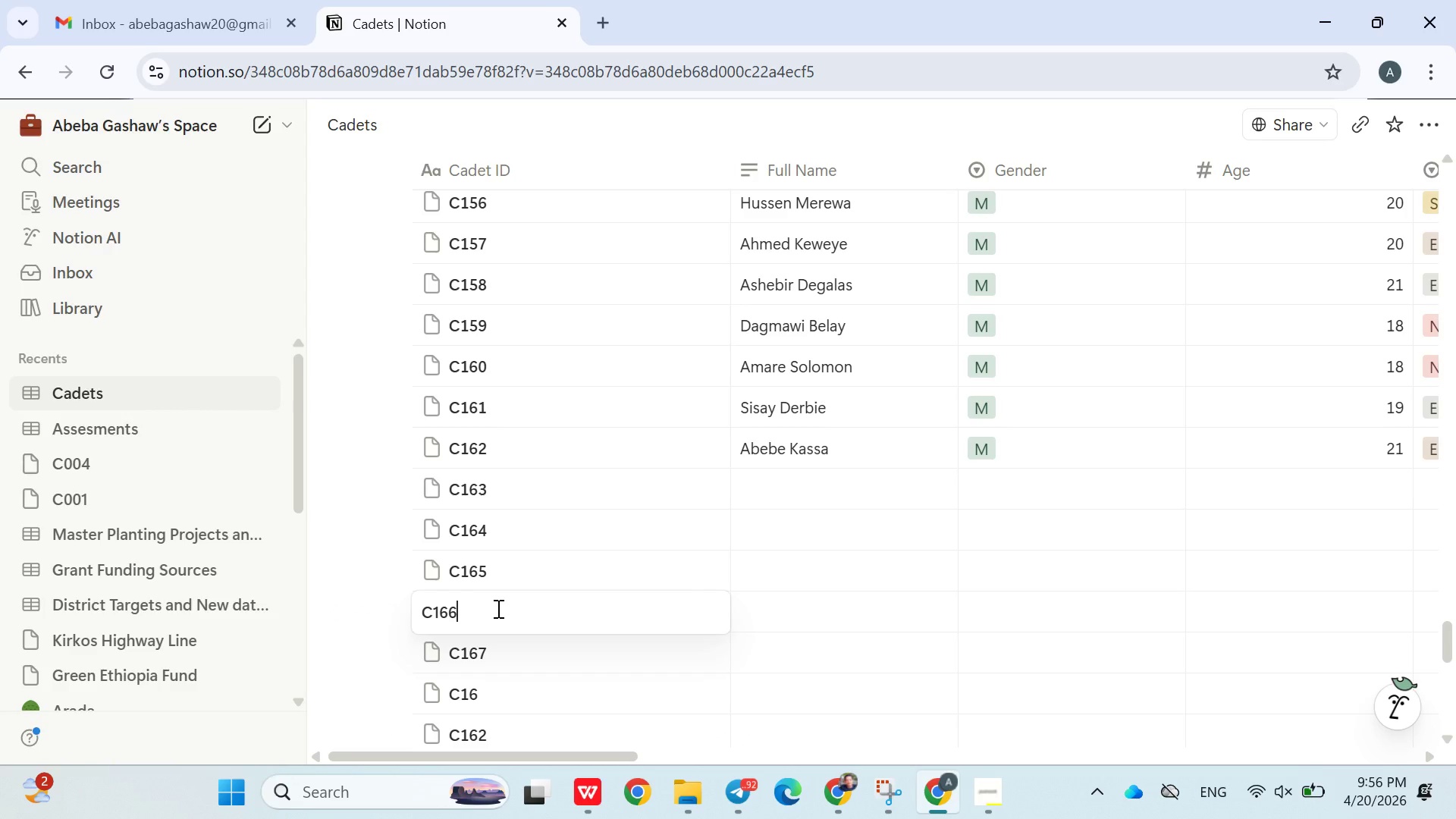 
key(ArrowDown)
 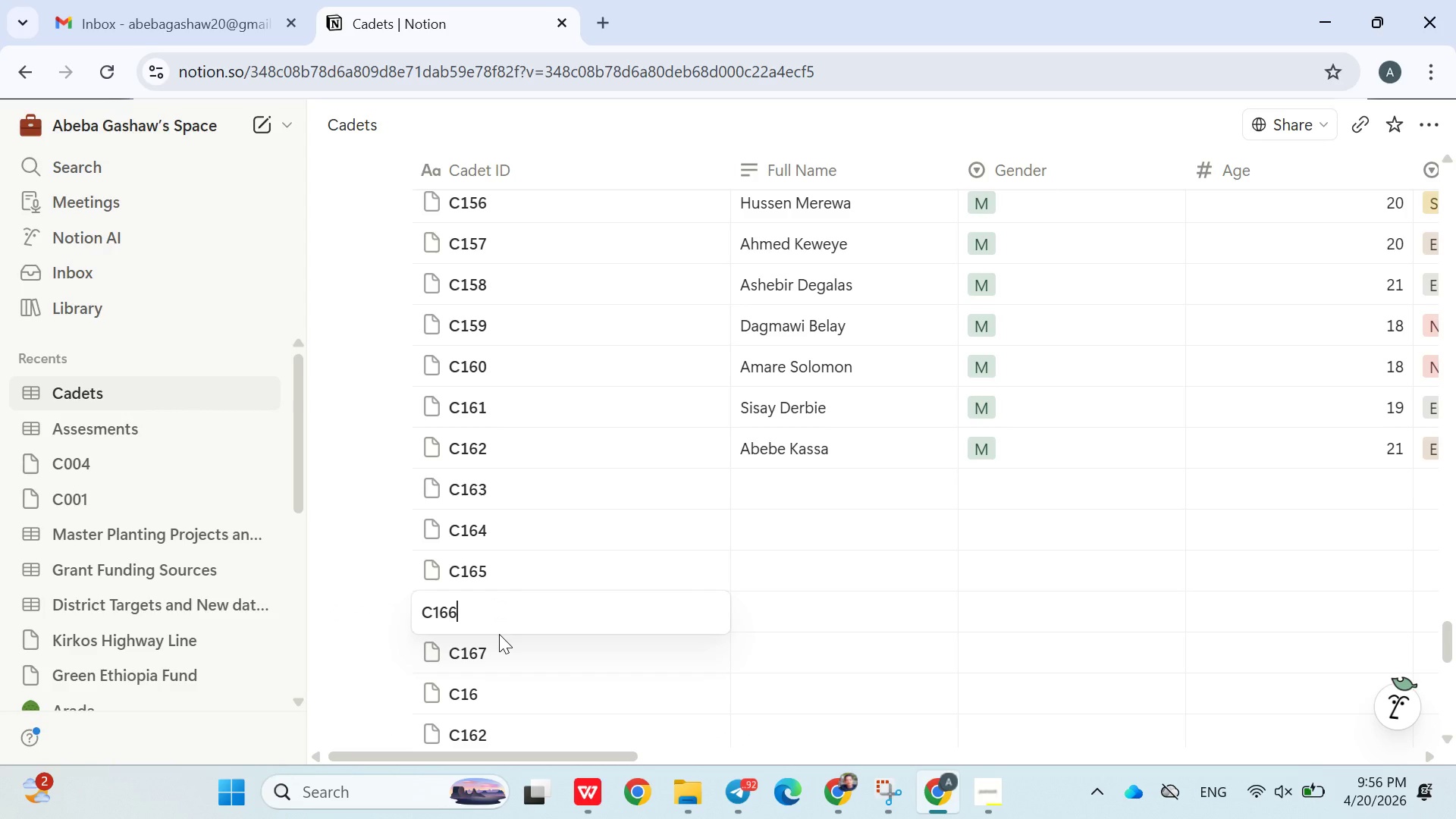 
left_click([499, 645])
 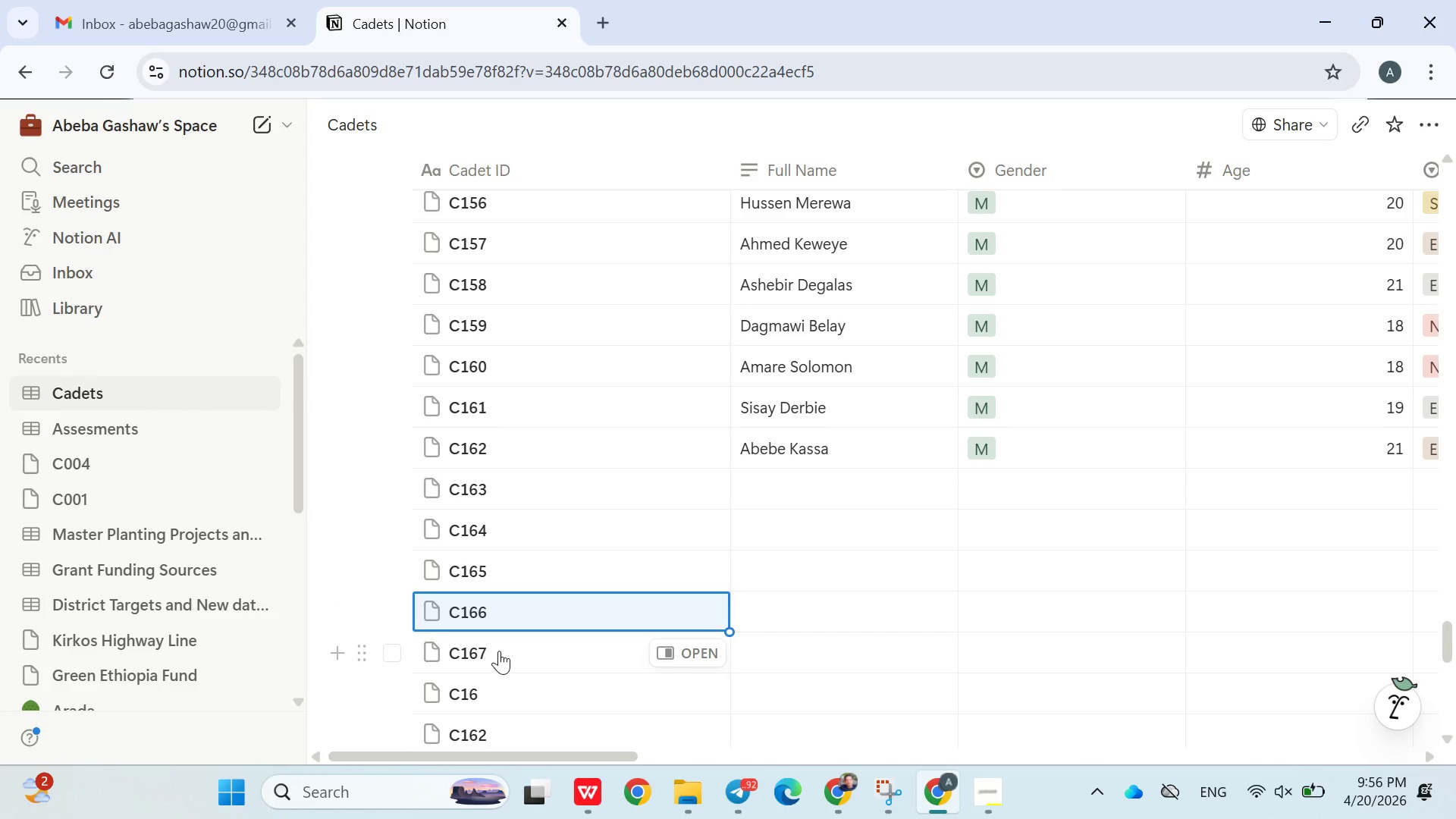 
left_click([499, 651])
 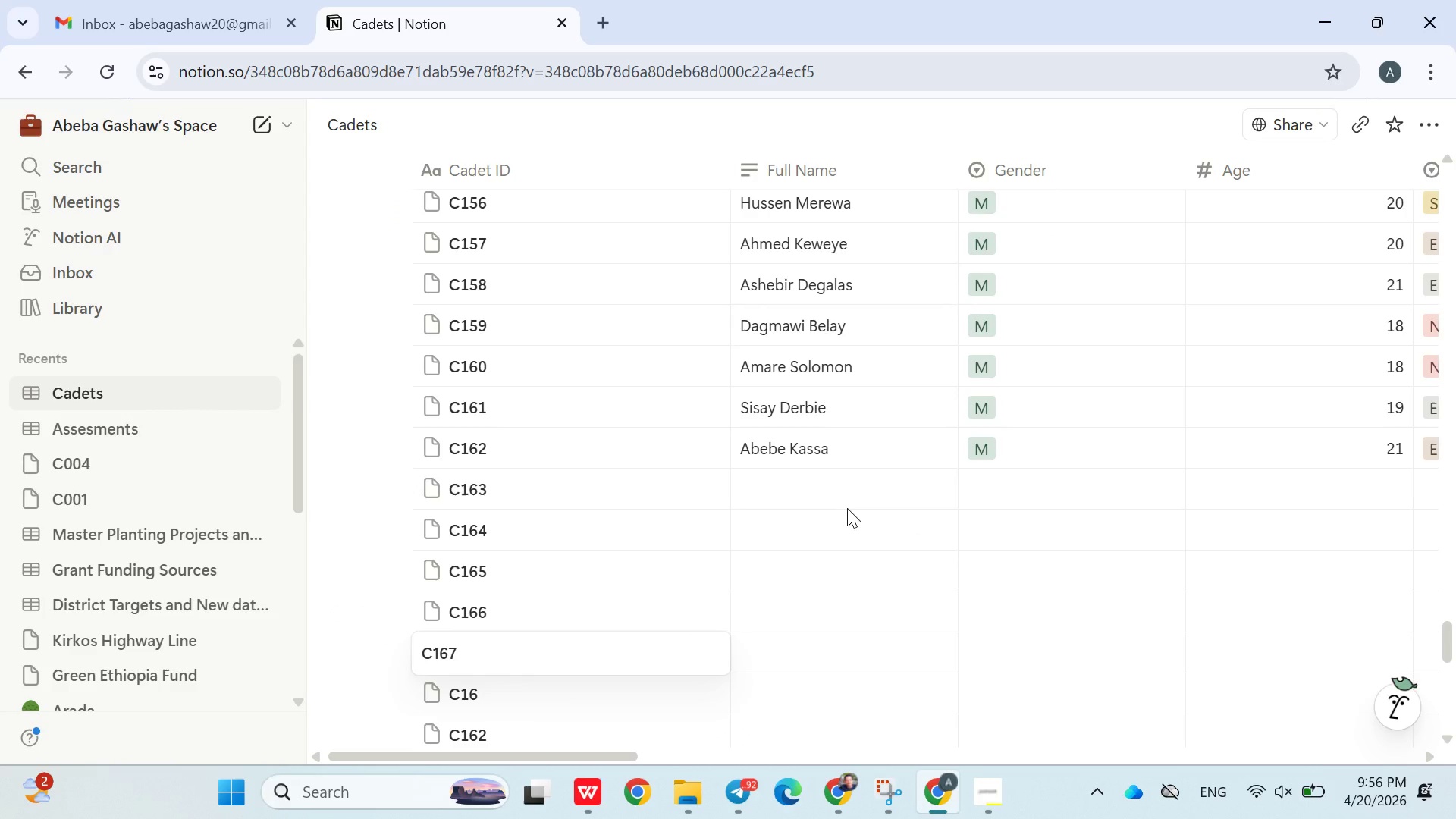 
left_click([599, 679])
 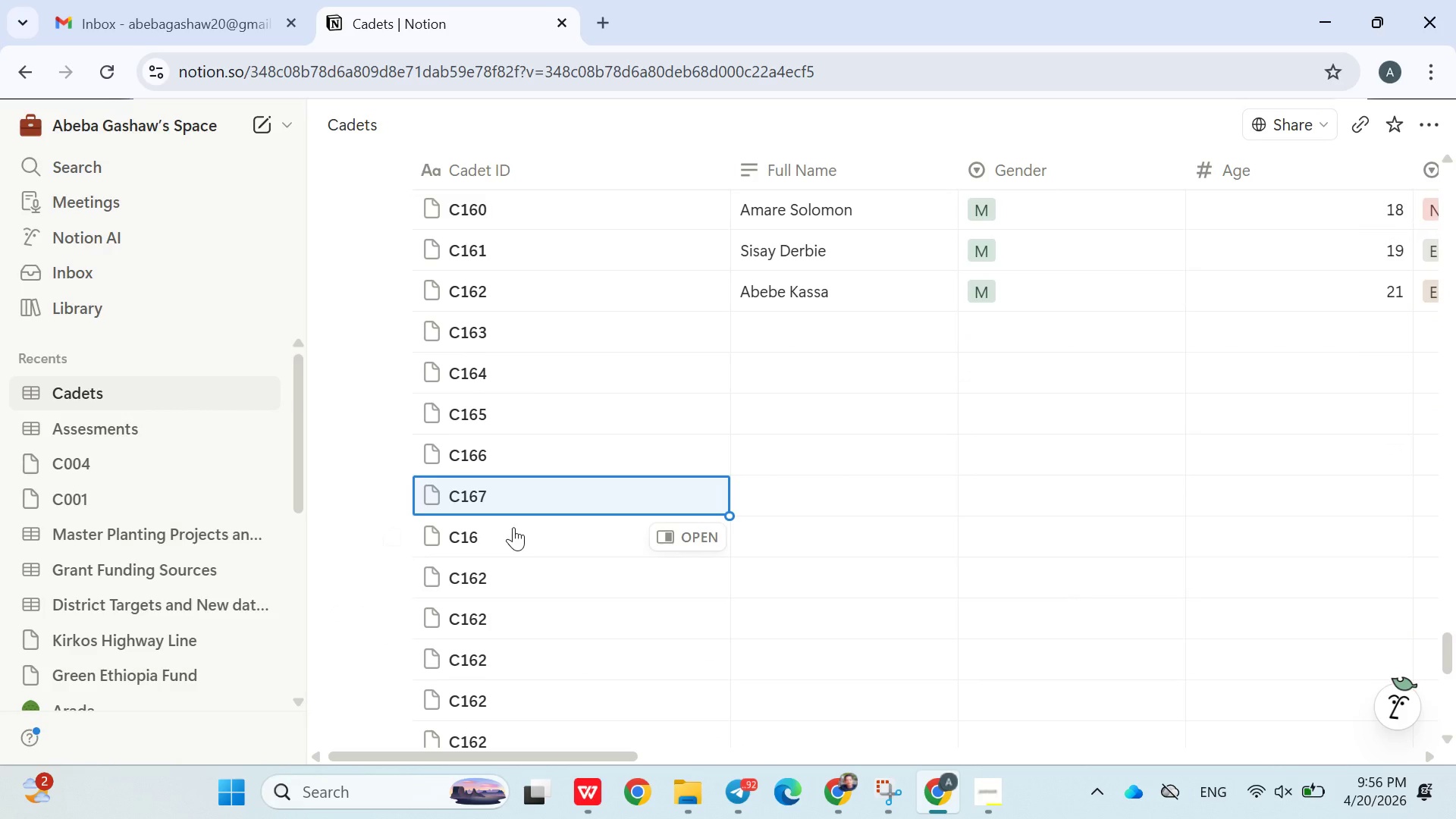 
left_click([512, 526])
 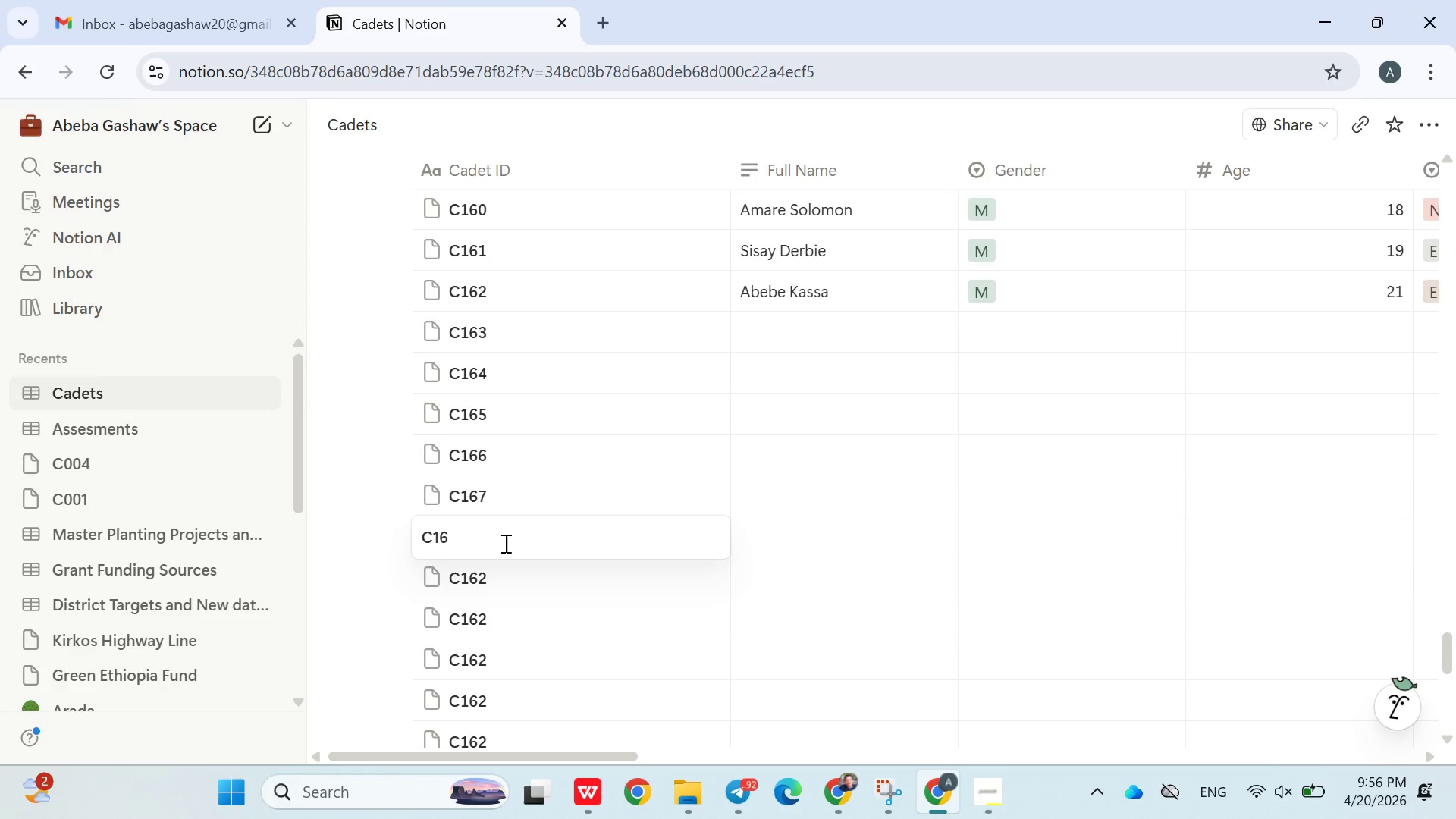 
key(8)
 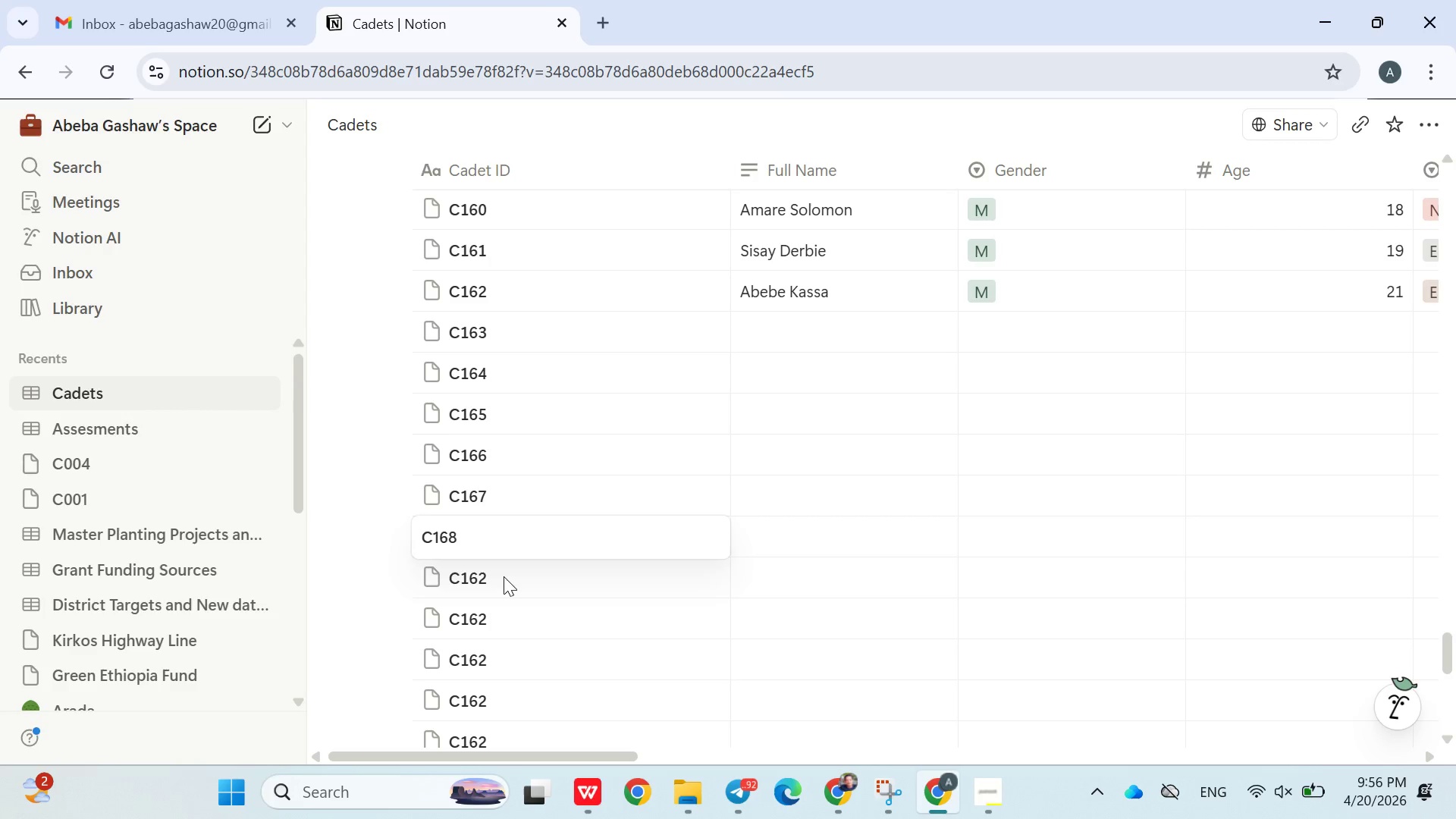 
double_click([504, 576])
 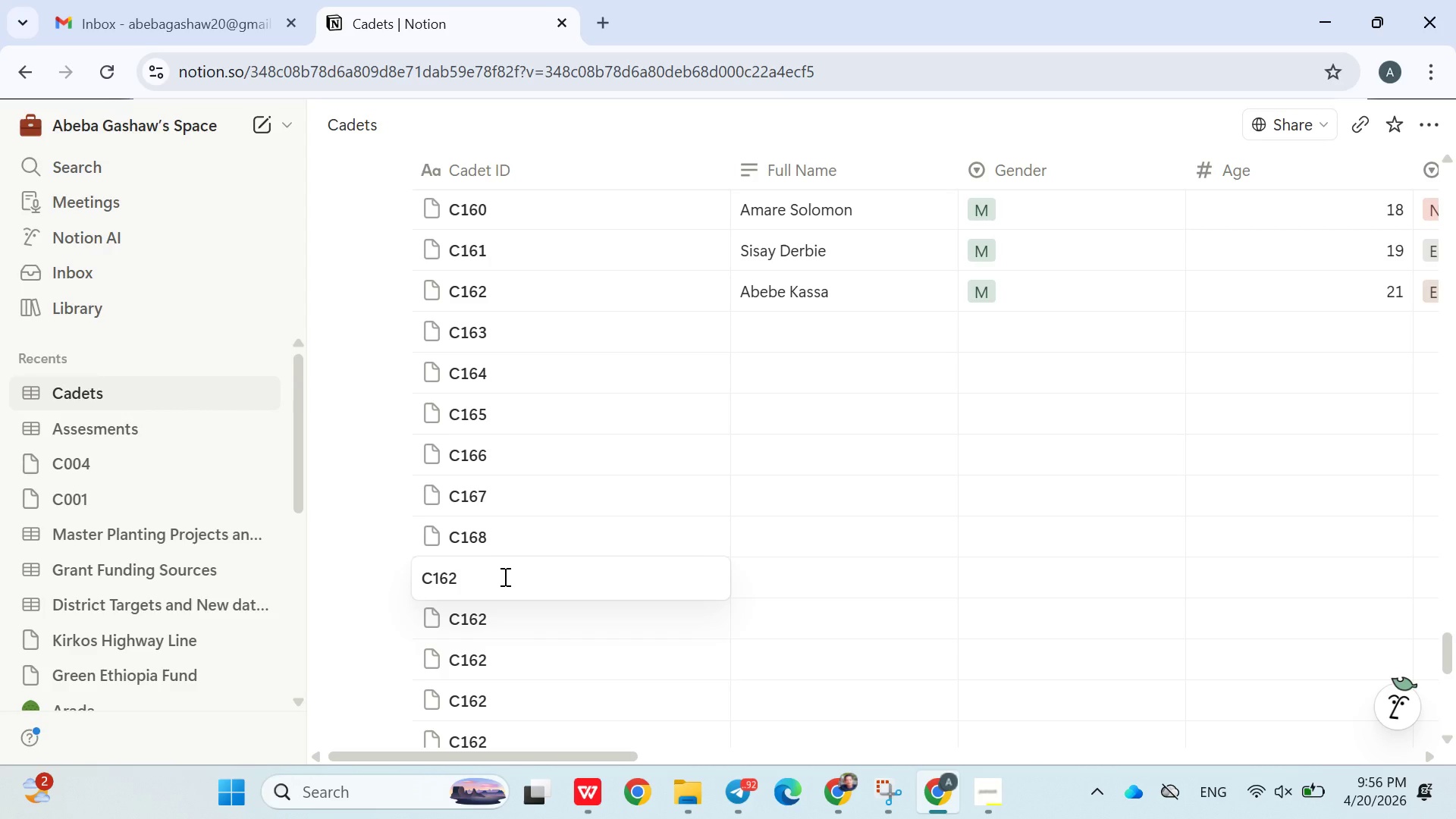 
key(Backspace)
type(69)
 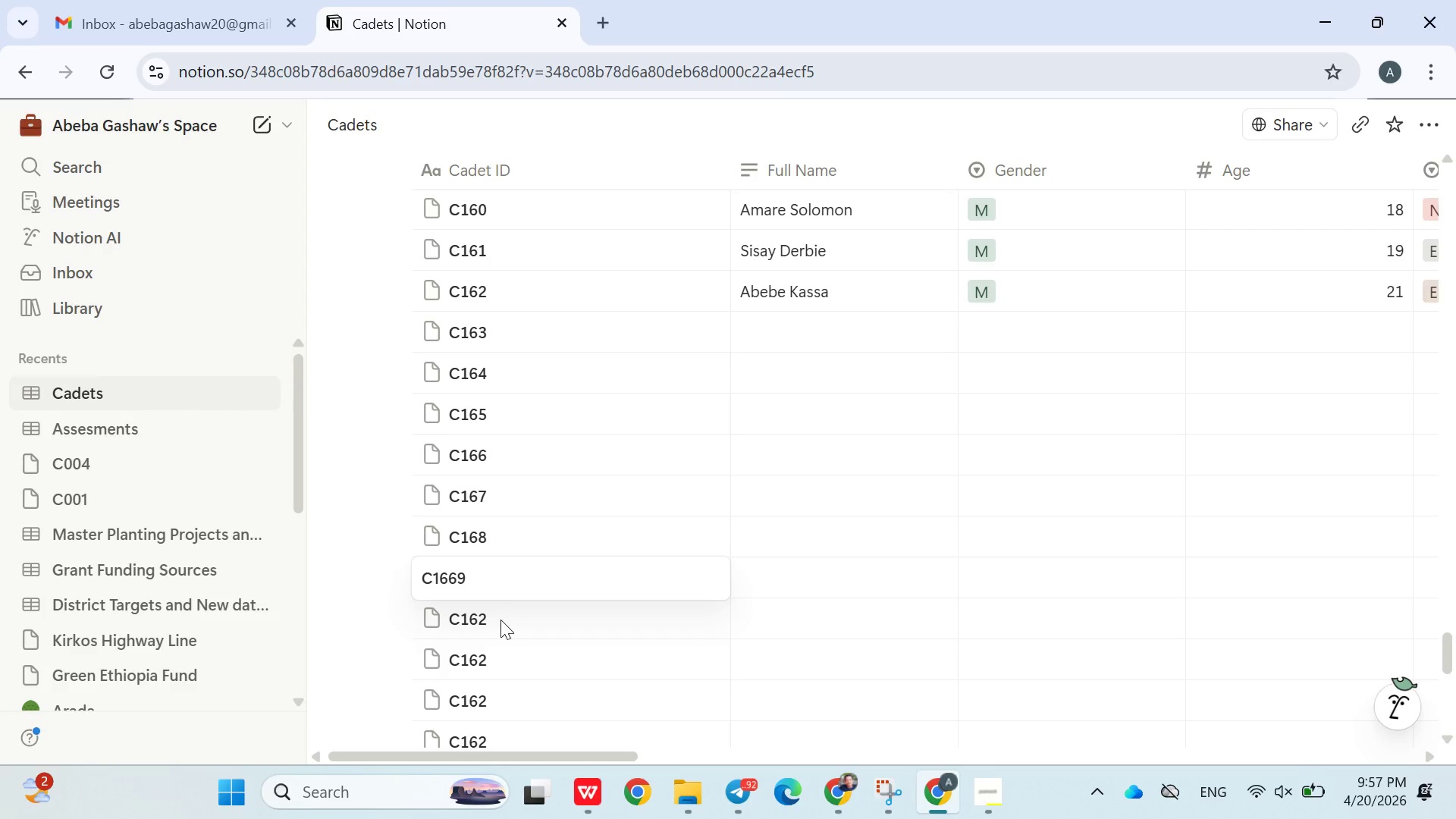 
double_click([500, 620])
 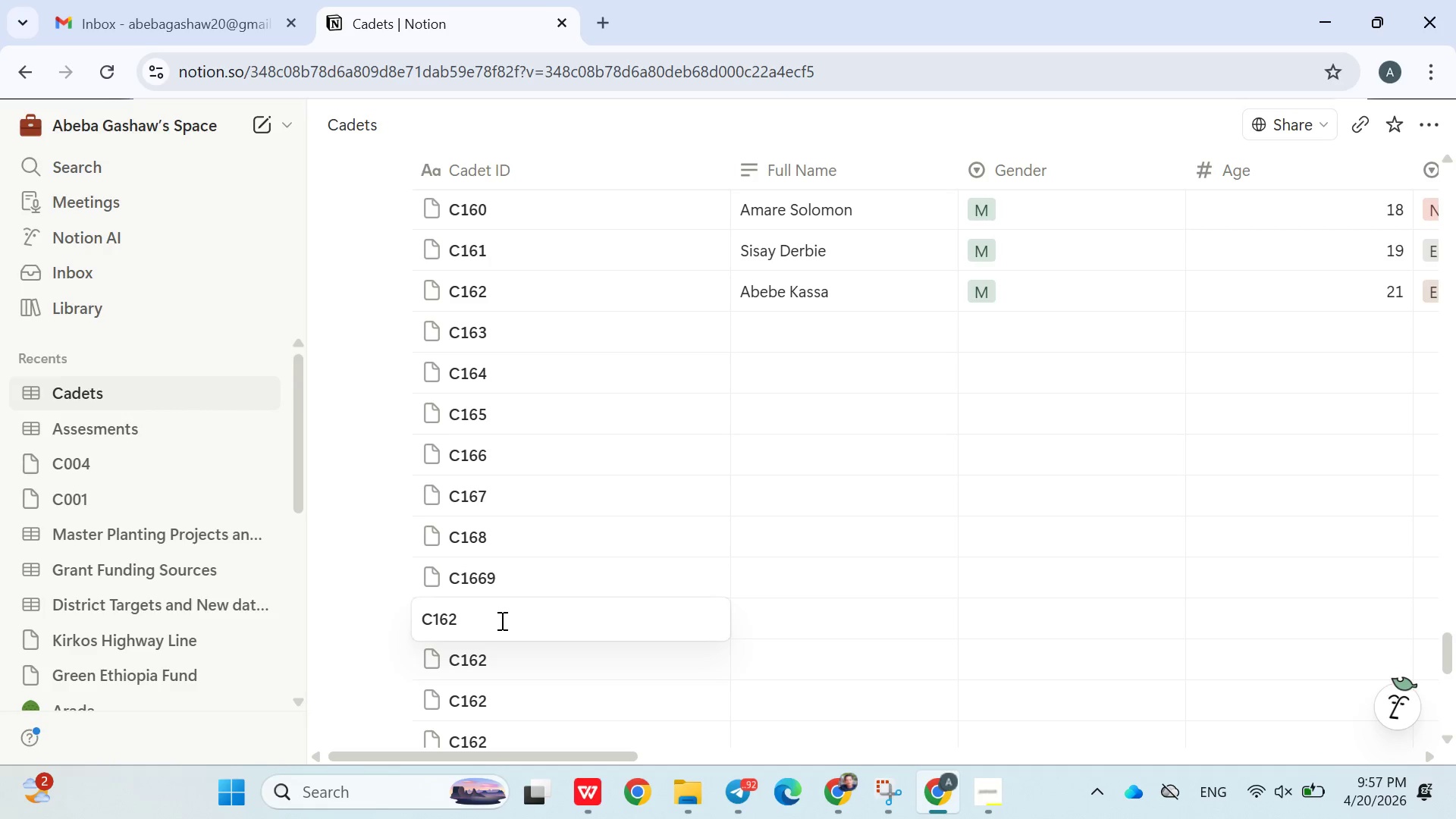 
key(Backspace)
key(Backspace)
type(70)
 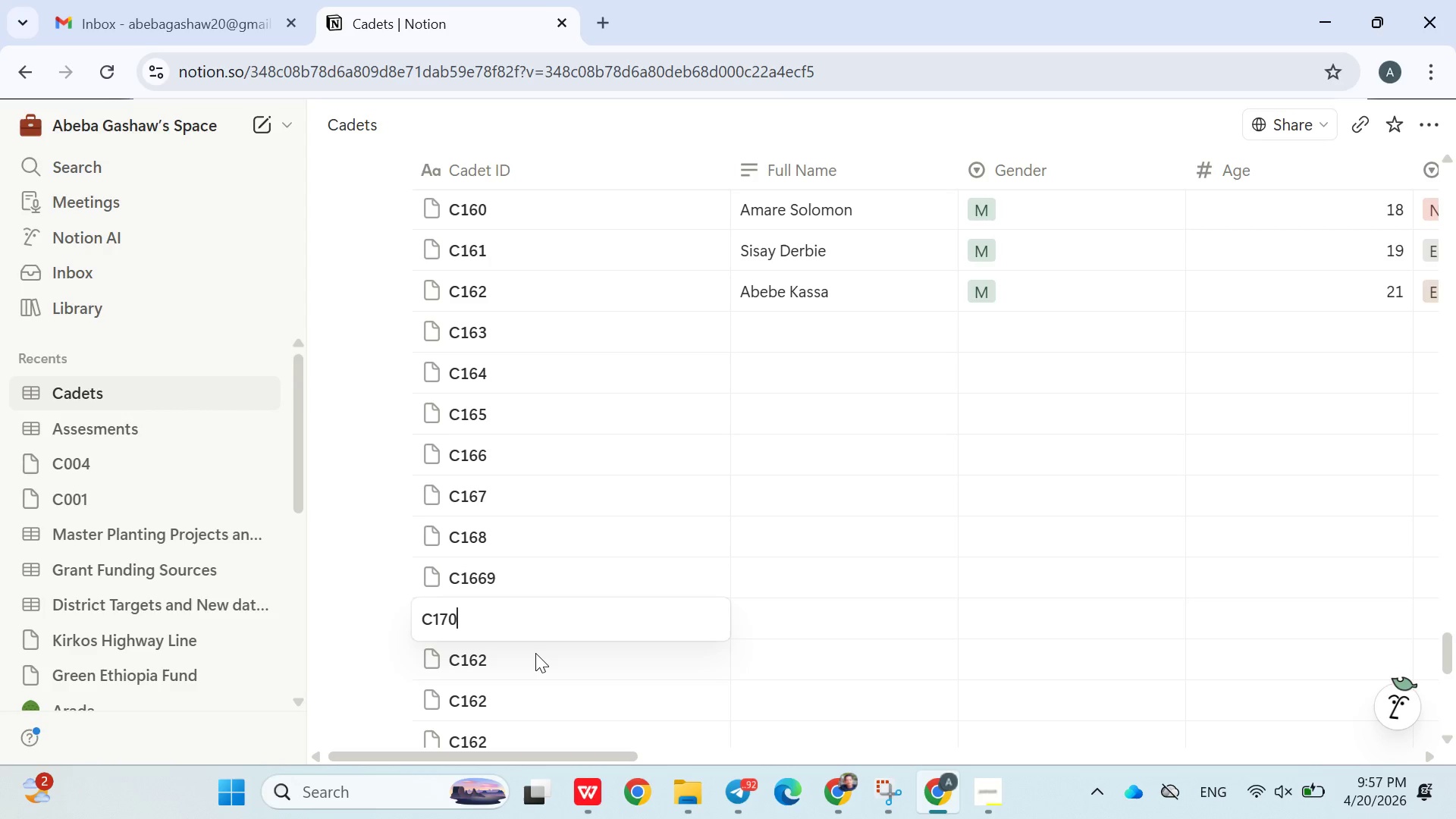 
left_click([535, 656])
 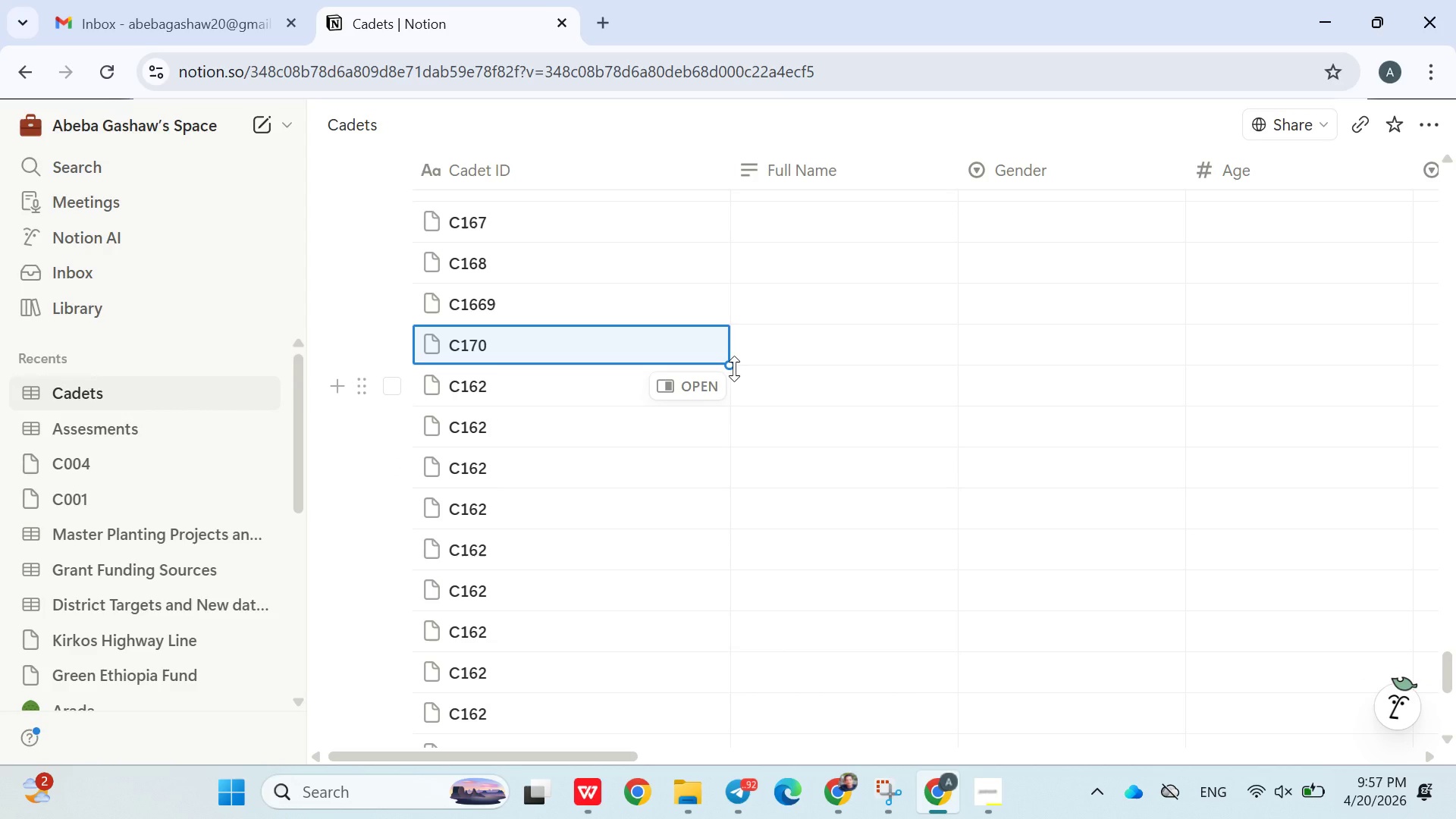 
left_click_drag(start_coordinate=[729, 369], to_coordinate=[650, 783])
 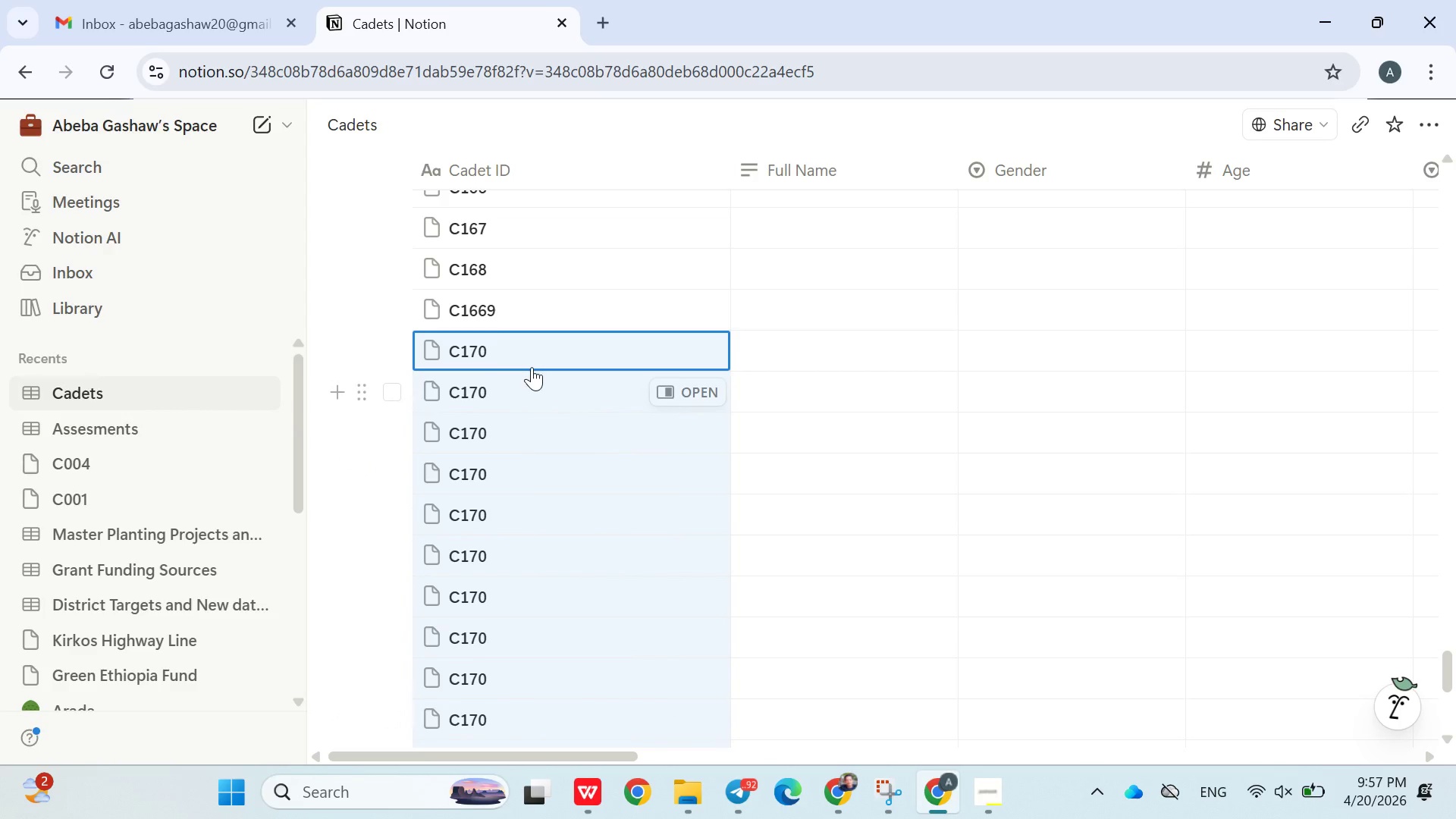 
double_click([531, 358])
 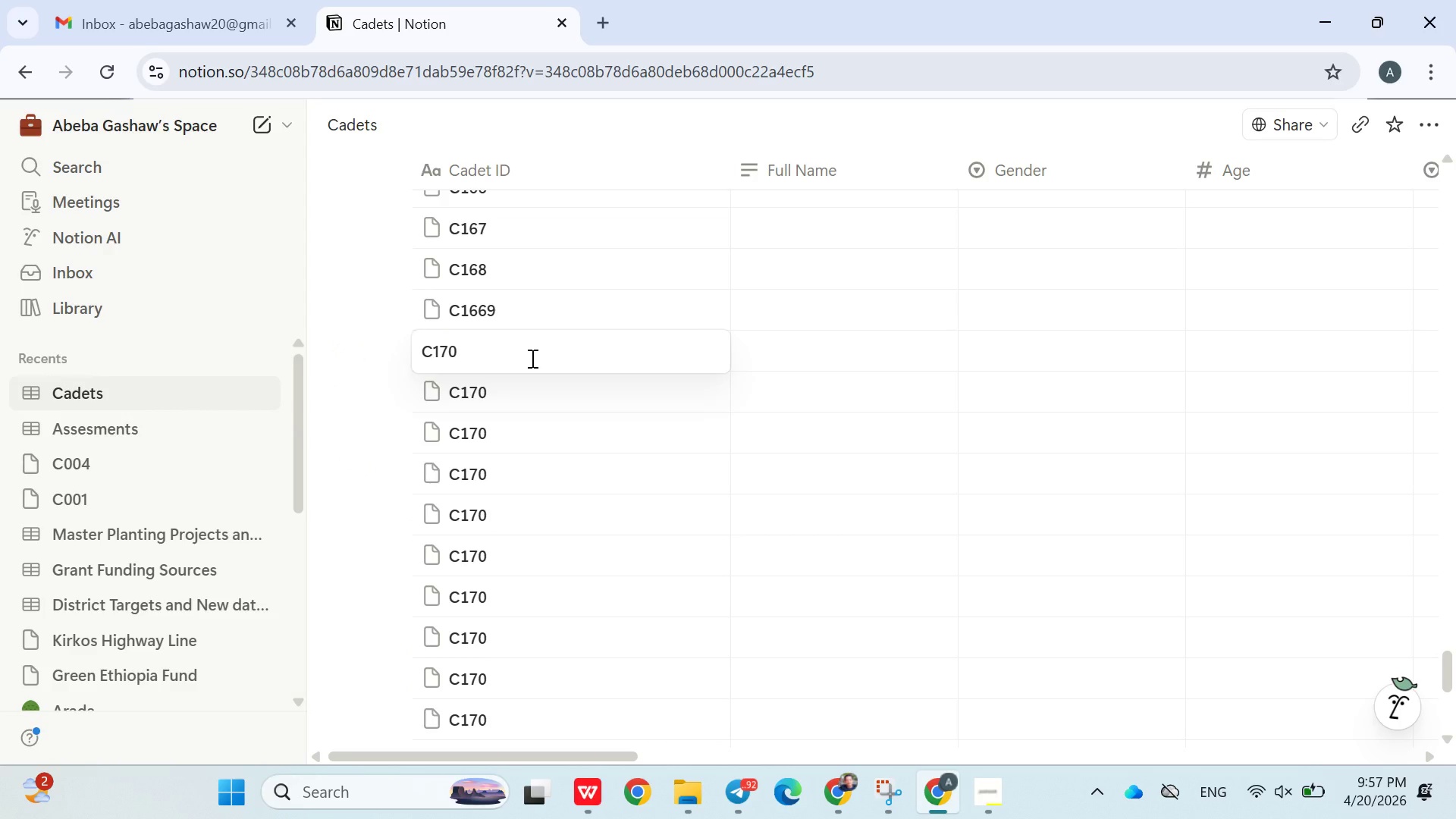 
key(Backspace)
 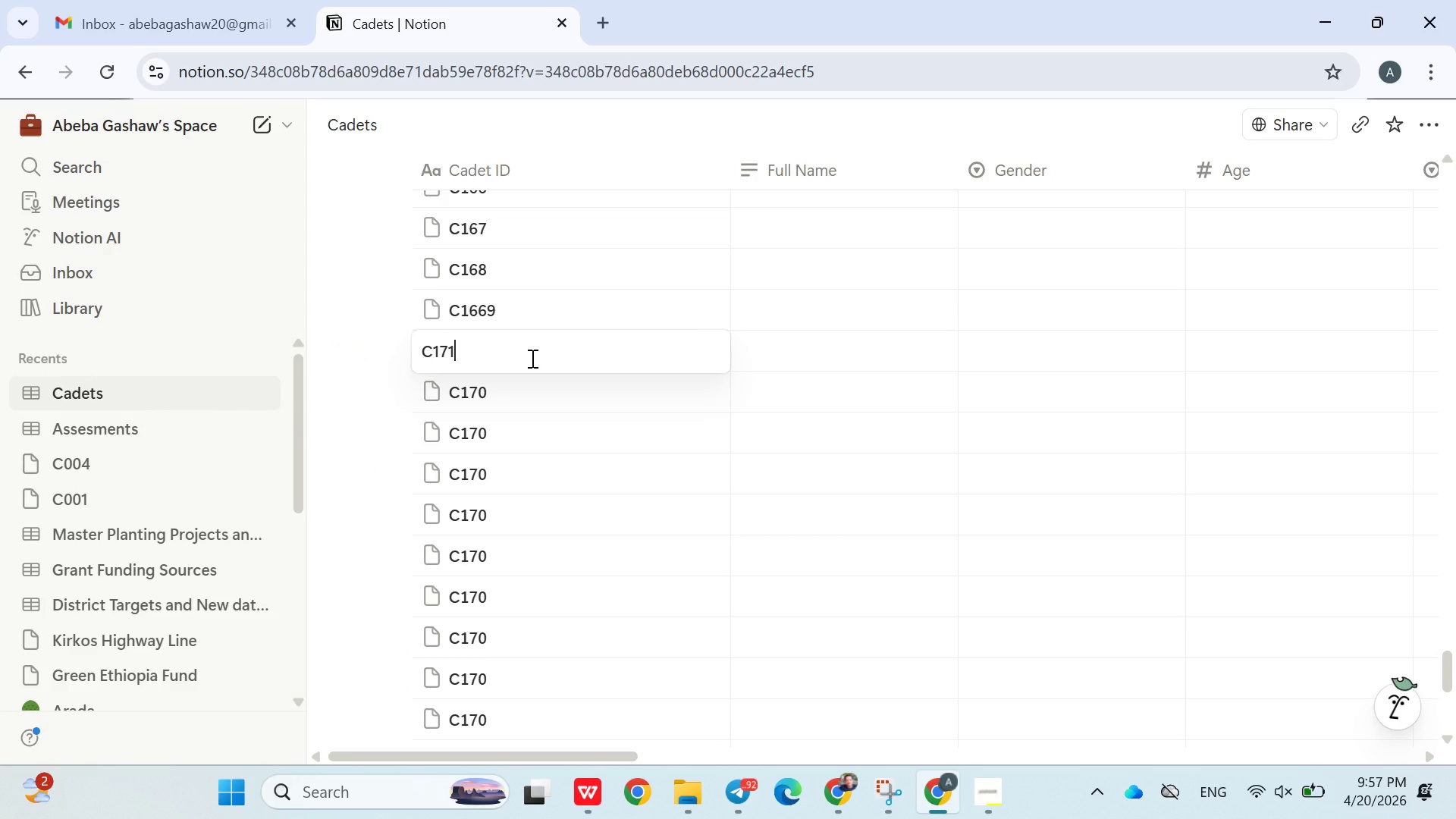 
key(1)
 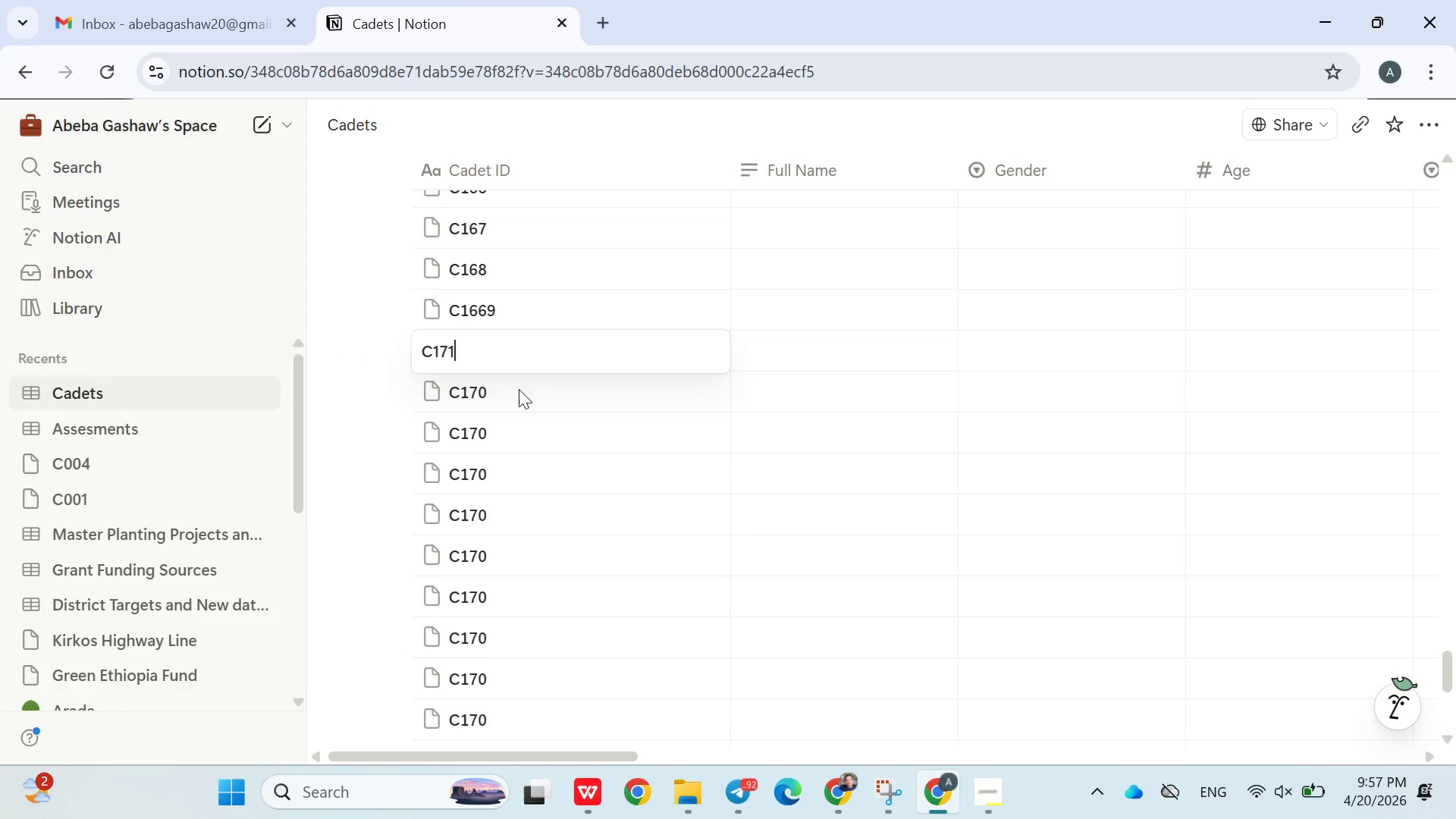 
double_click([519, 391])
 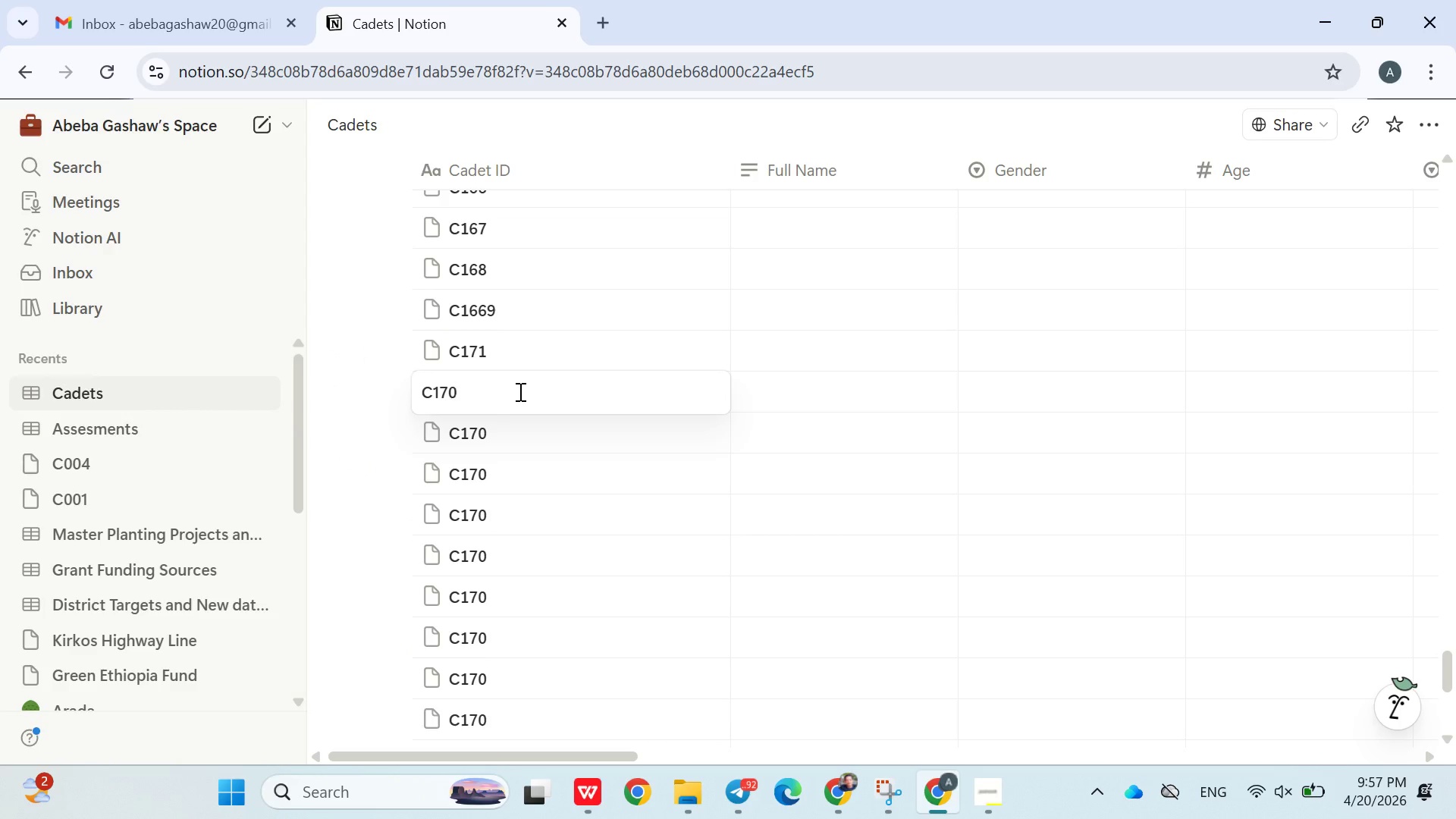 
key(Backspace)
 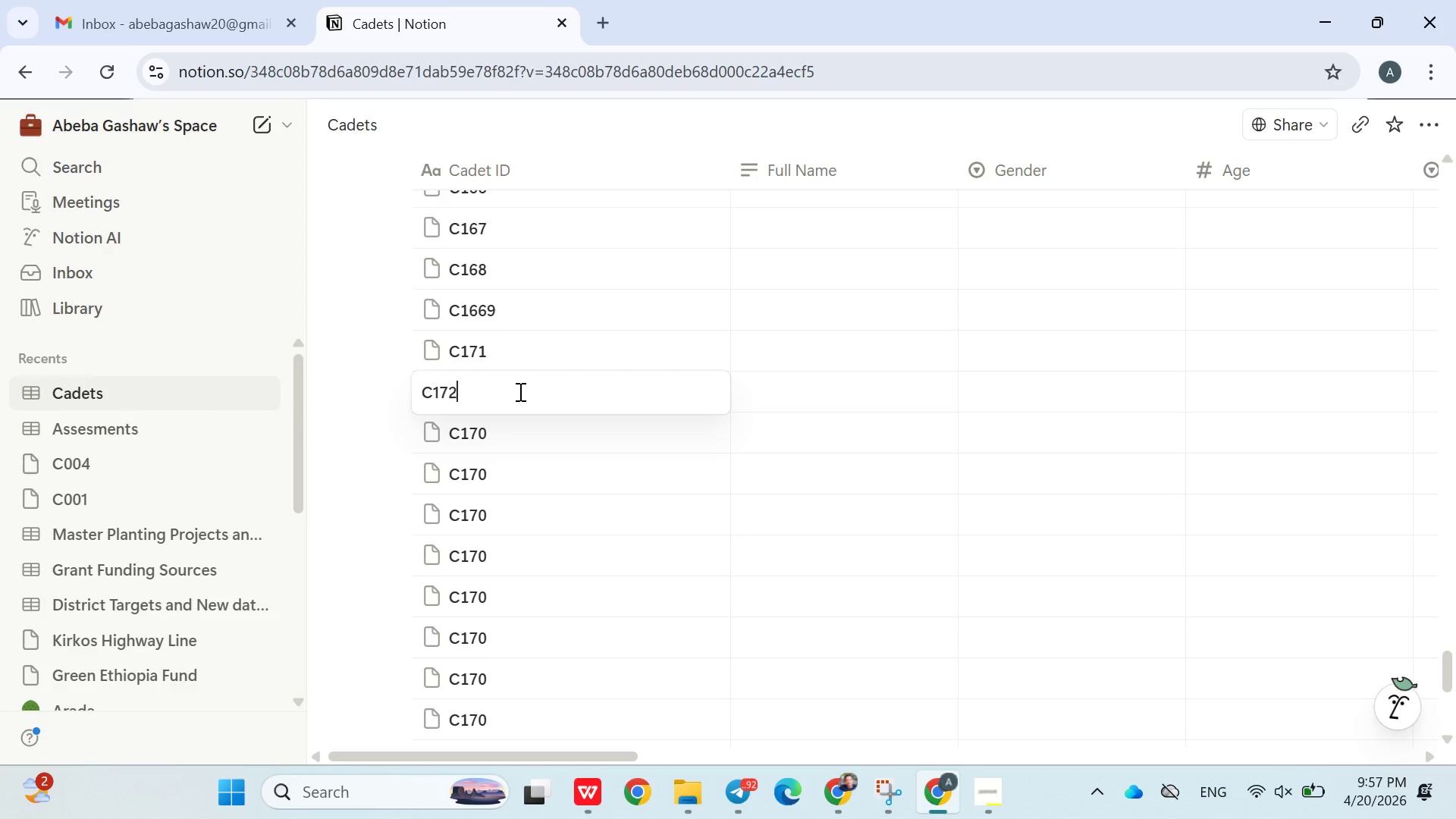 
key(2)
 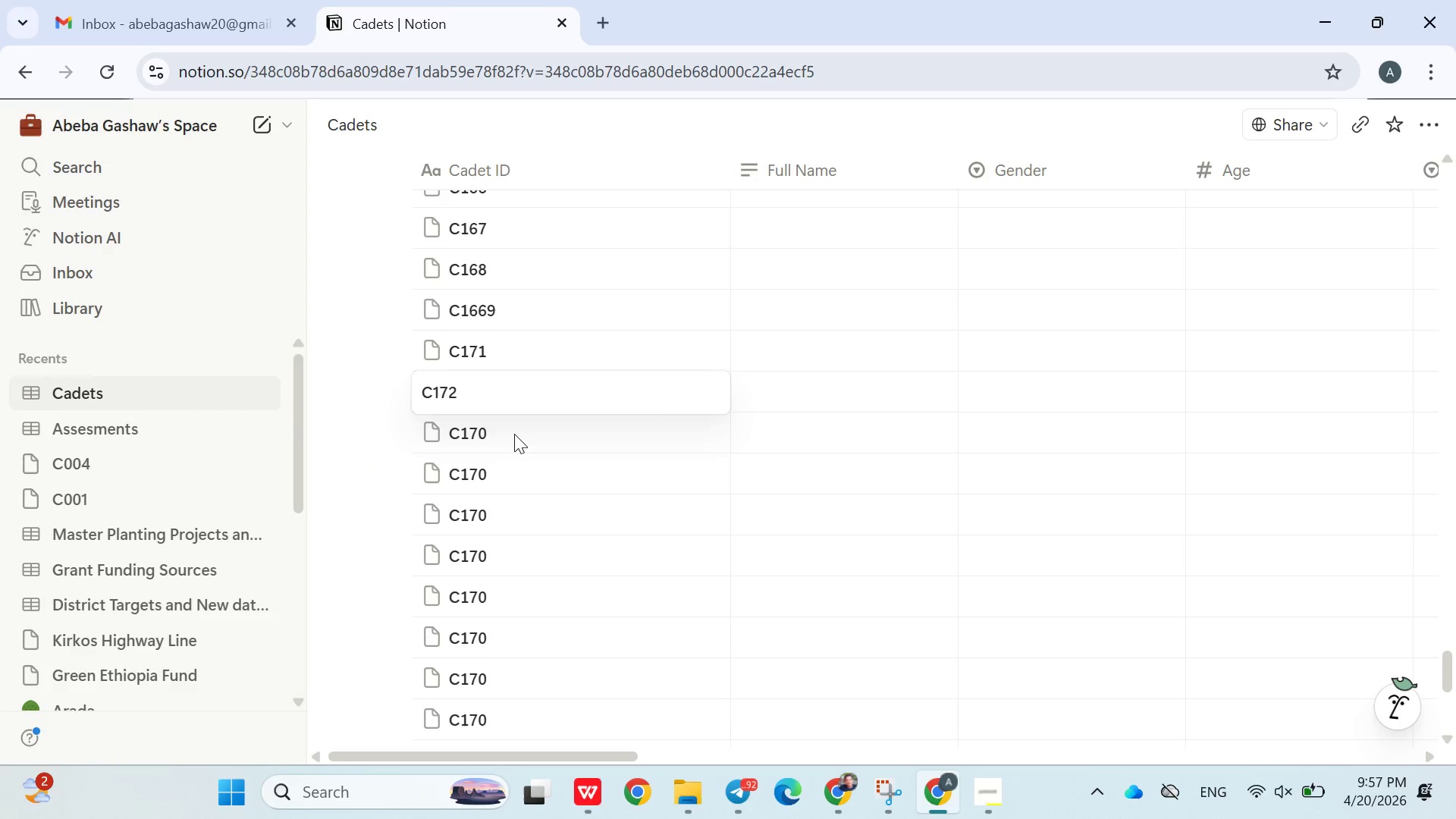 
double_click([514, 434])
 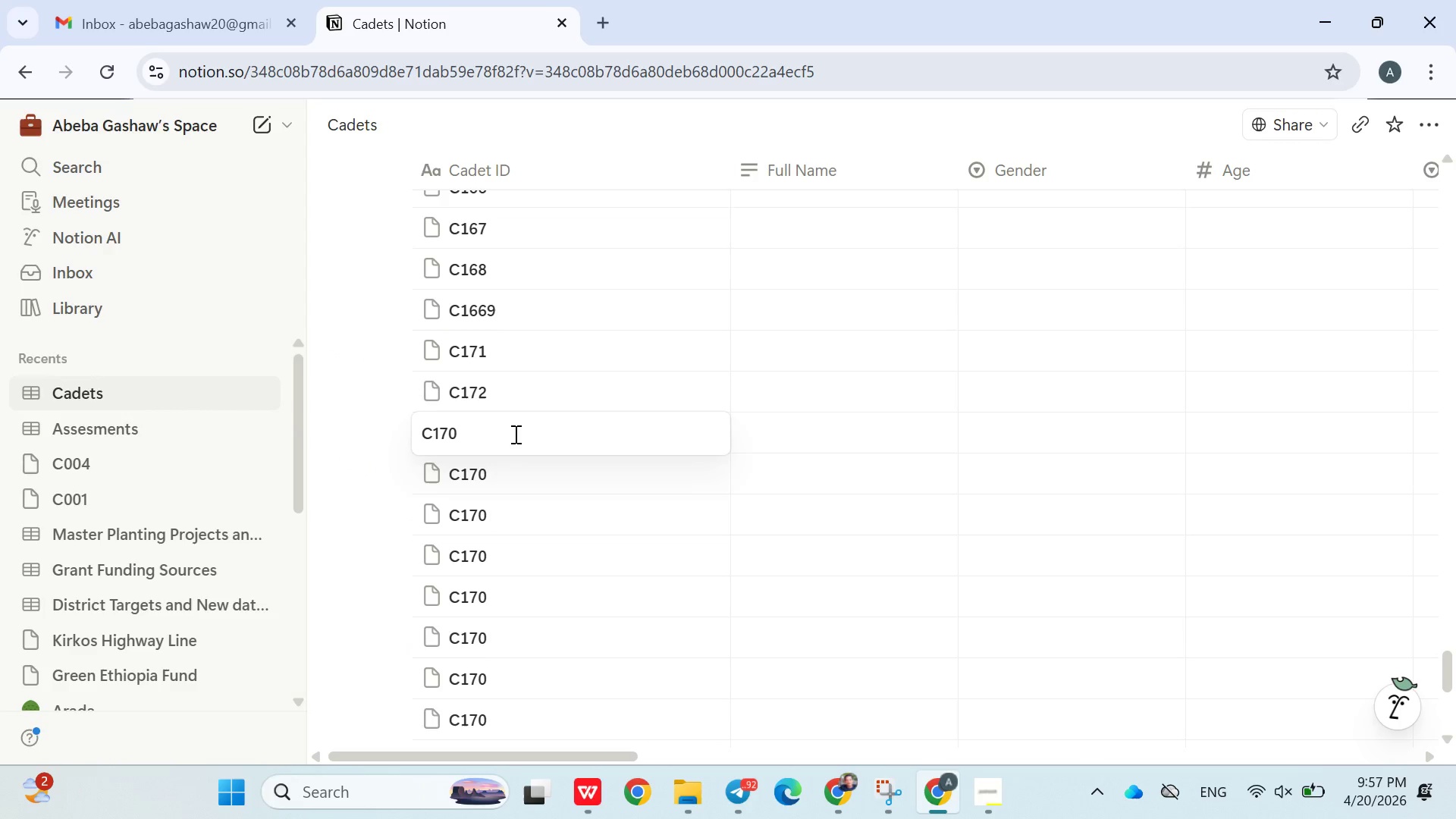 
key(Backspace)
 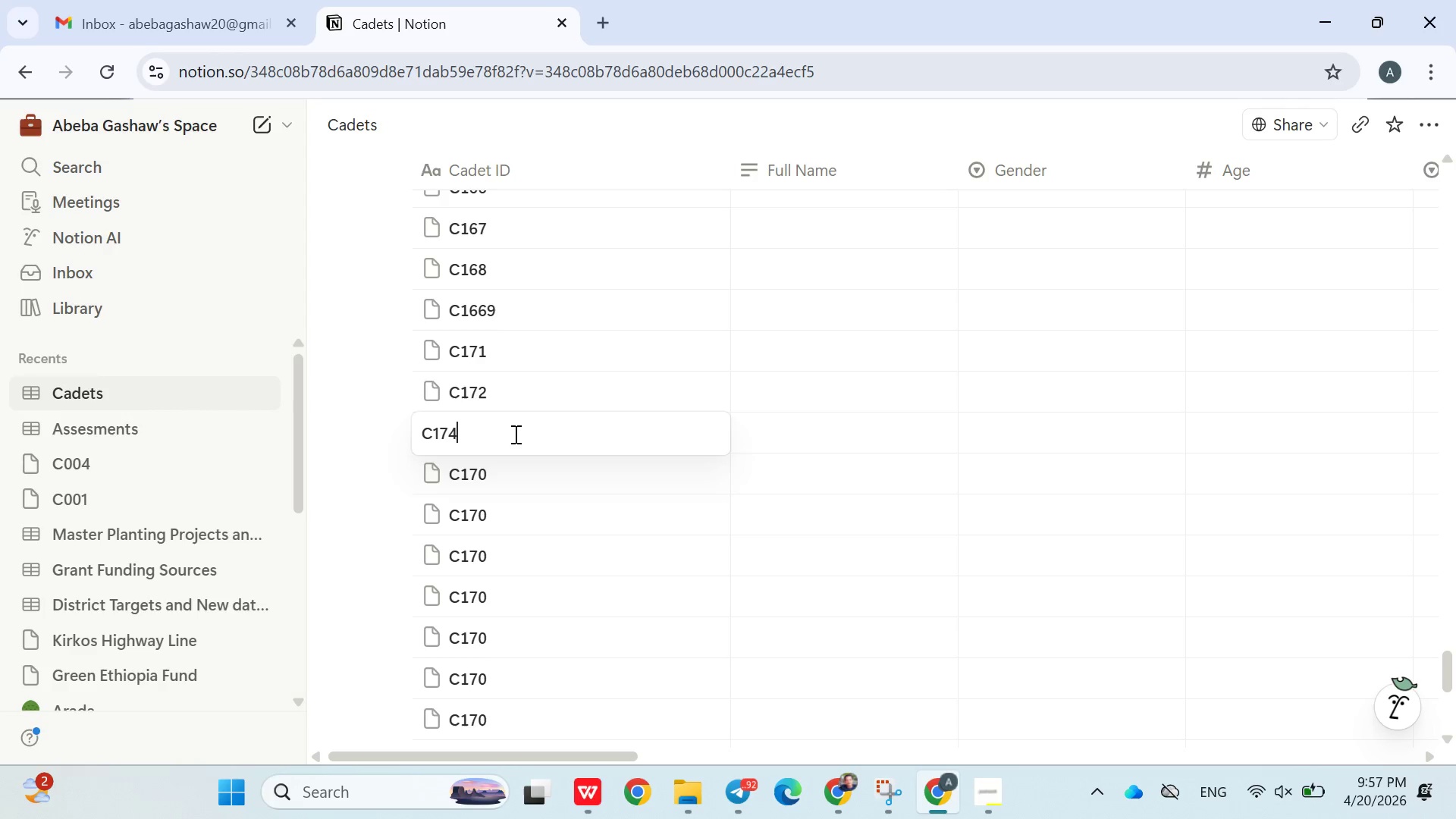 
key(4)
 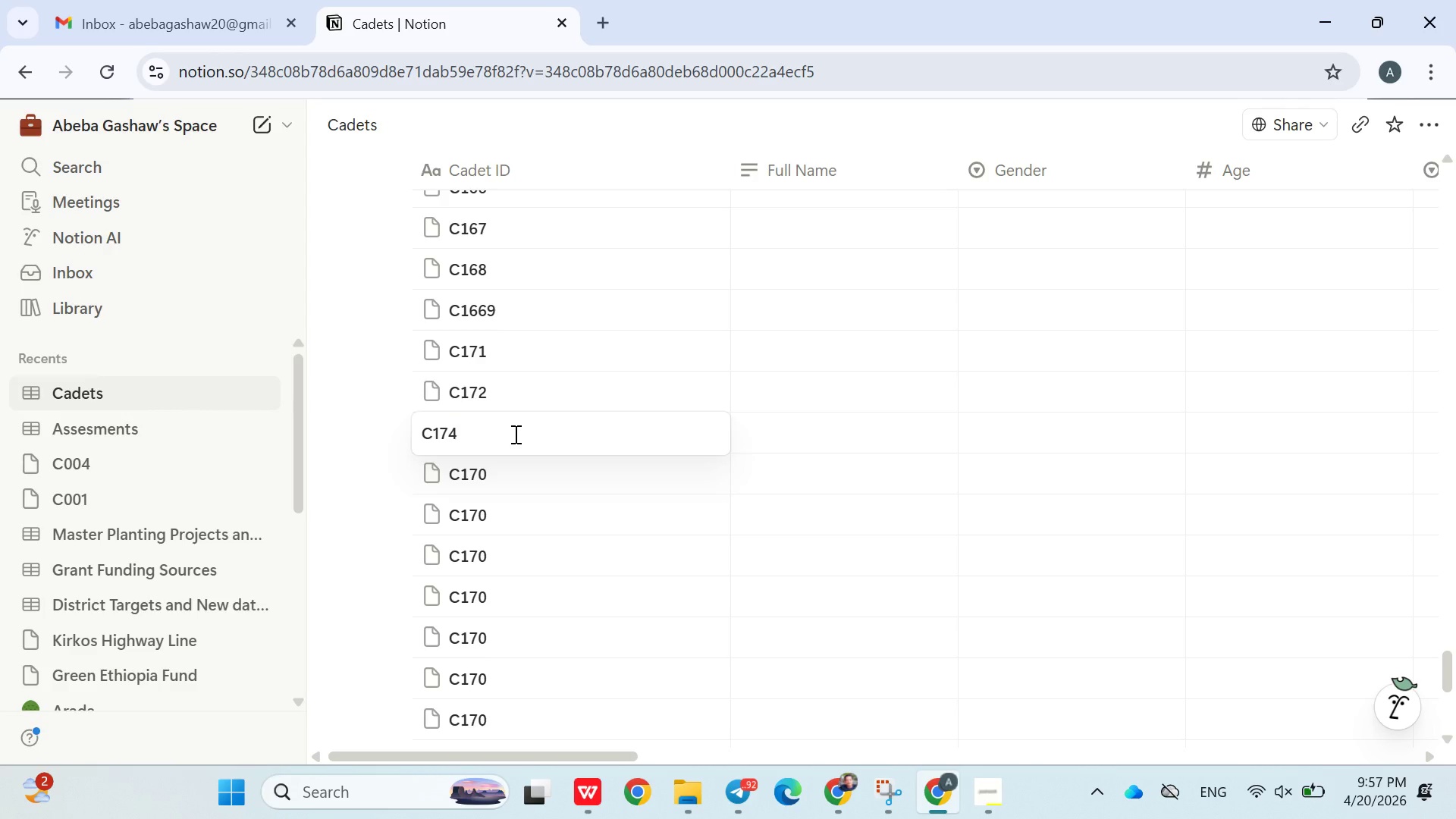 
key(Backspace)
 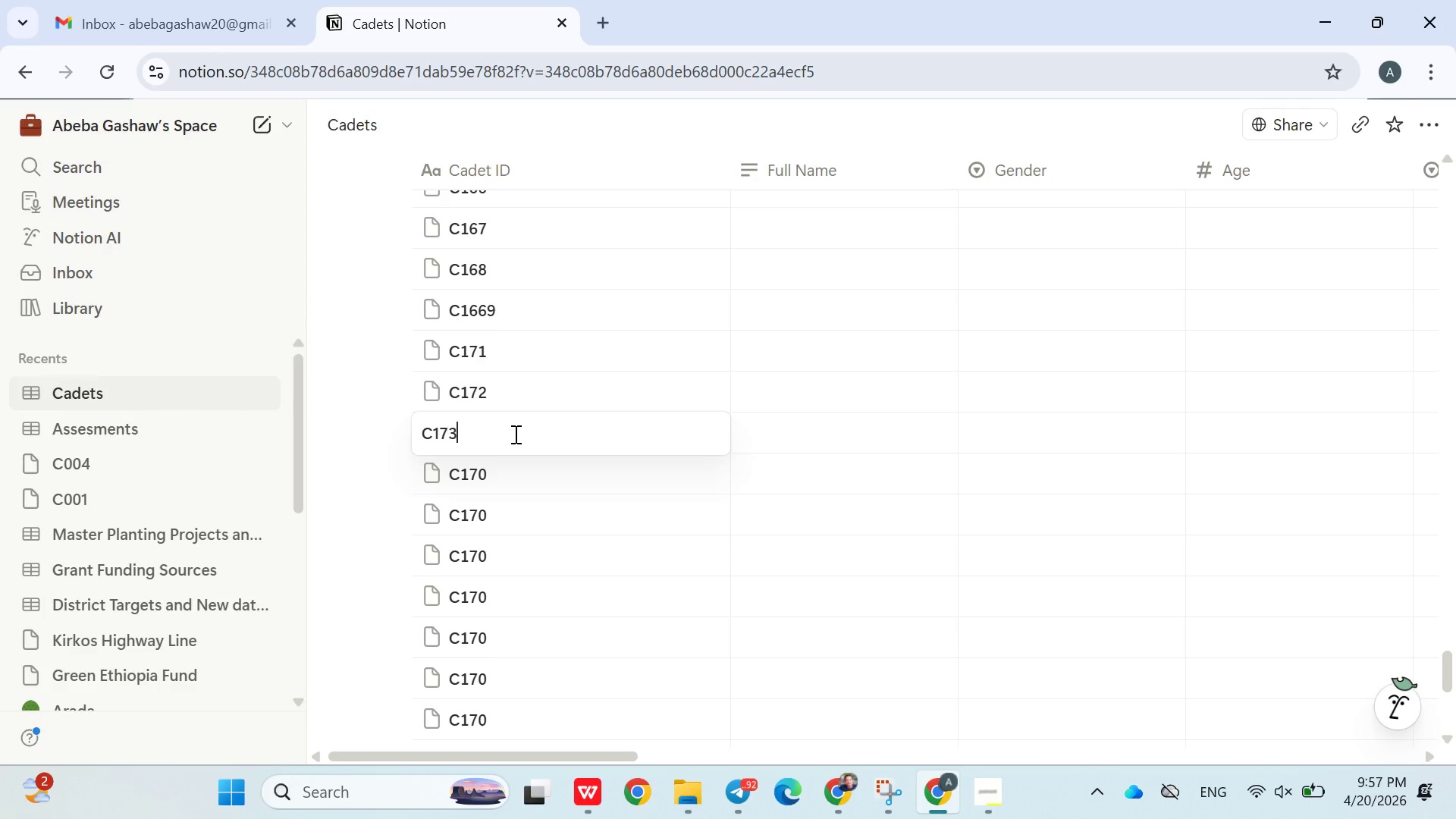 
key(3)
 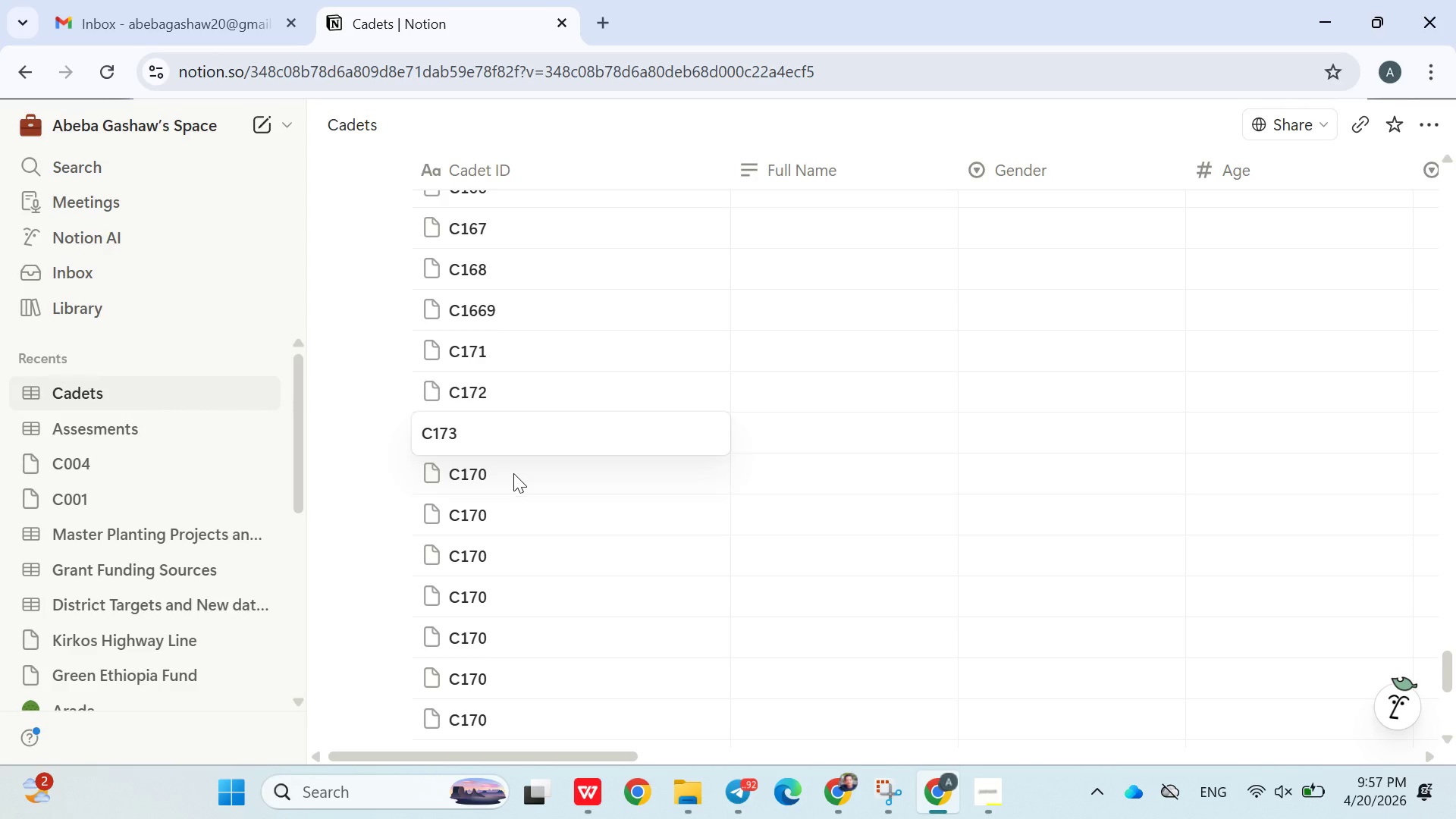 
double_click([513, 473])
 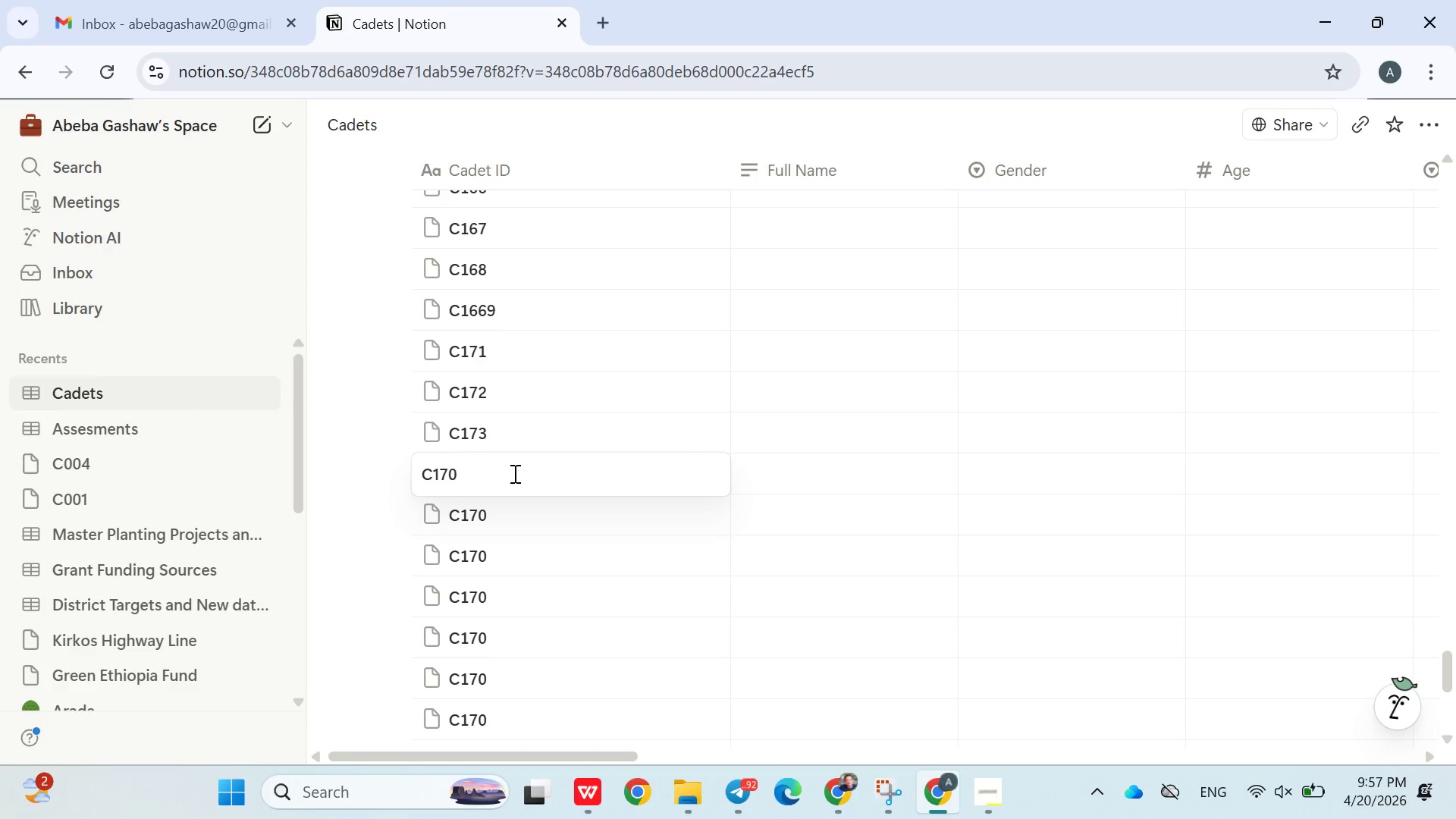 
key(Backspace)
 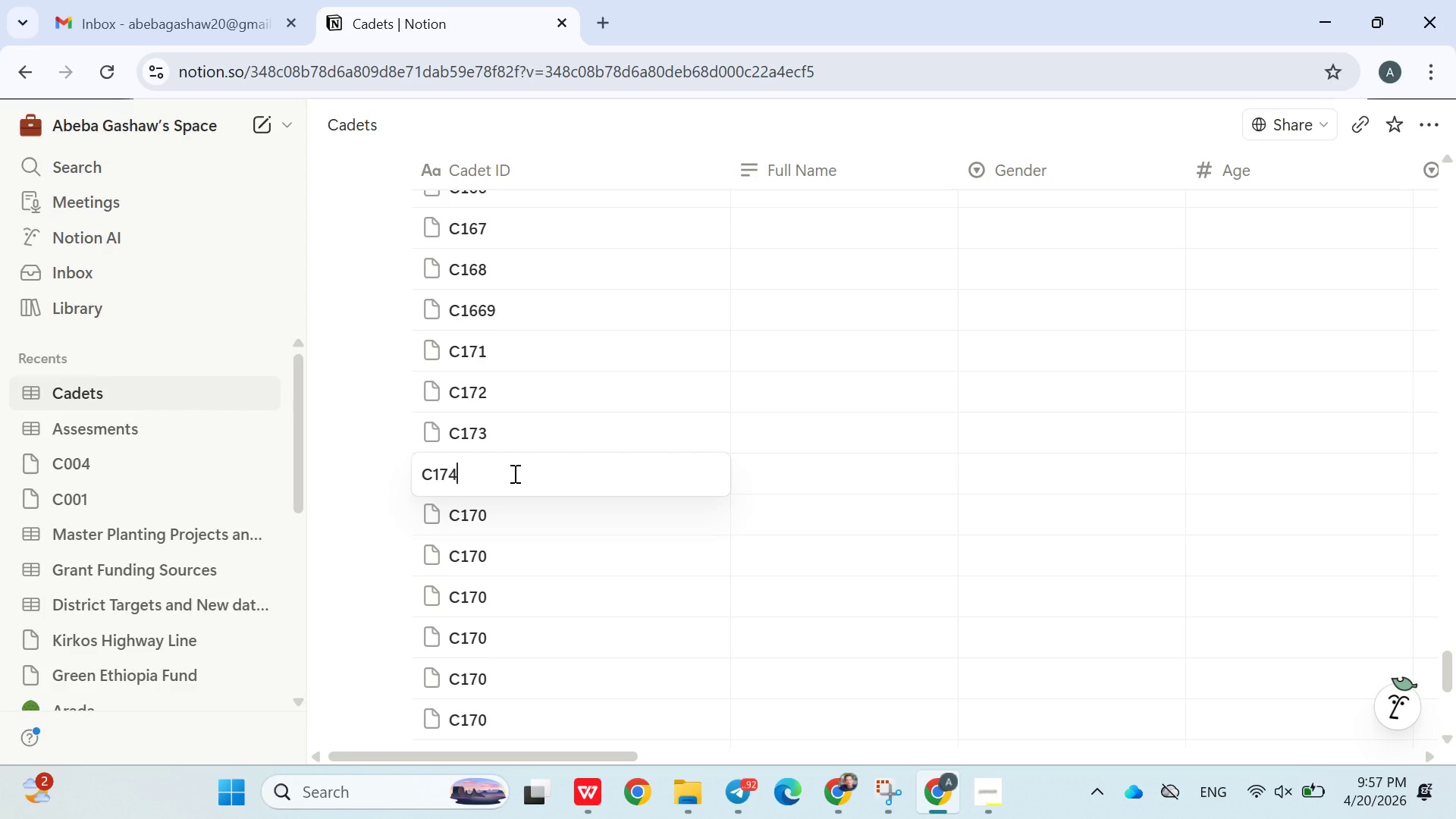 
key(4)
 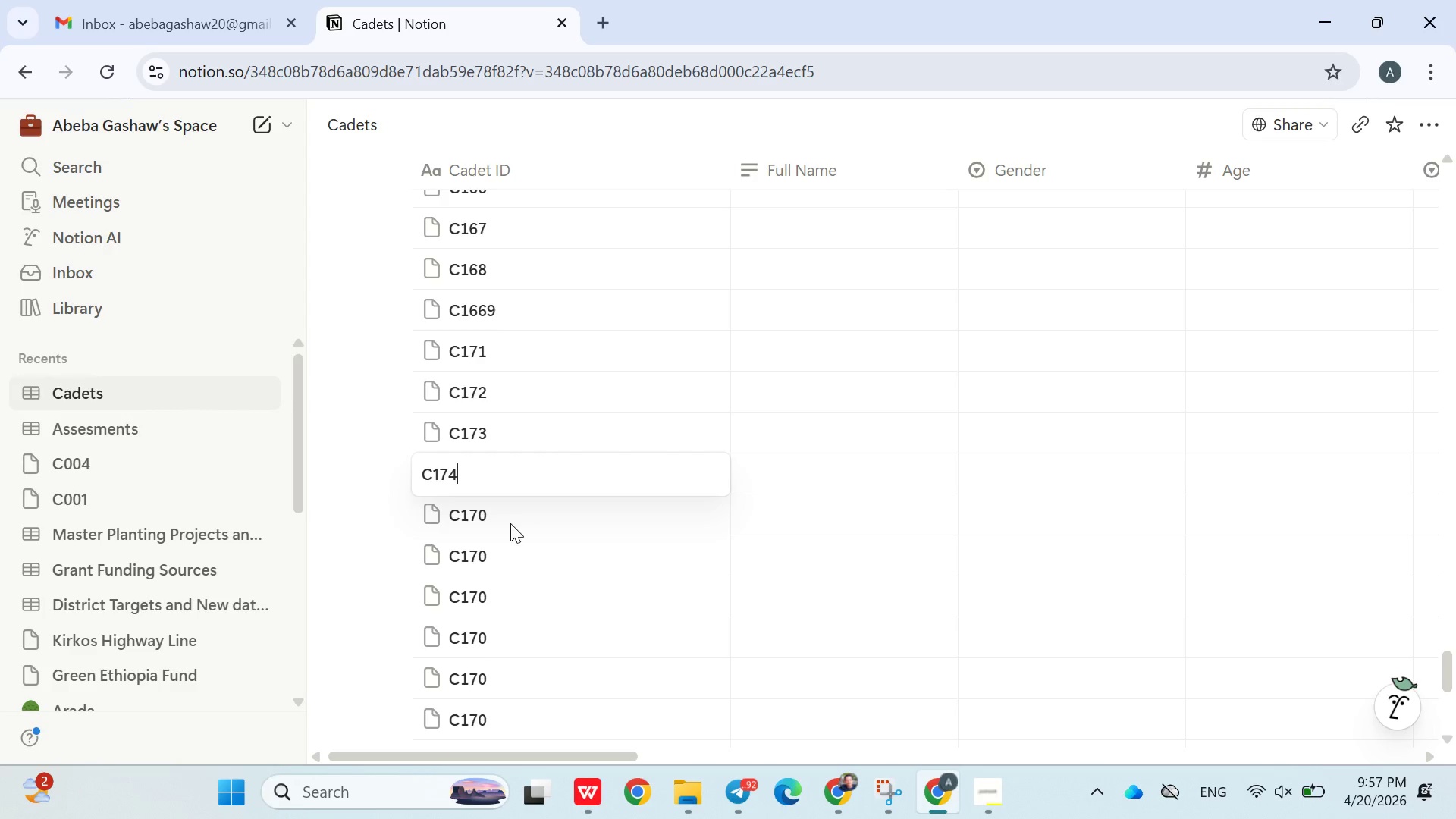 
double_click([510, 523])
 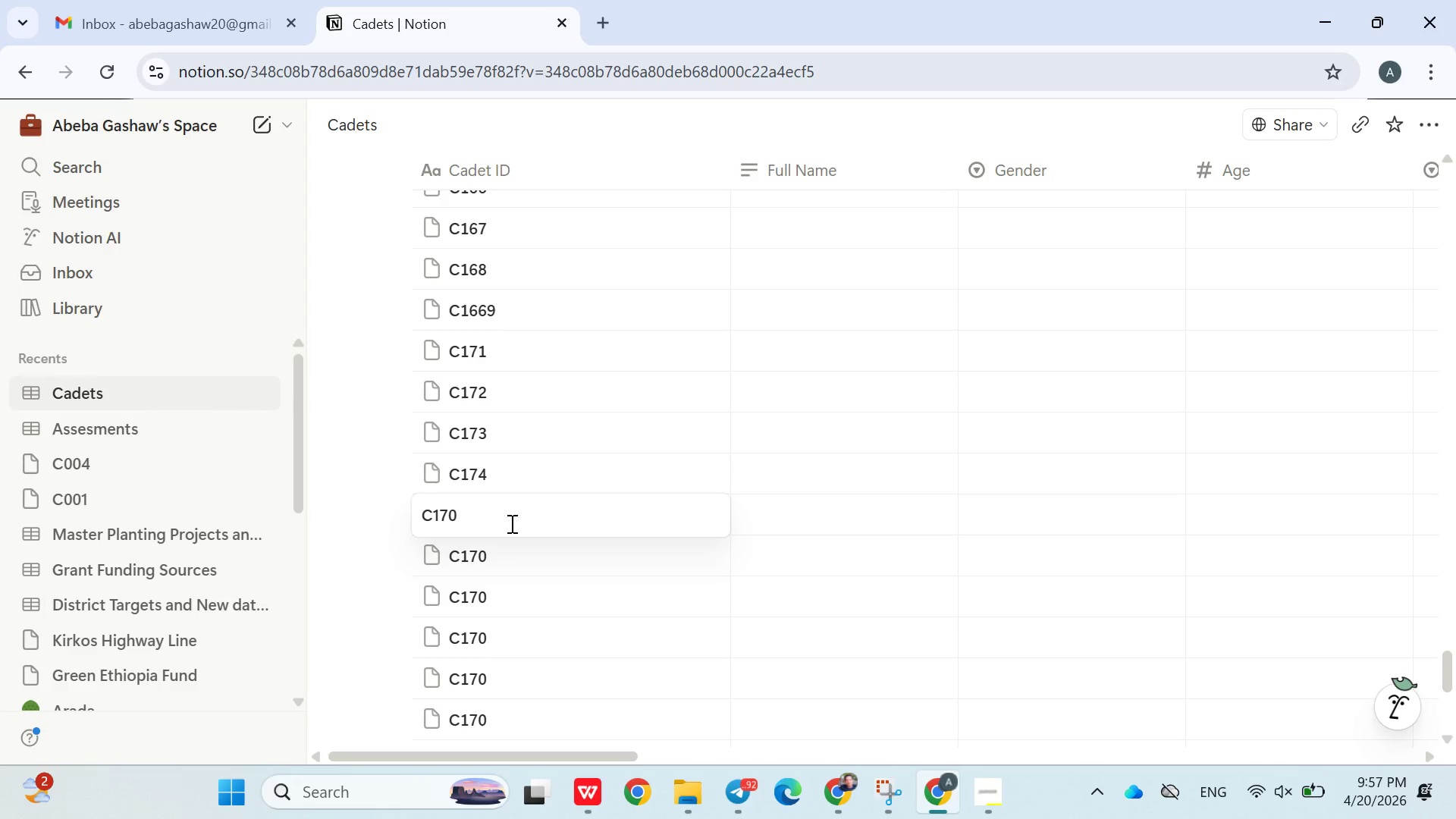 
key(Backspace)
 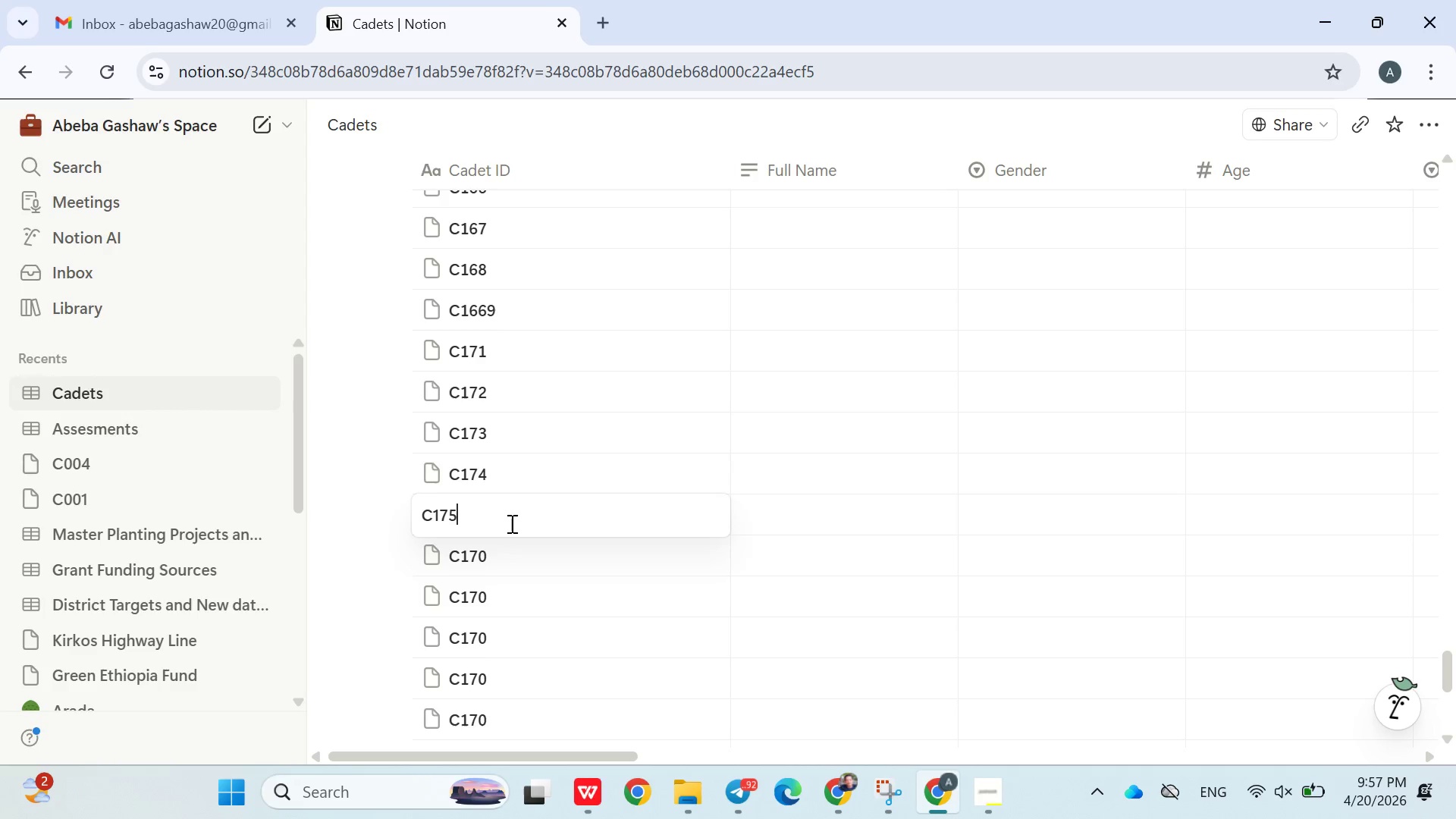 
key(5)
 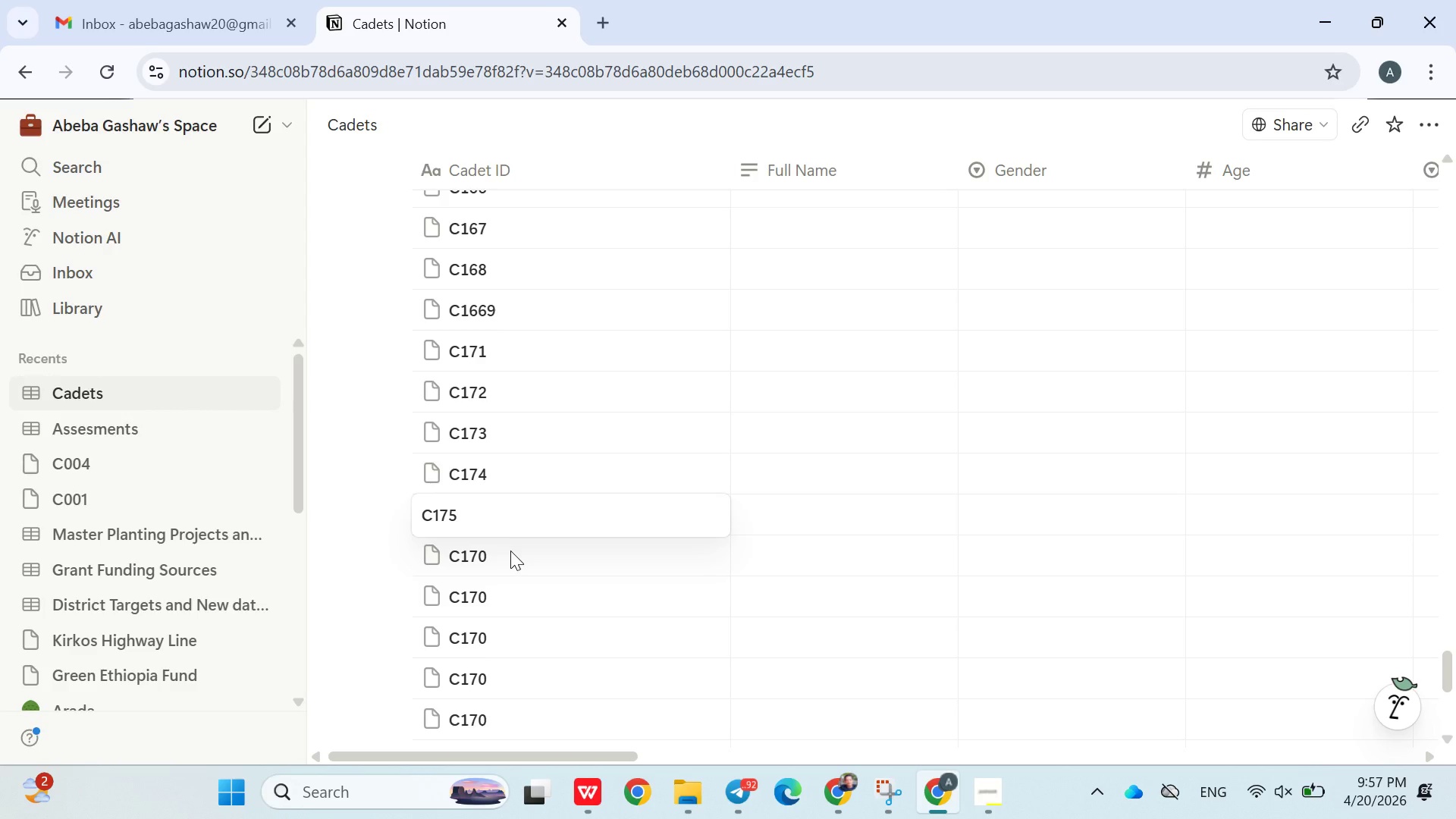 
double_click([510, 551])
 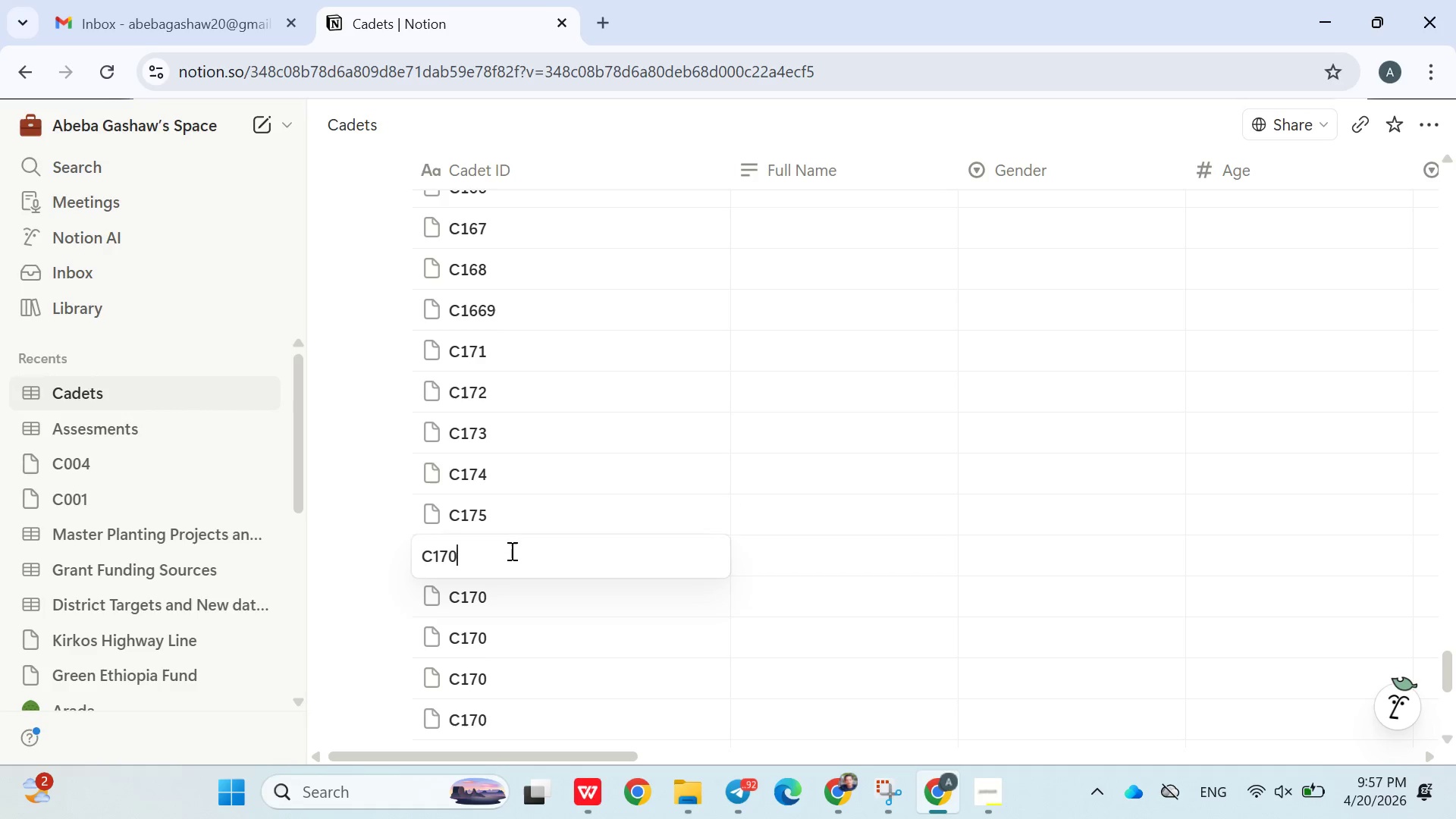 
key(Backspace)
 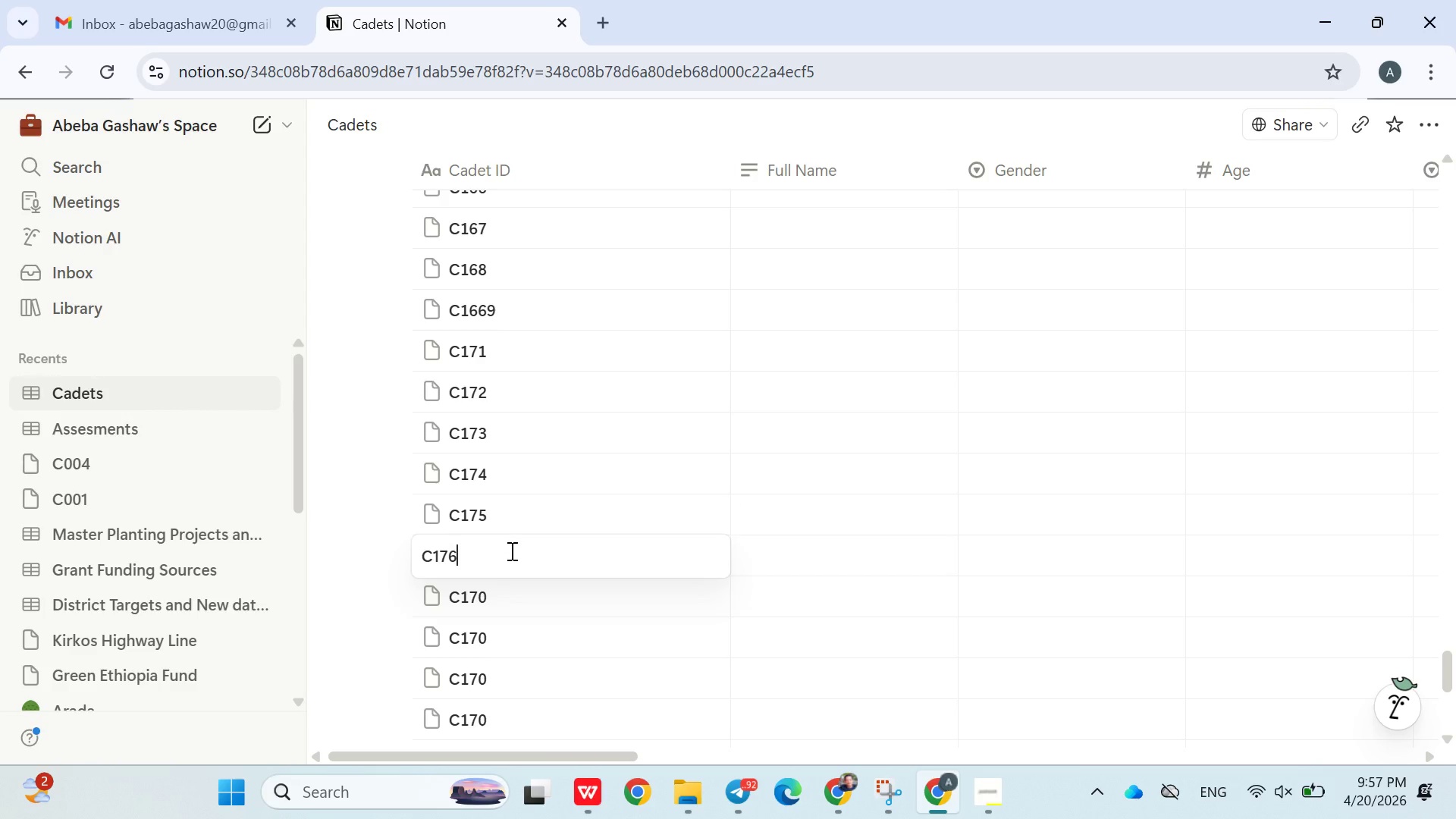 
key(6)
 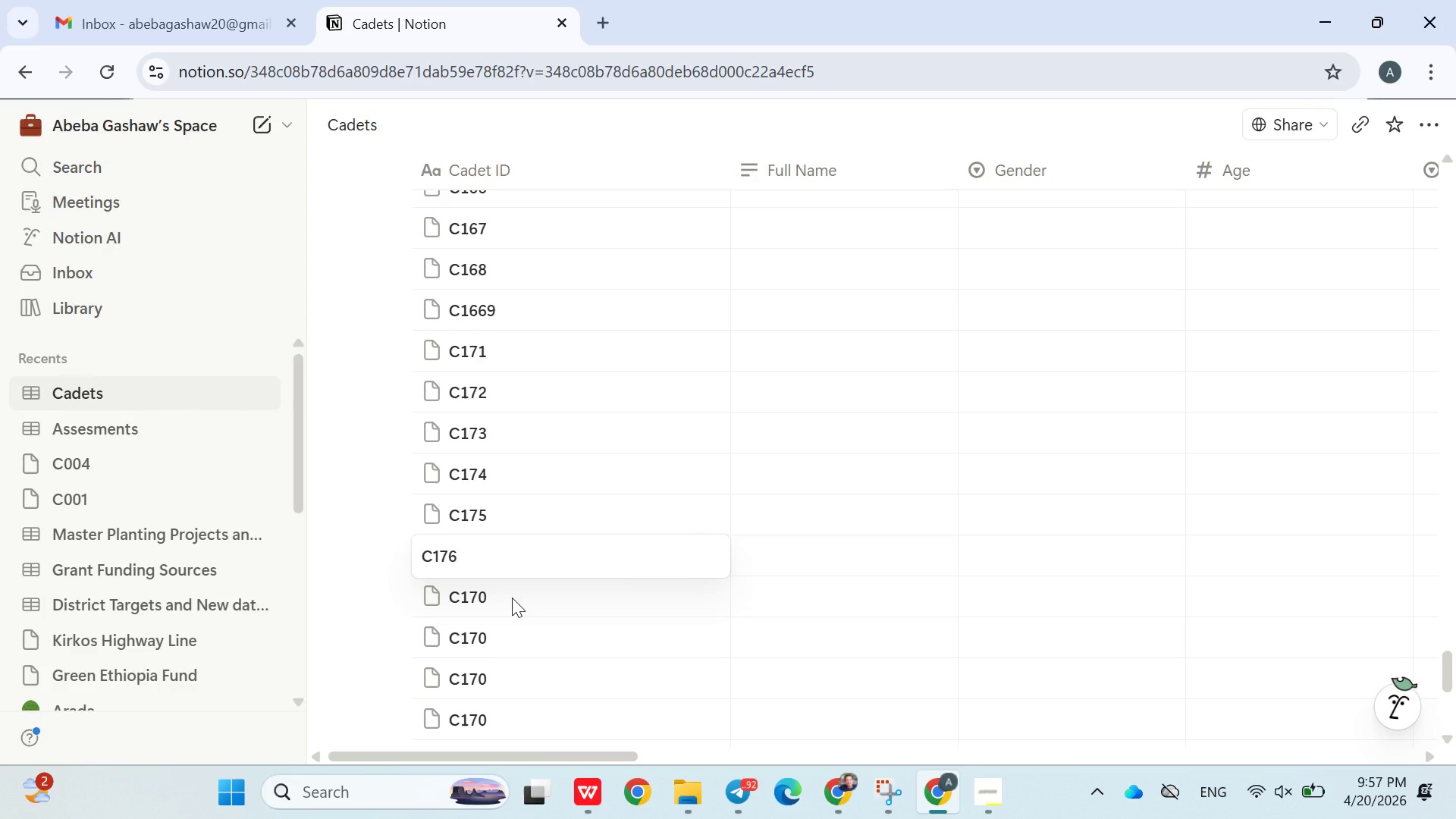 
double_click([512, 598])
 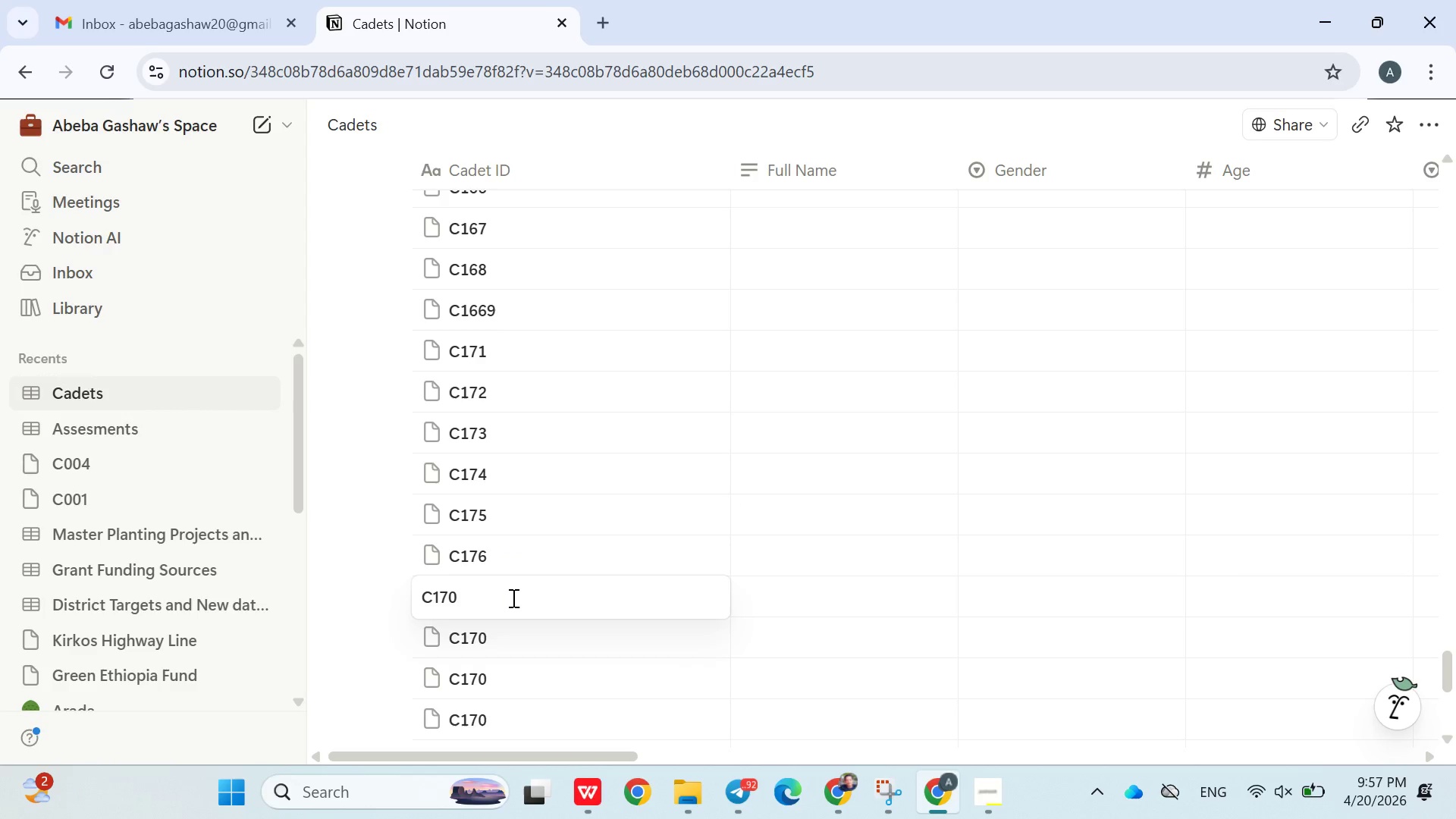 
key(Backspace)
type(77)
 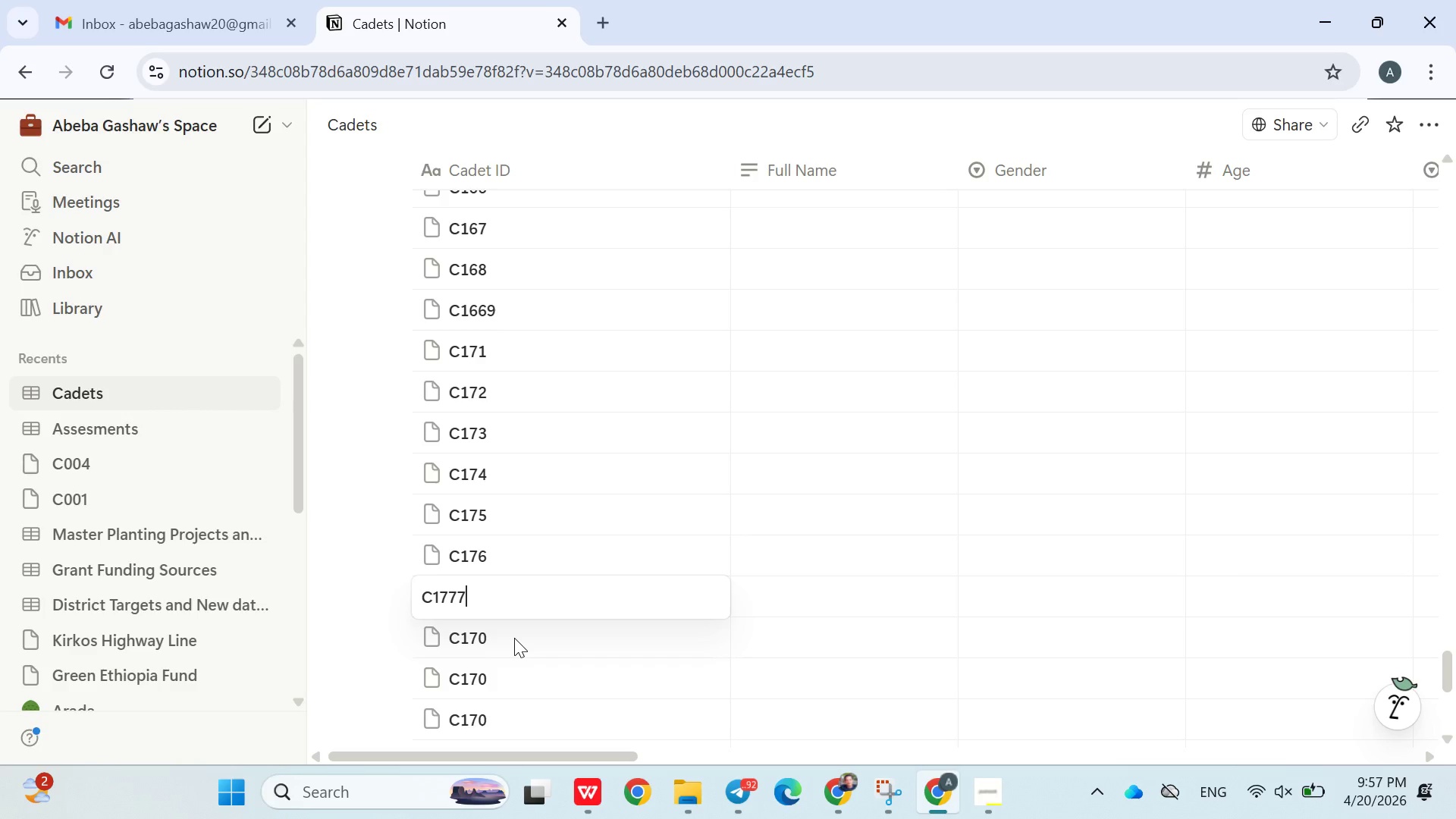 
key(Backspace)
 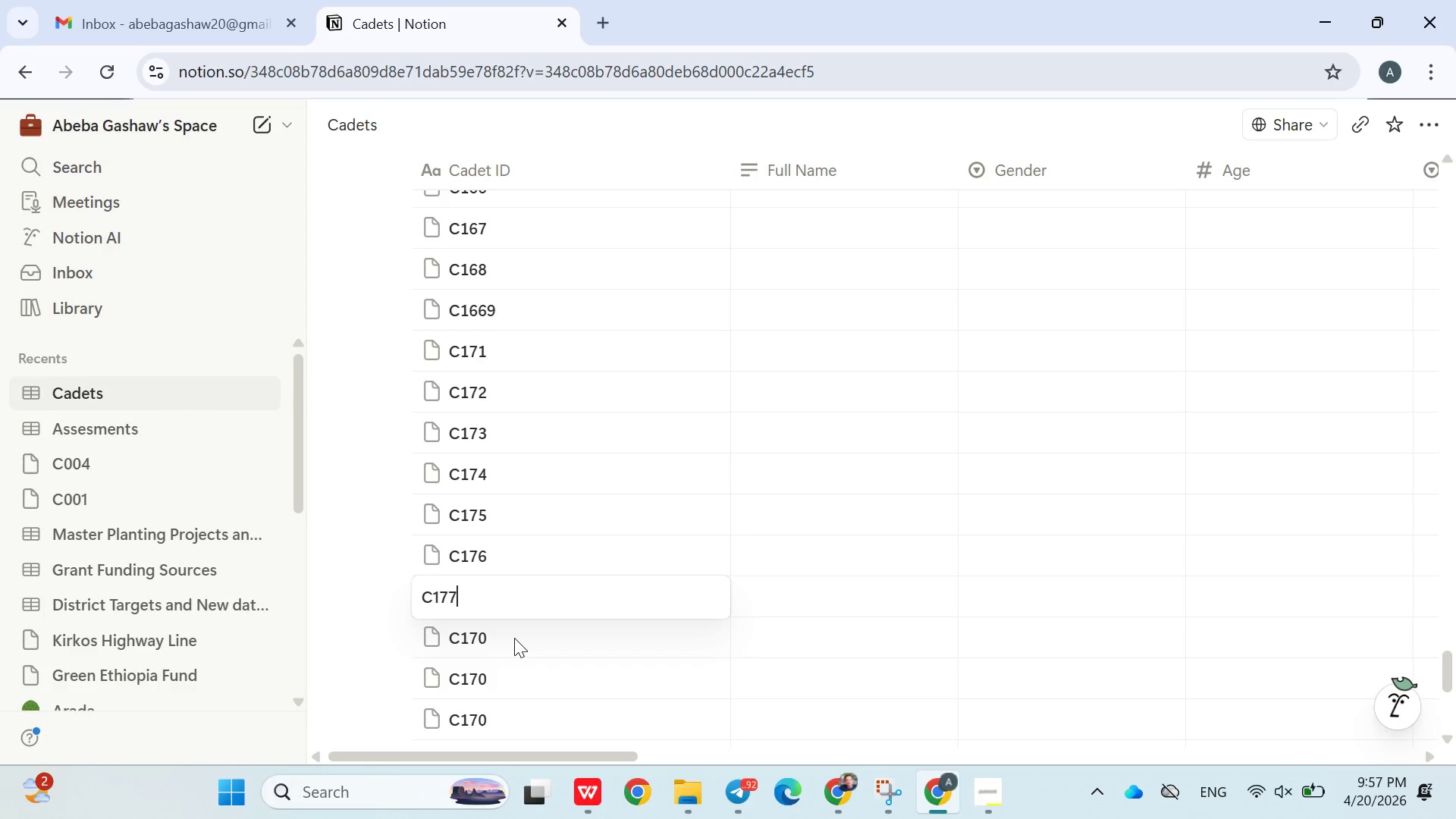 
left_click([514, 638])
 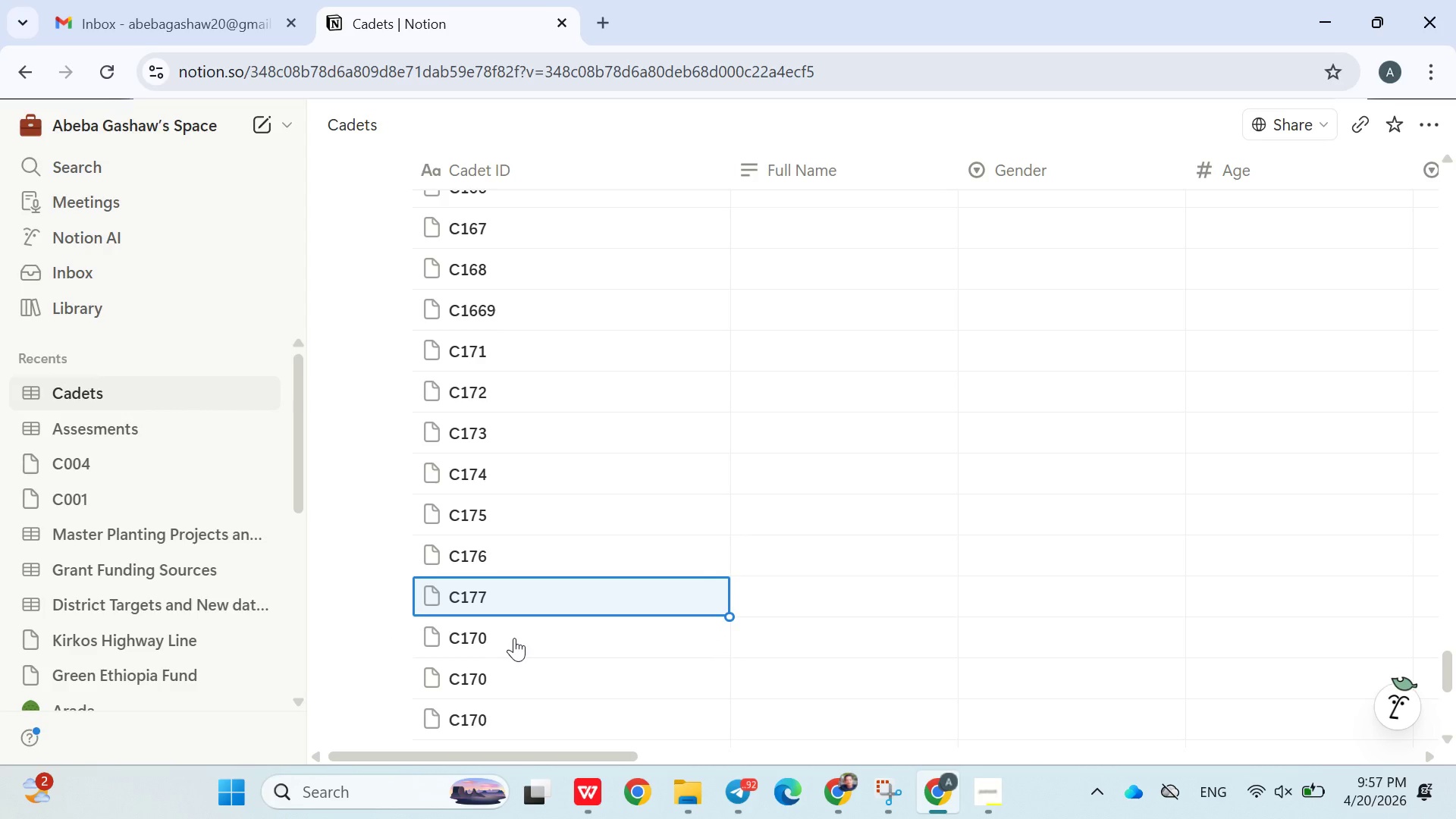 
left_click([514, 638])
 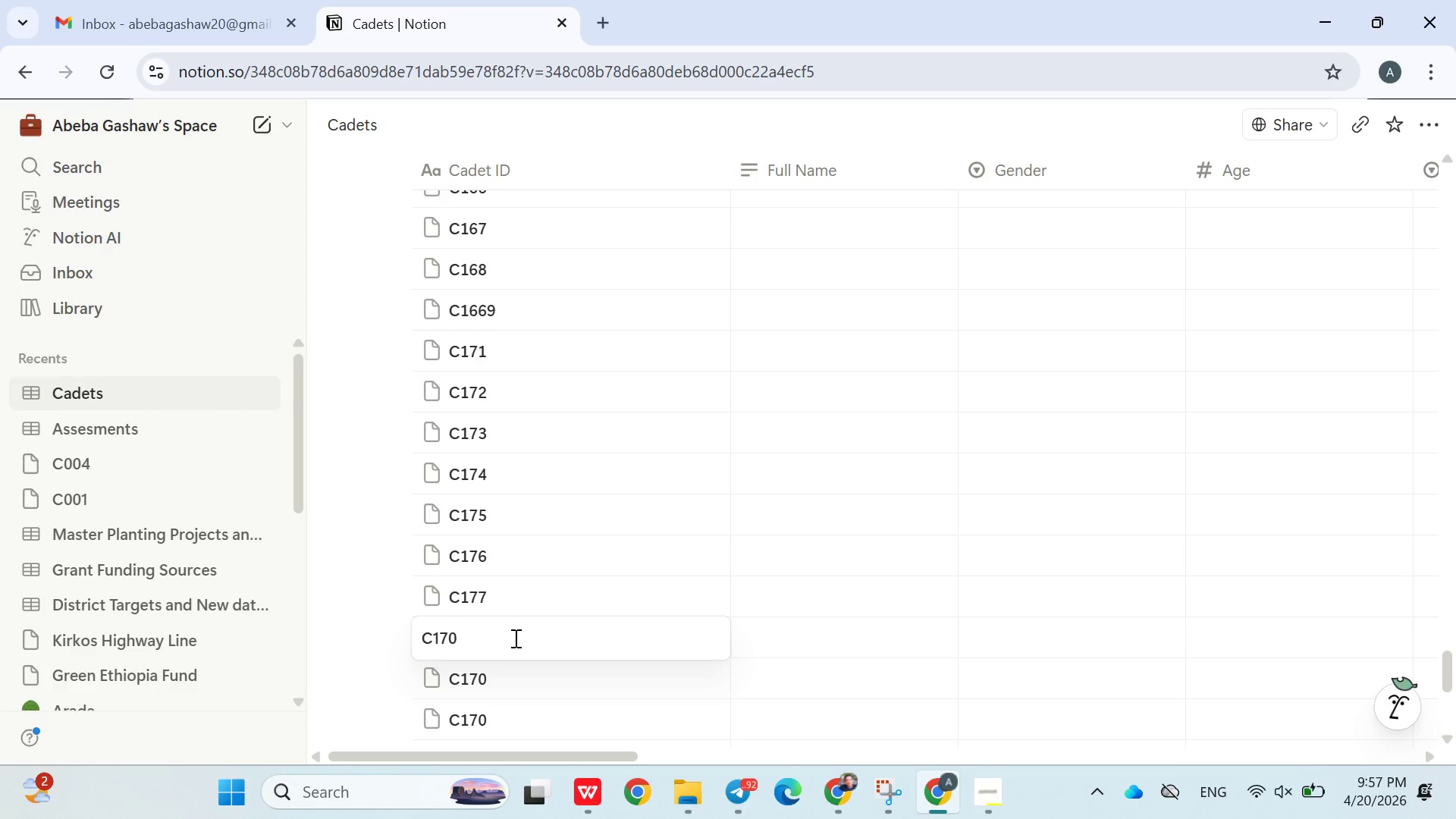 
key(Backspace)
 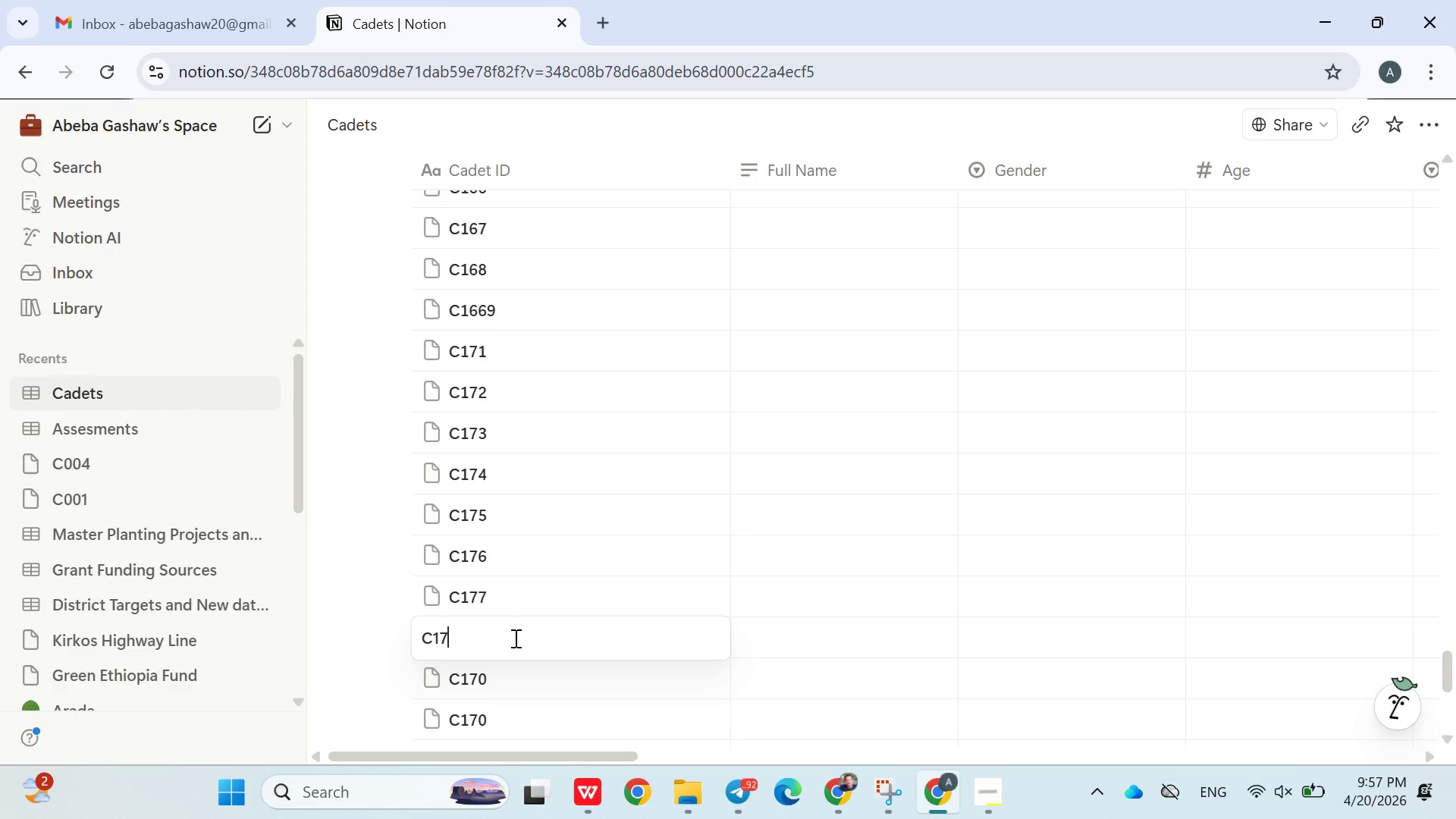 
key(8)
 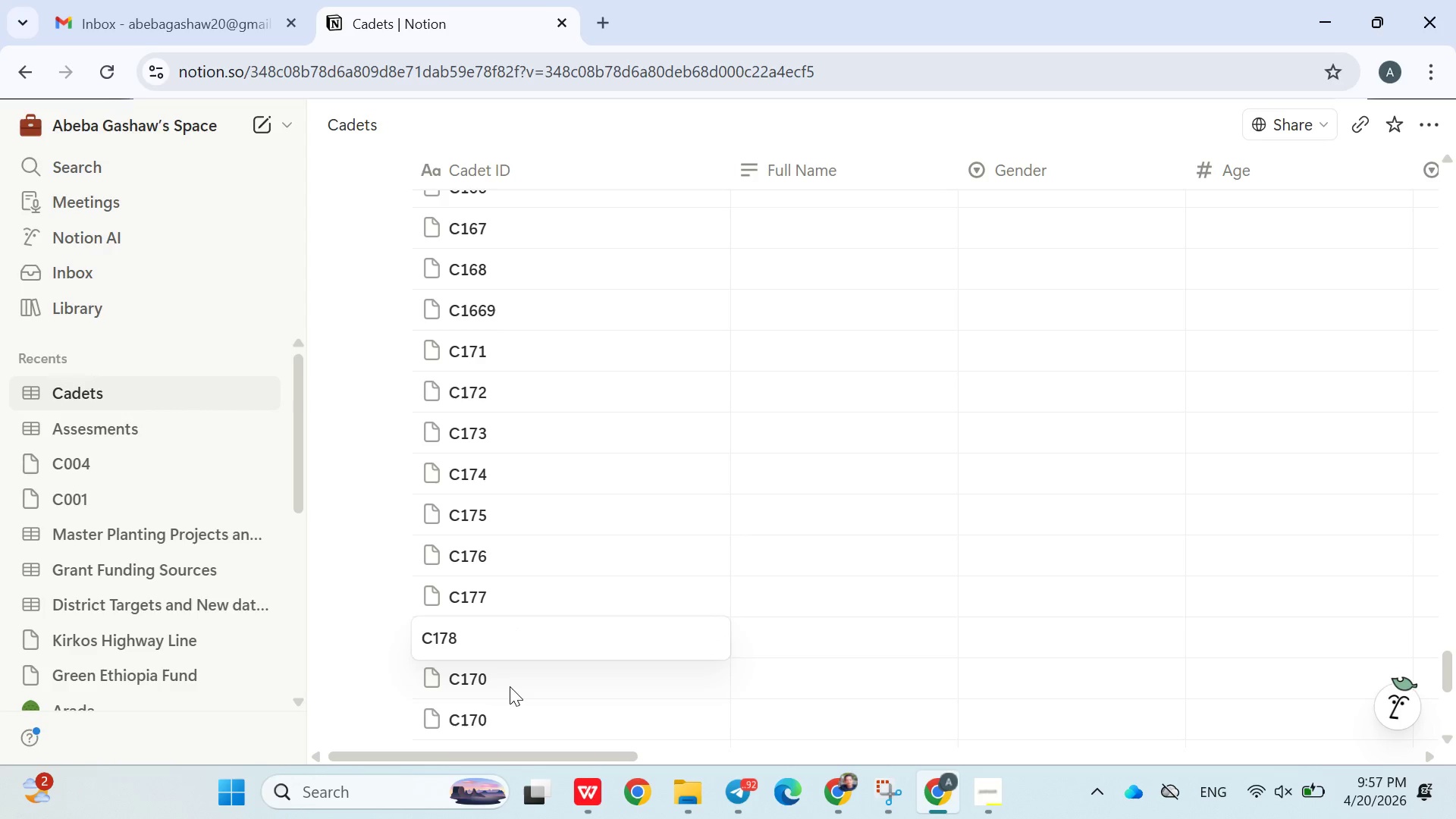 
left_click([510, 689])
 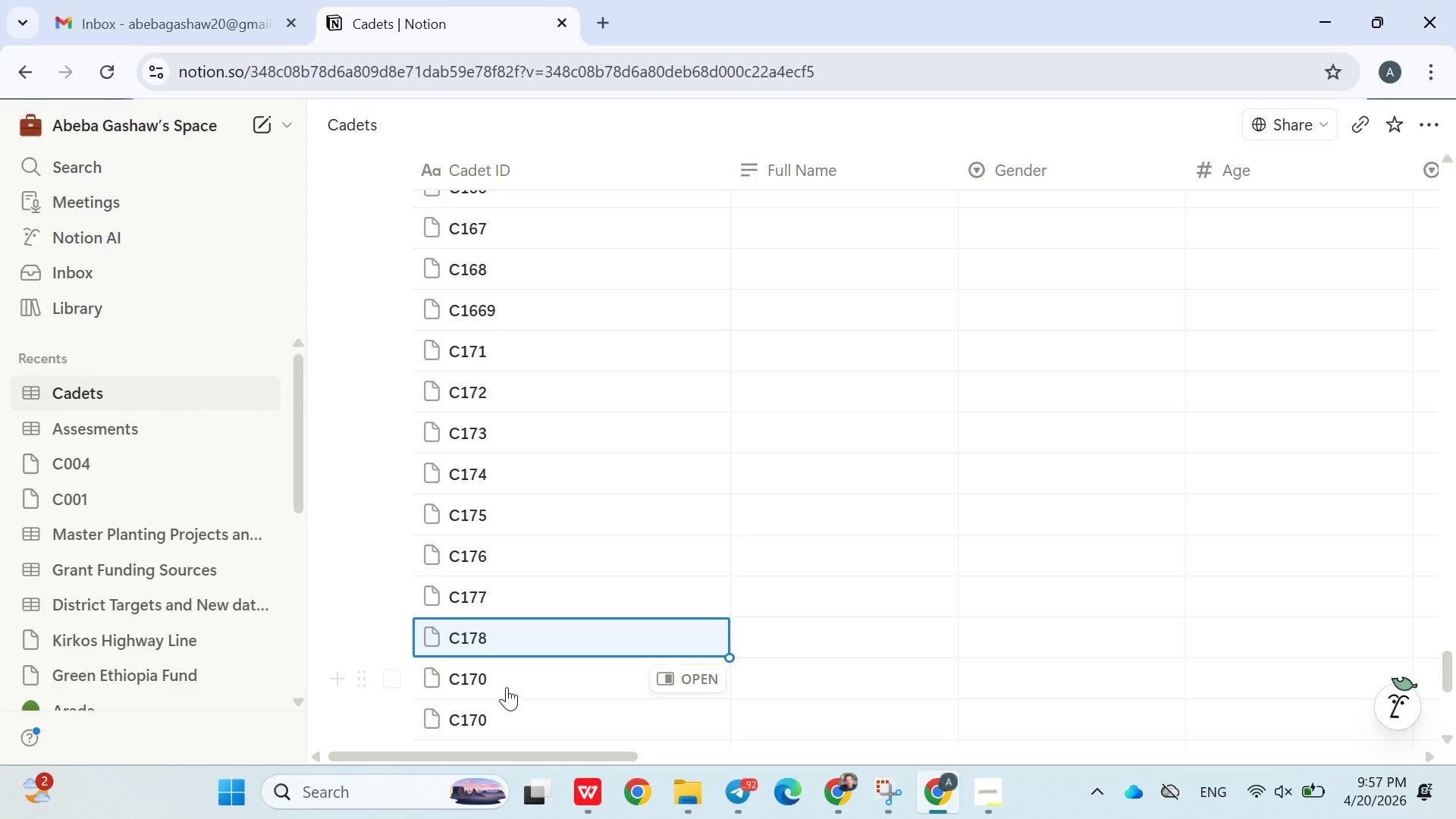 
left_click([507, 687])
 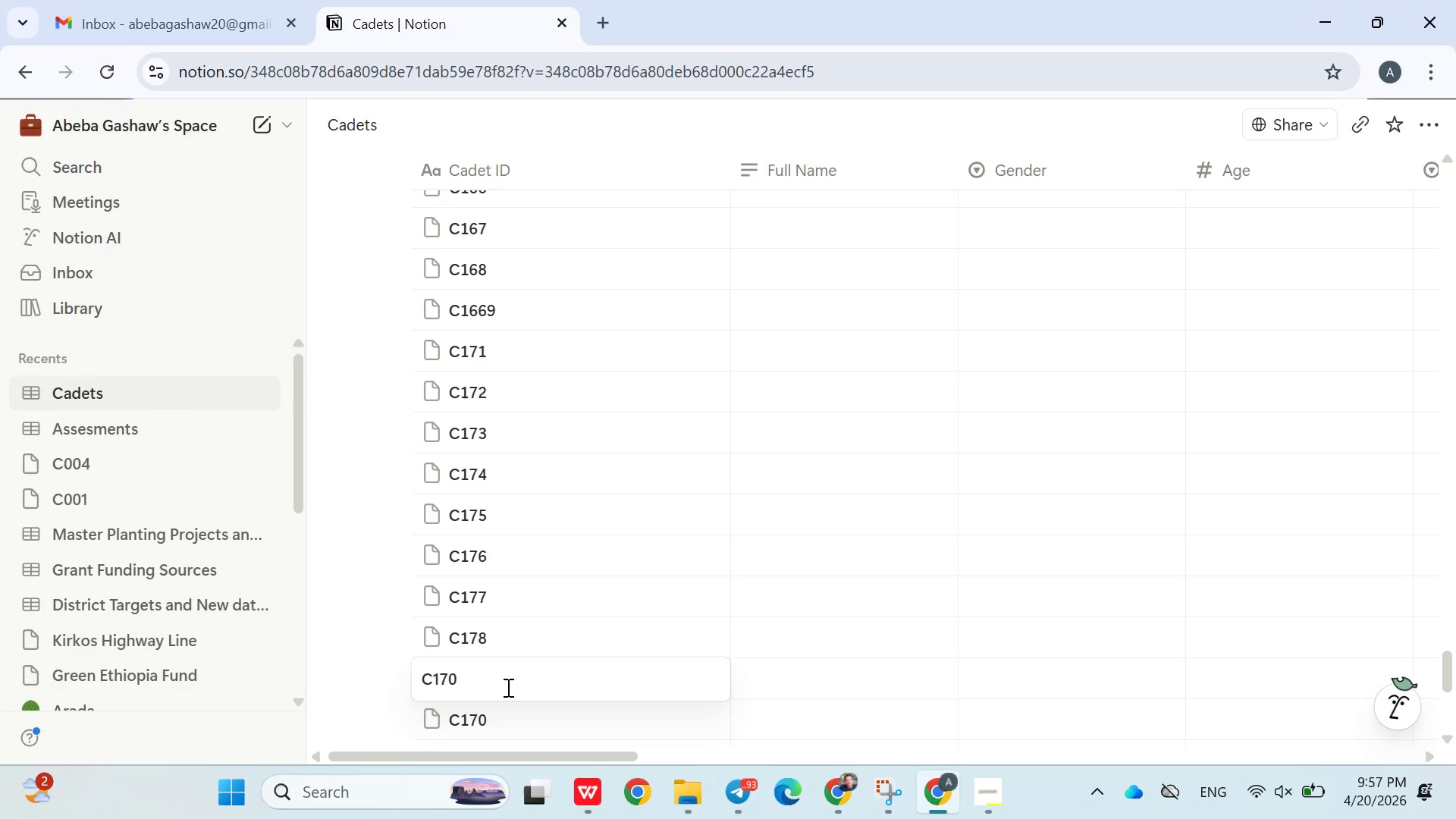 
key(Backspace)
 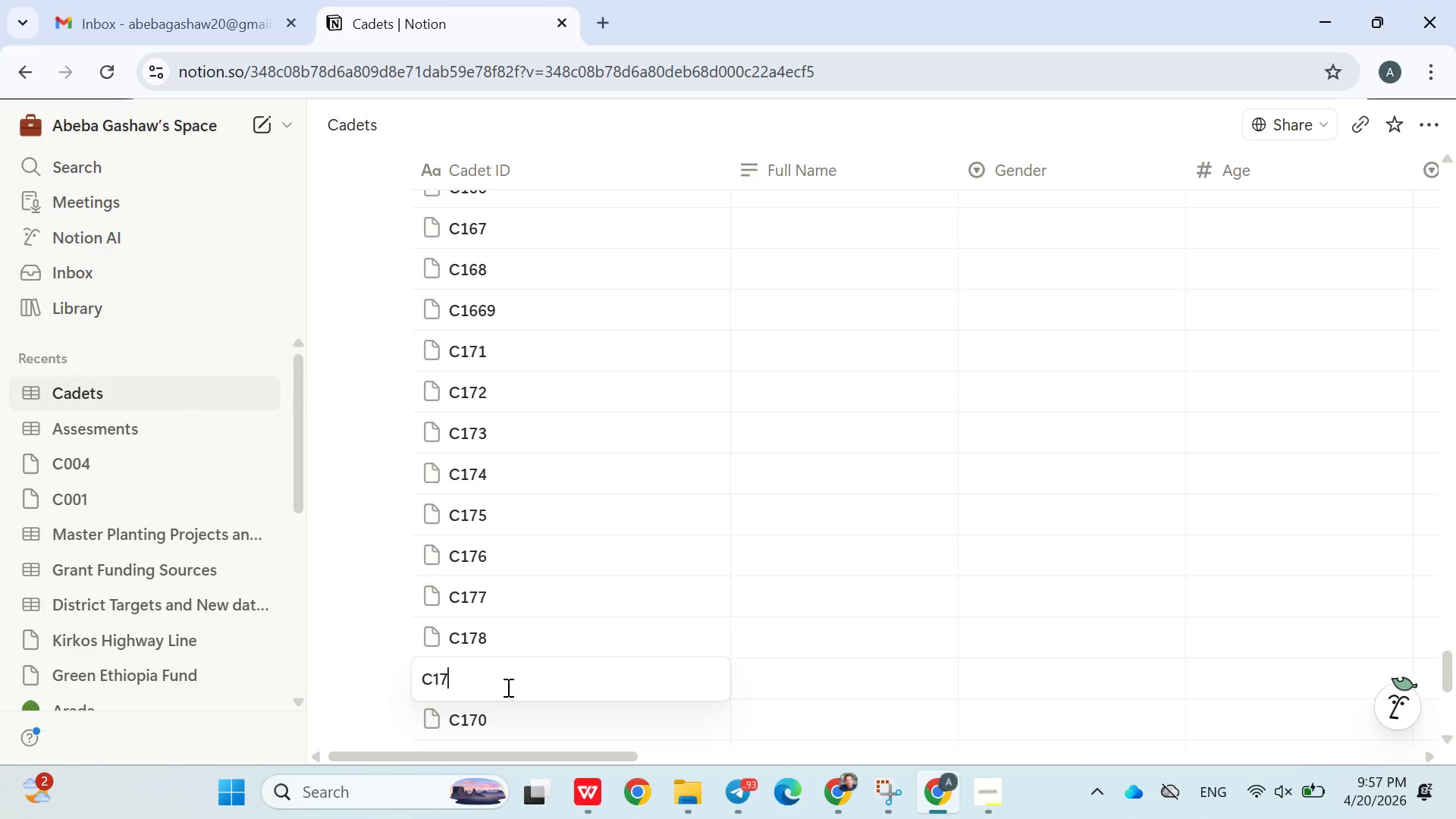 
key(9)
 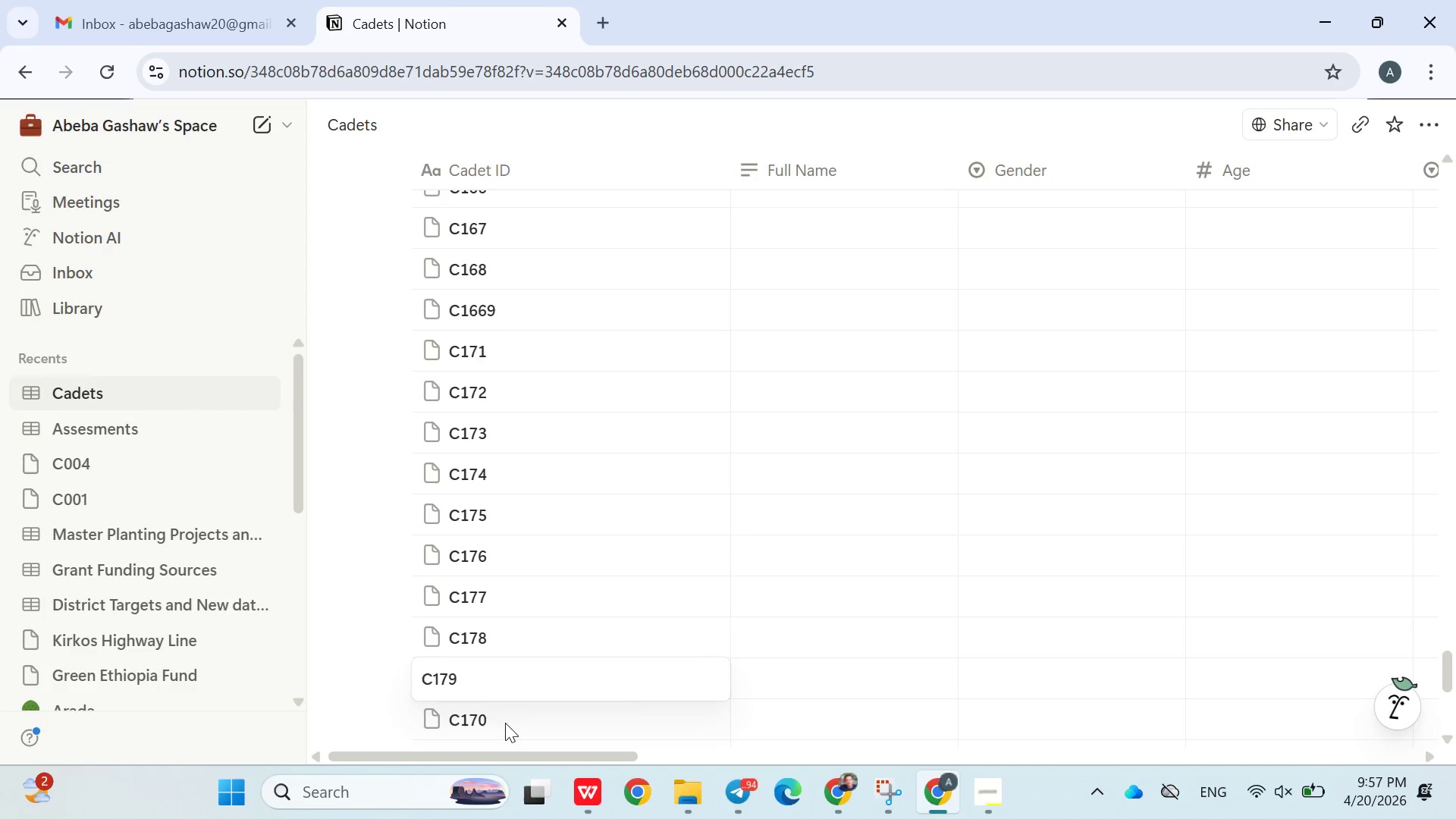 
double_click([505, 723])
 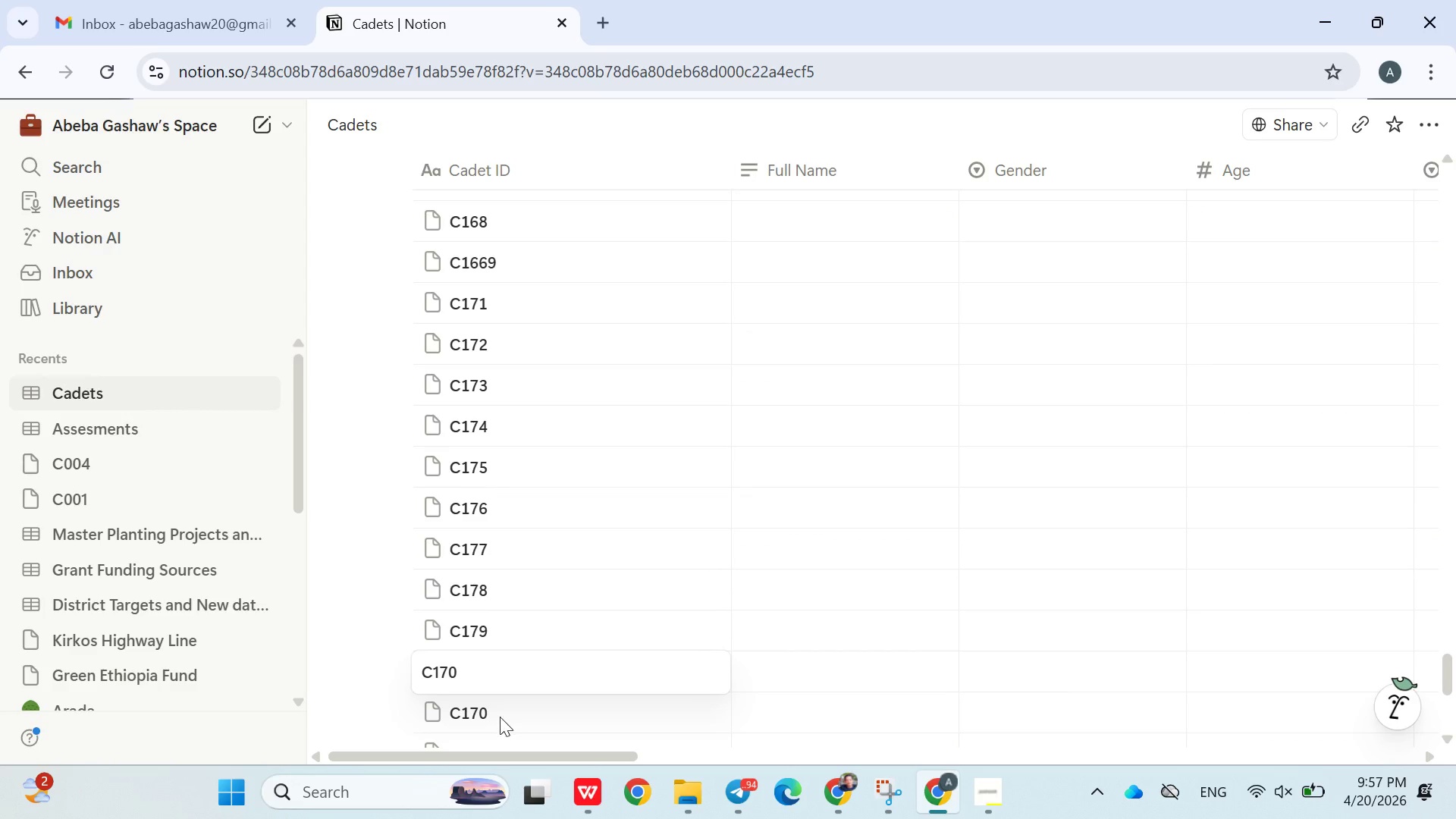 
left_click([500, 717])
 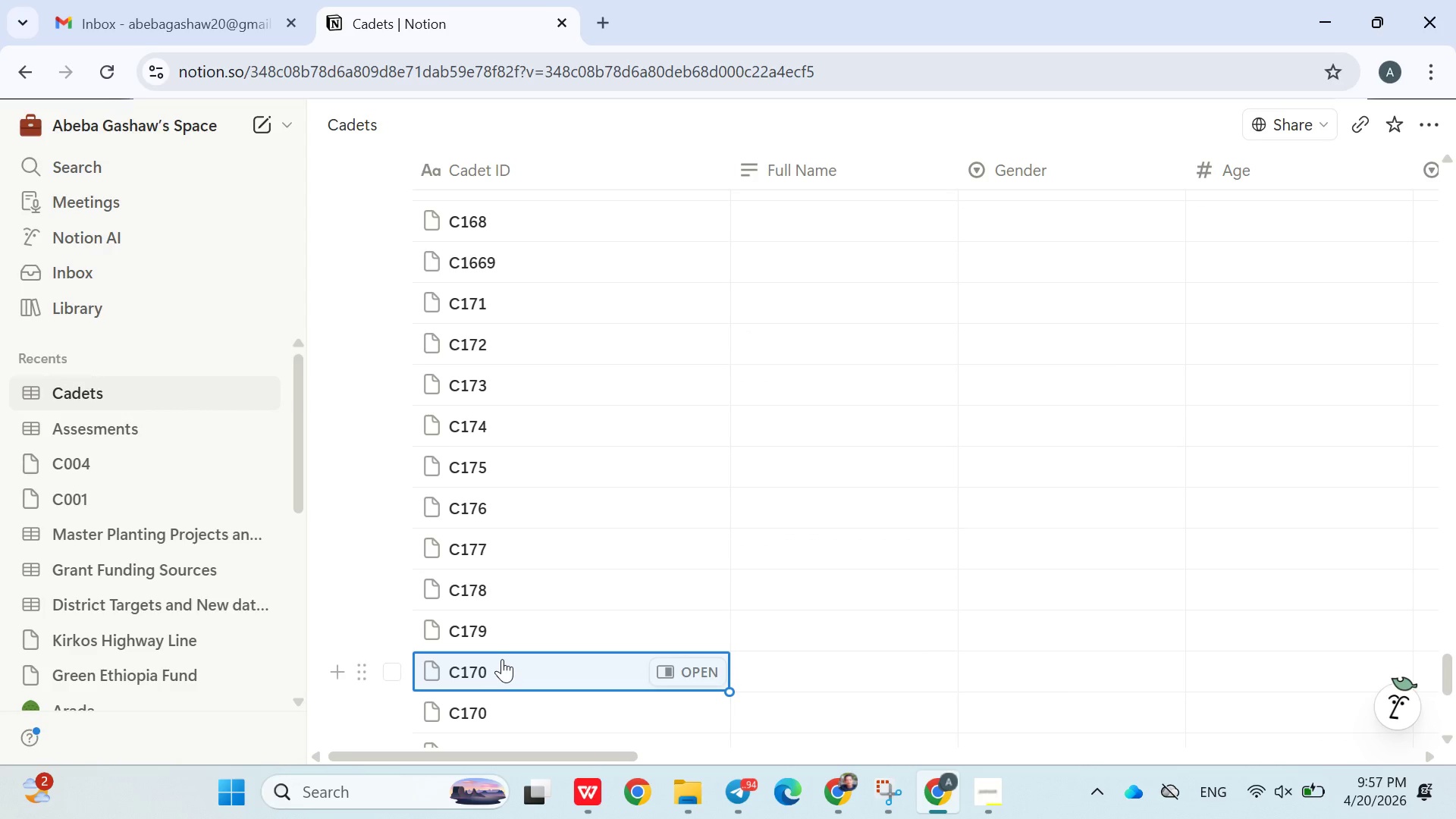 
left_click([502, 660])
 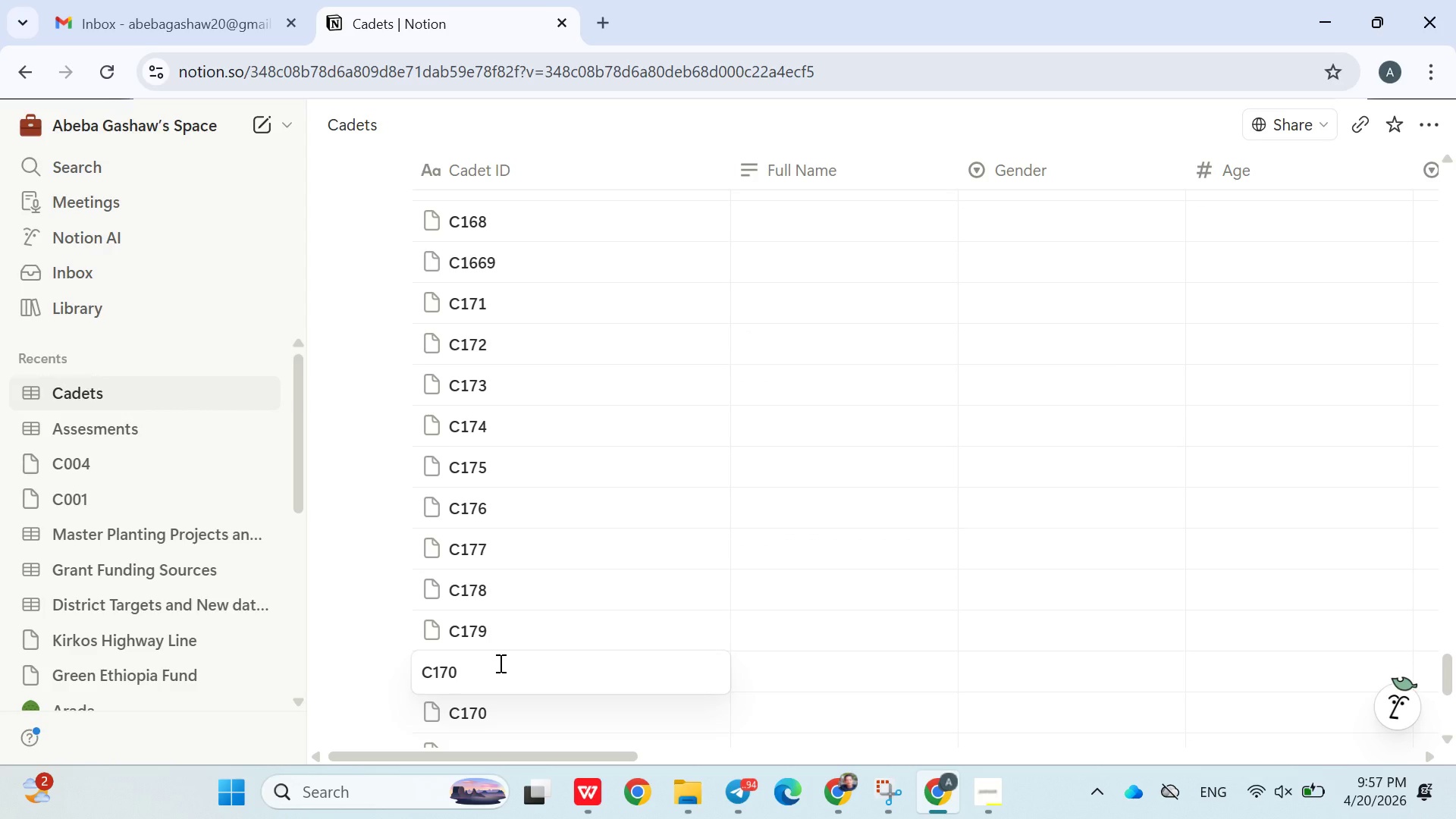 
key(Backspace)
key(Backspace)
type(80)
 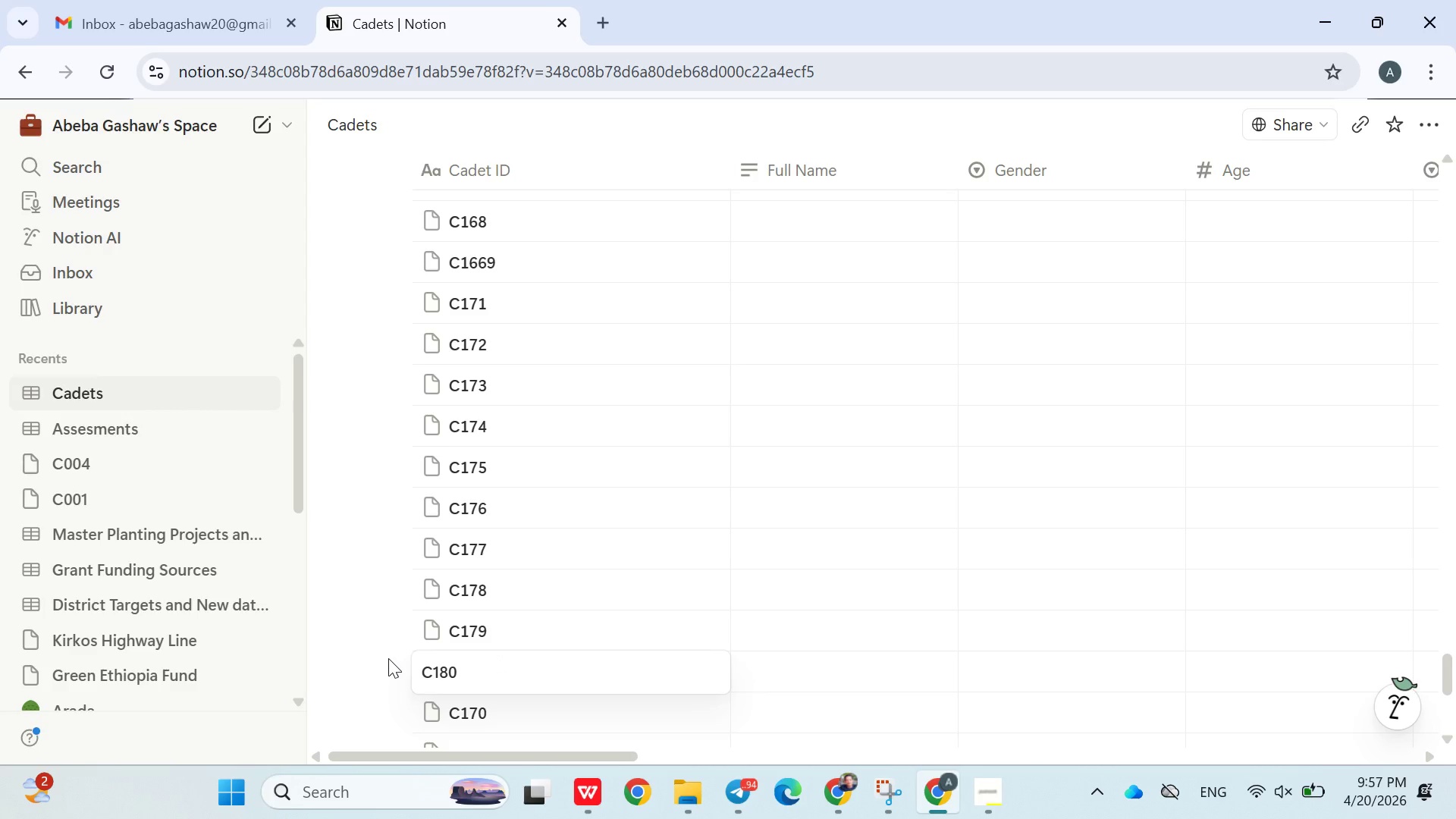 
left_click([383, 657])
 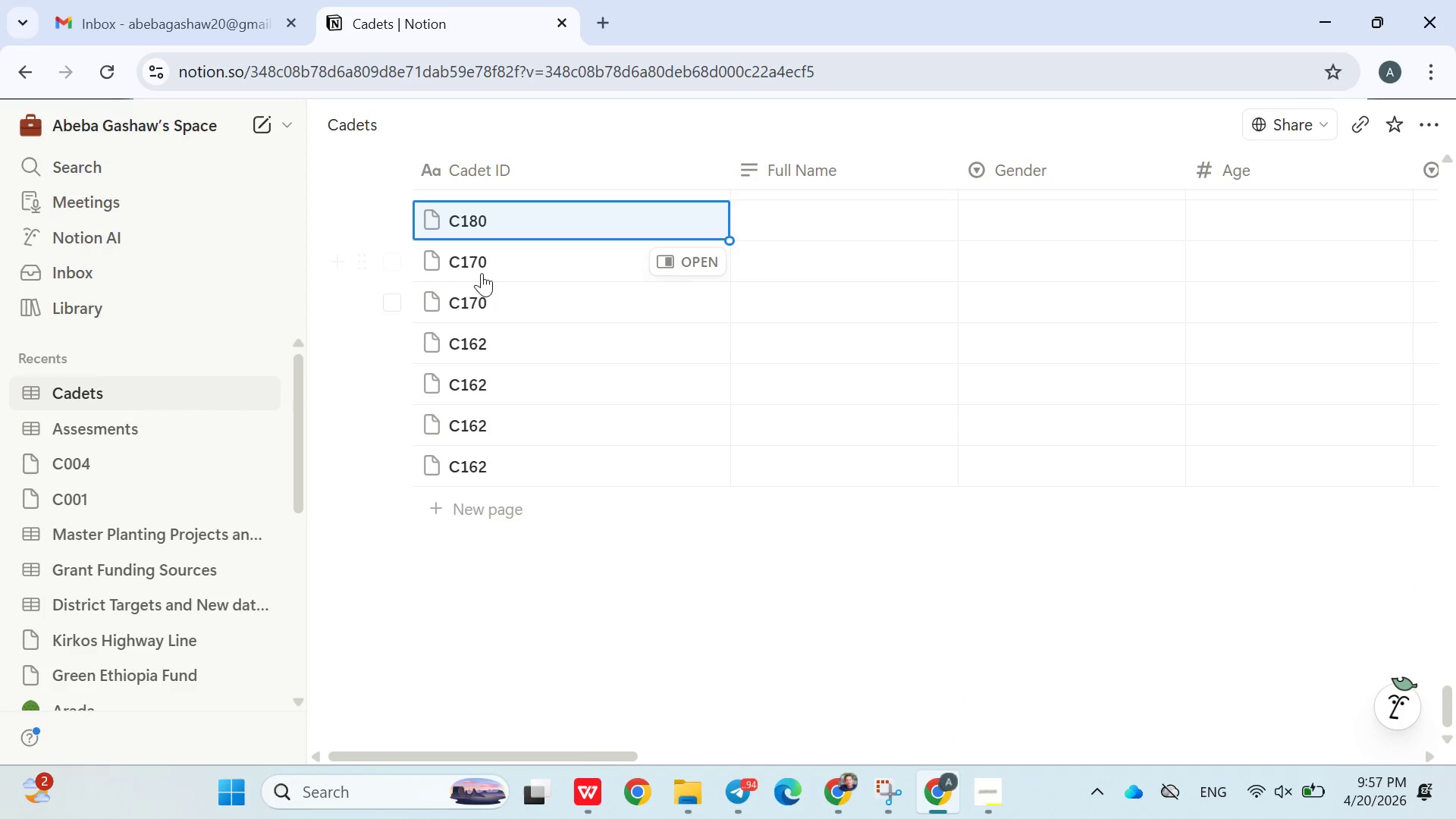 
double_click([501, 262])
 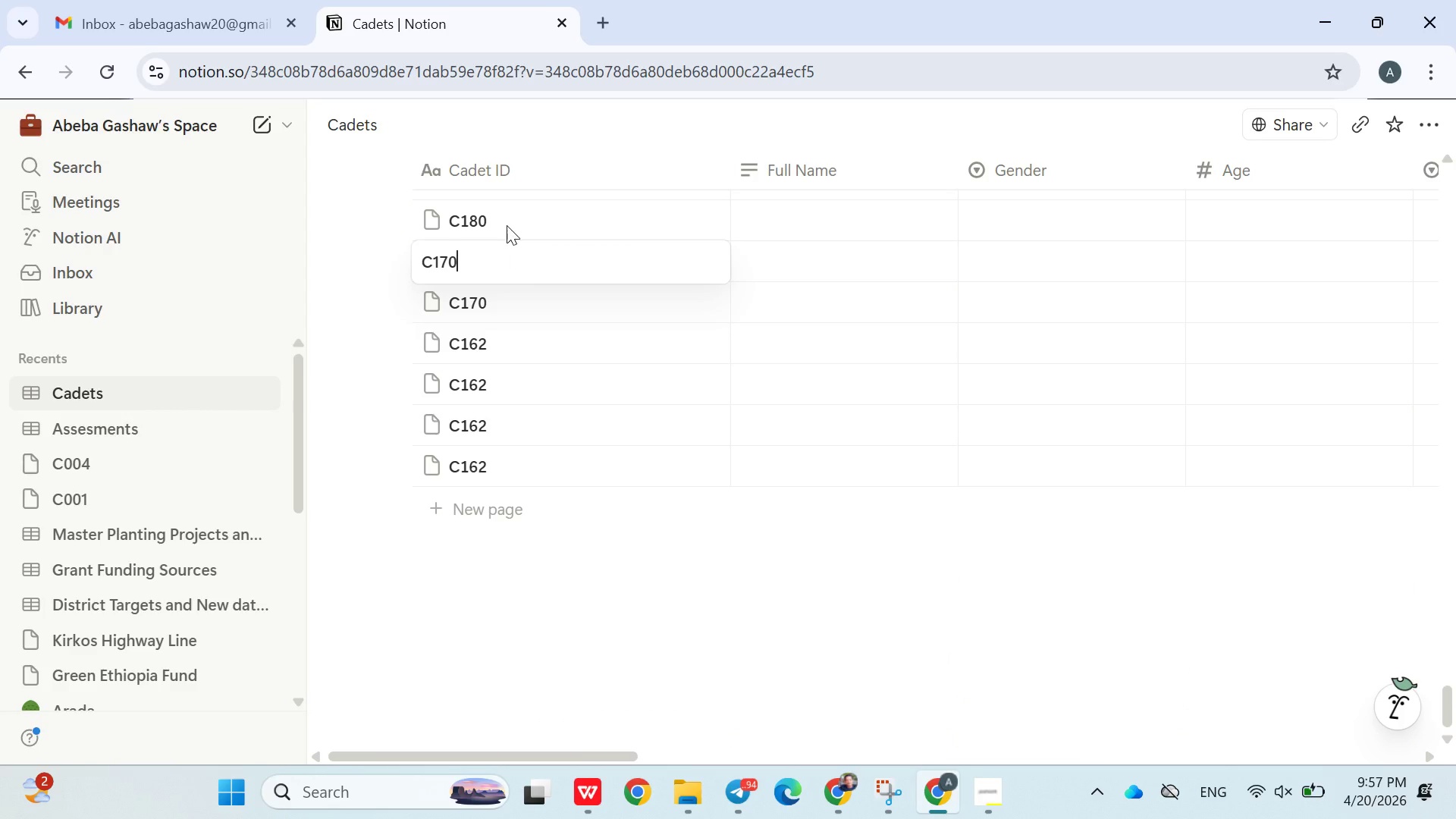 
left_click([506, 221])
 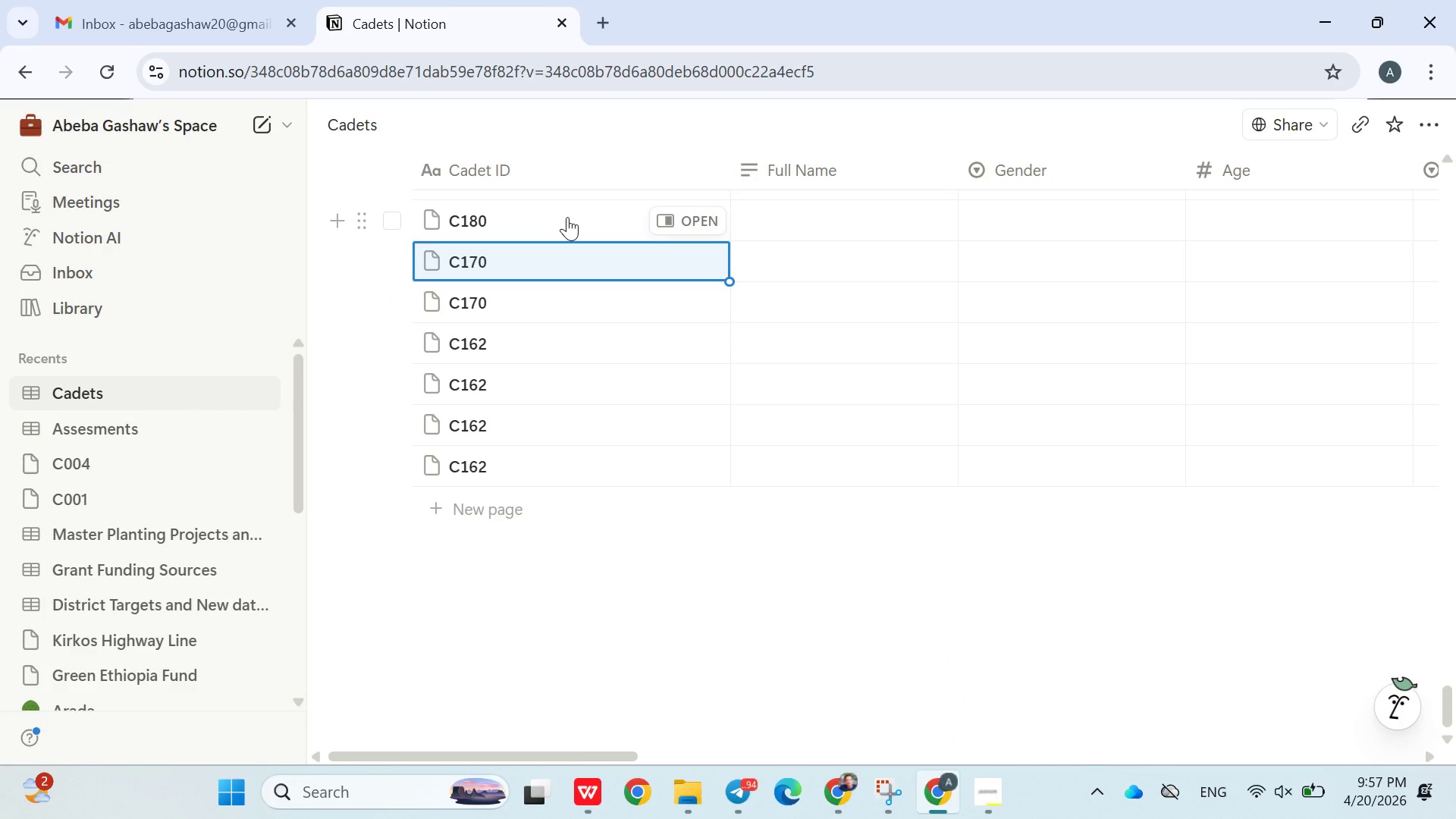 
left_click([566, 217])
 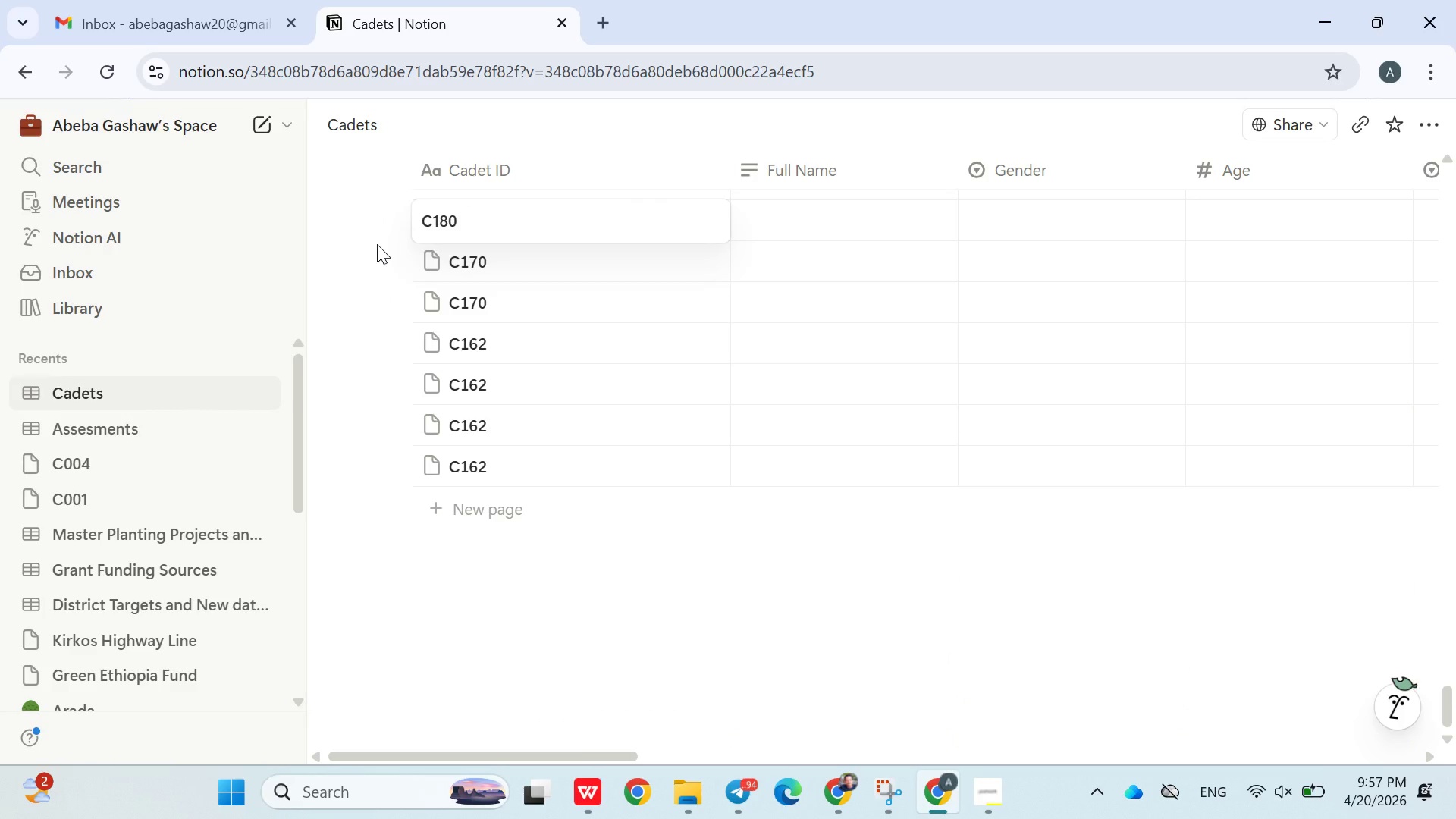 
left_click([371, 244])
 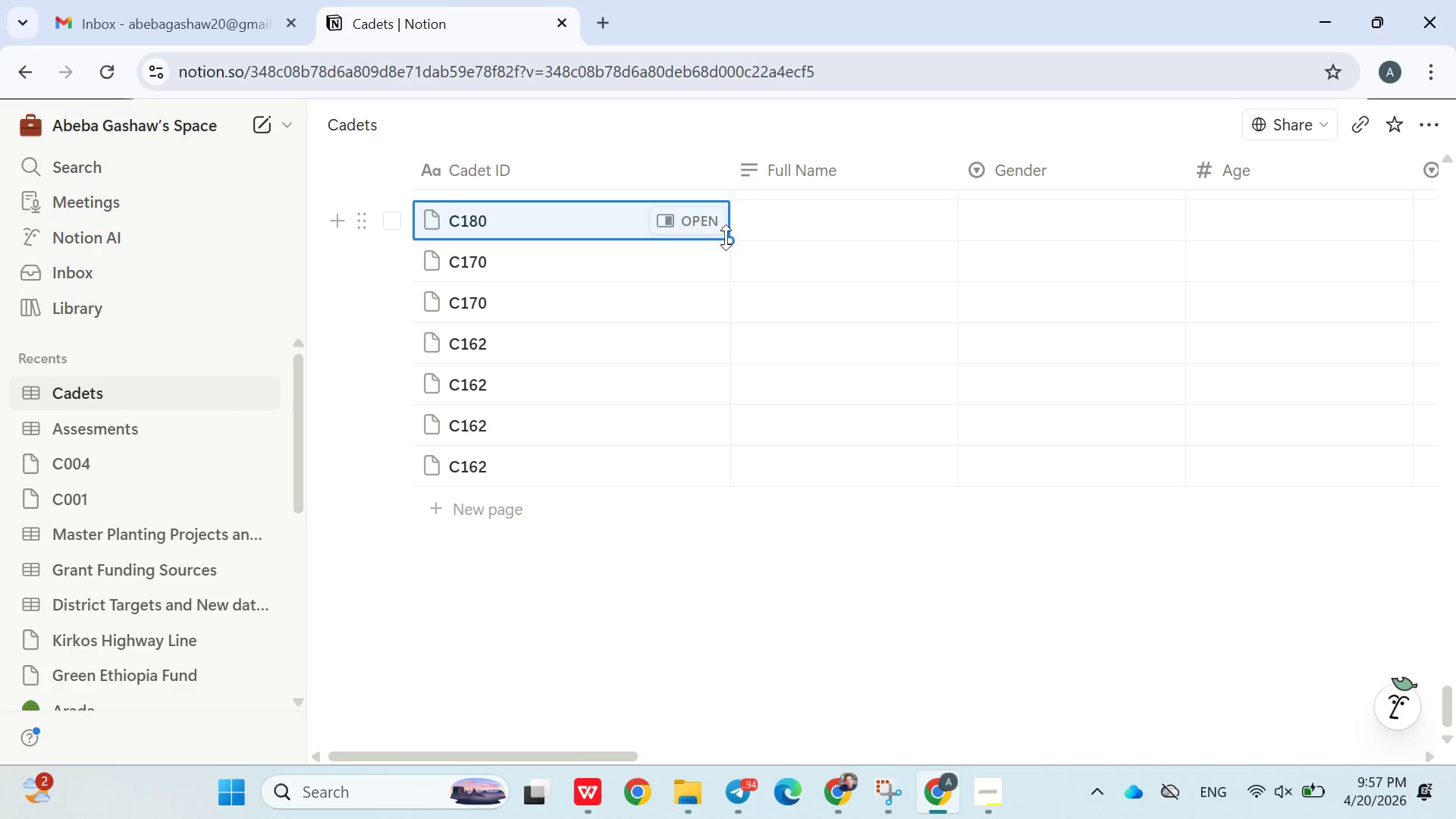 
left_click_drag(start_coordinate=[731, 240], to_coordinate=[692, 491])
 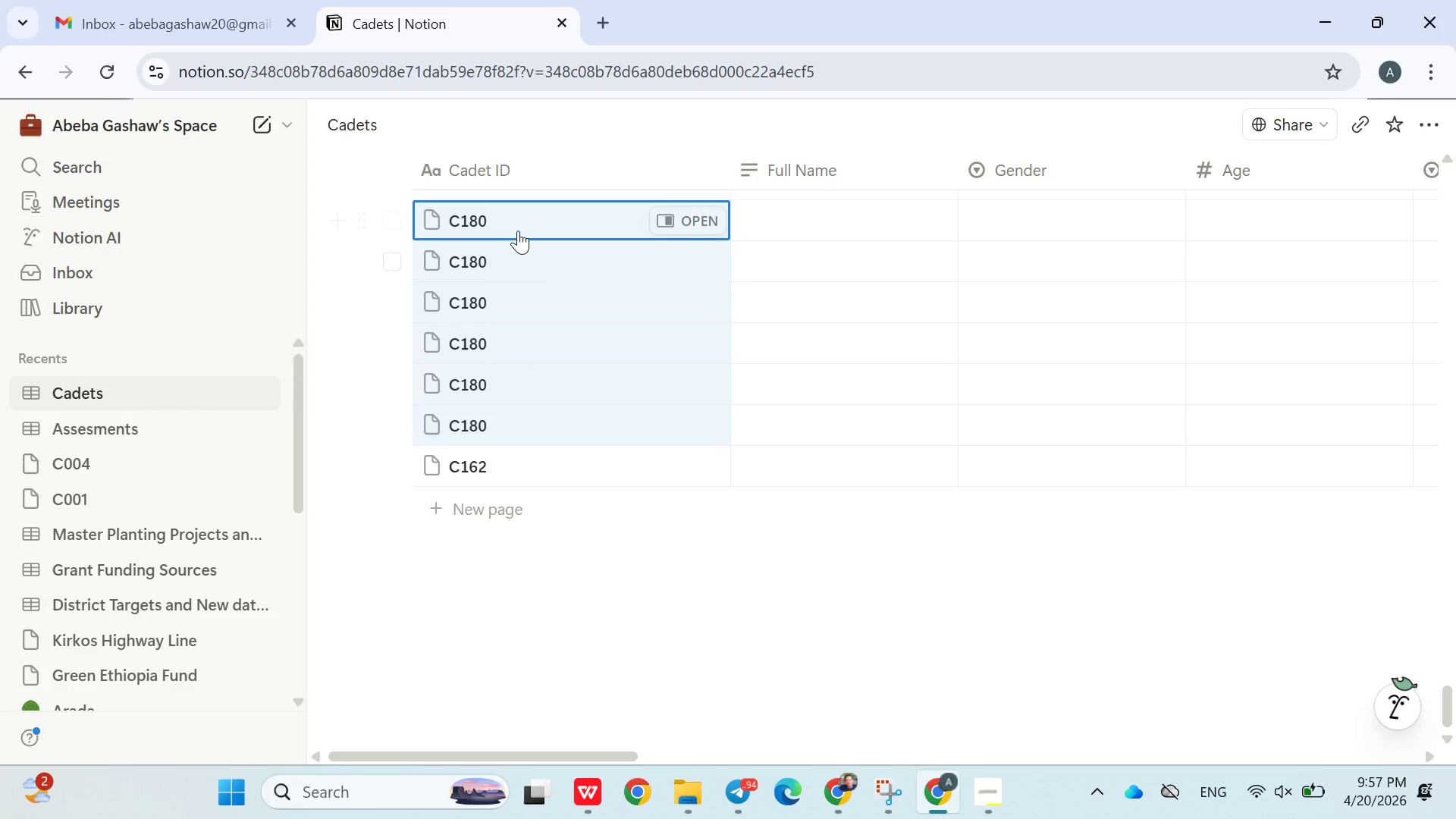 
double_click([518, 222])
 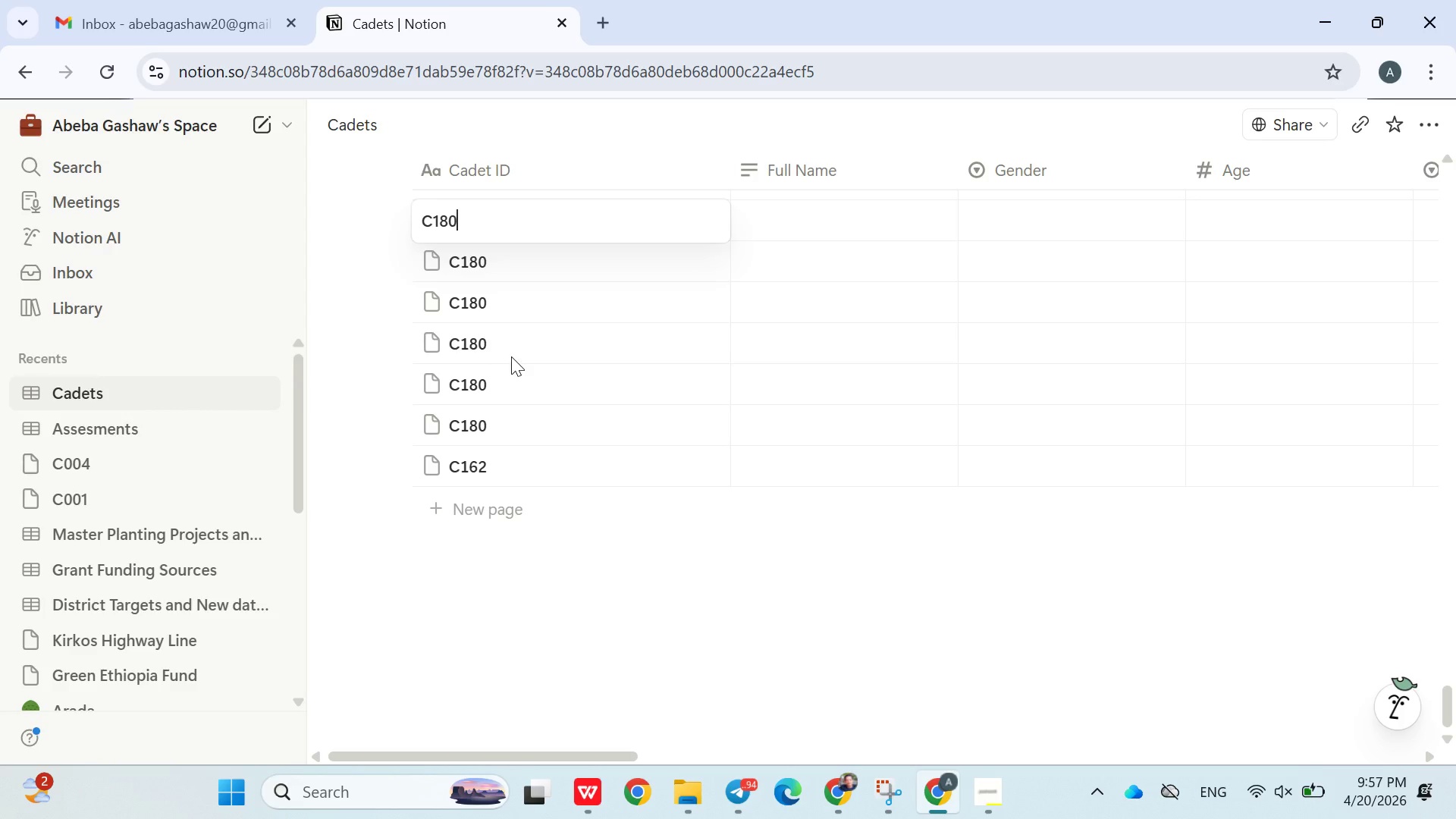 
left_click([320, 394])
 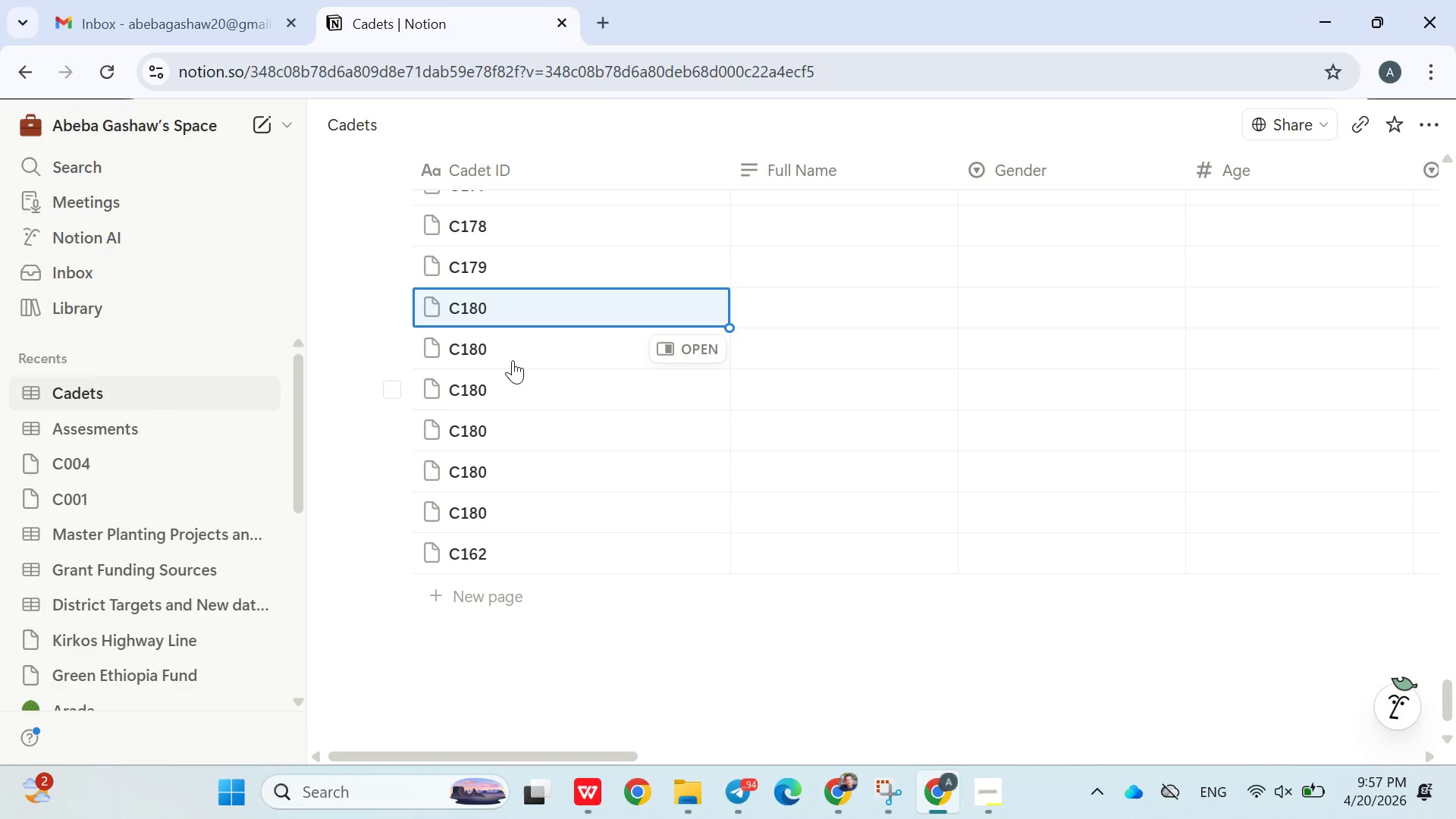 
double_click([508, 359])
 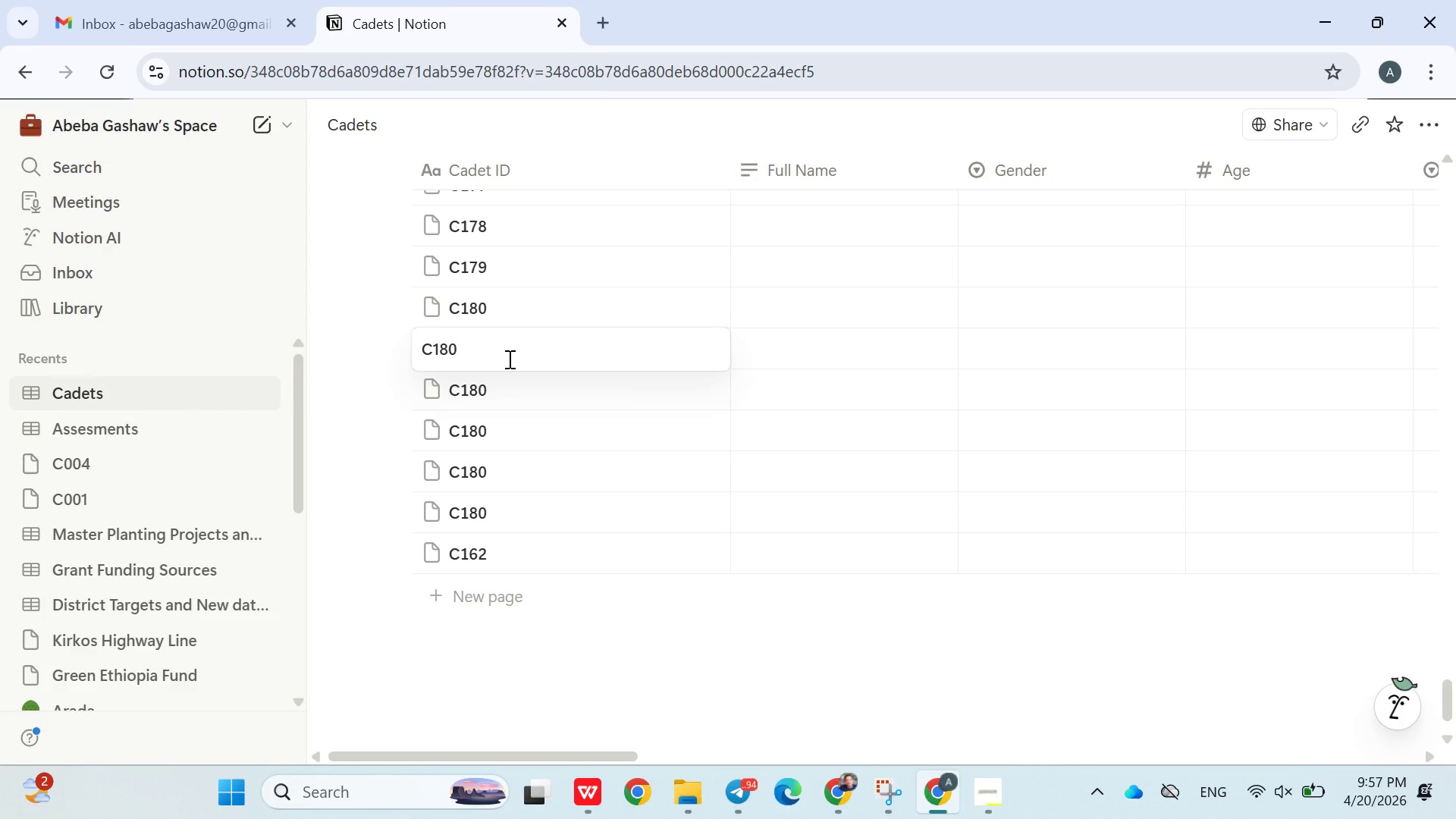 
key(Backspace)
 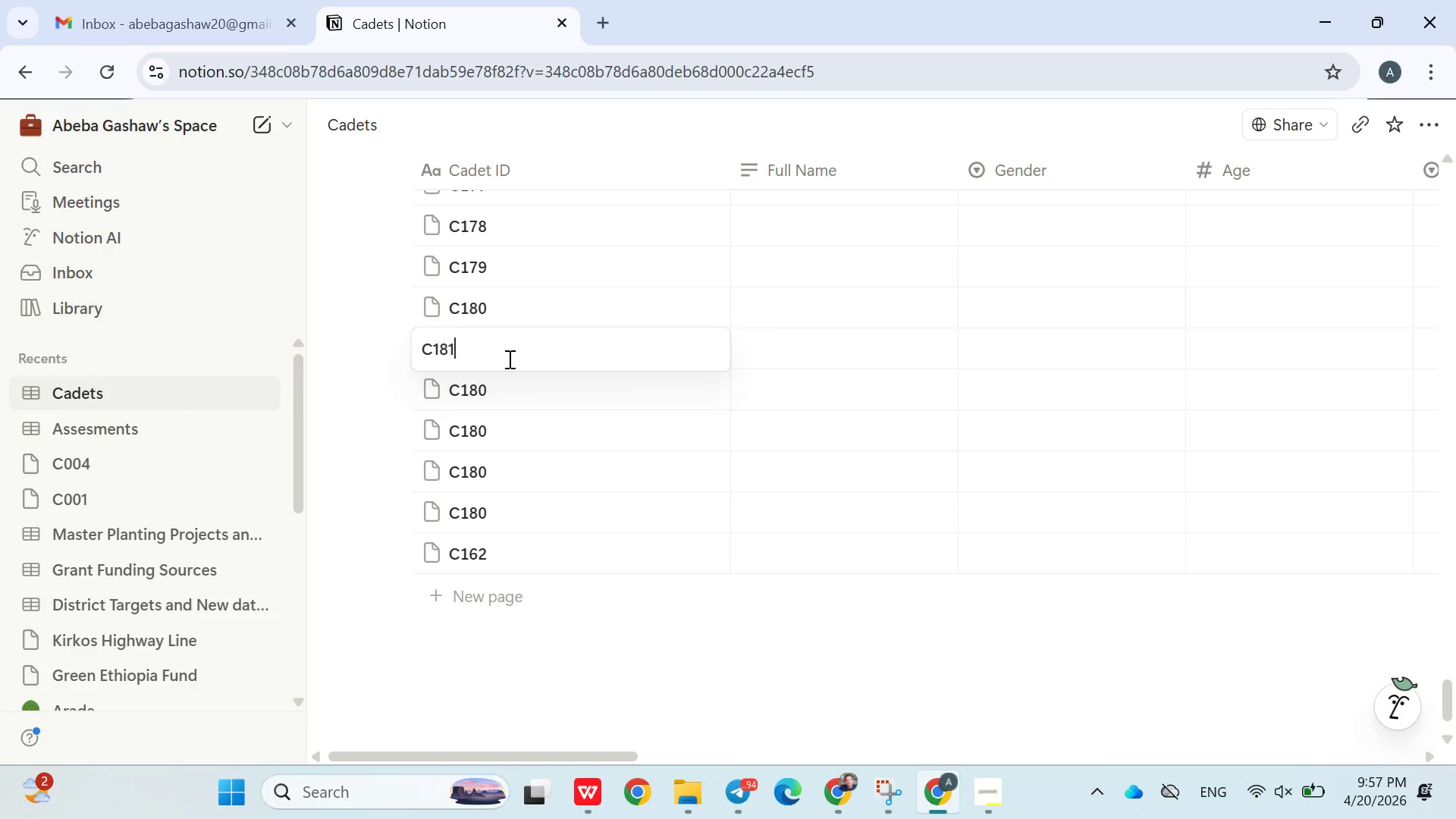 
key(1)
 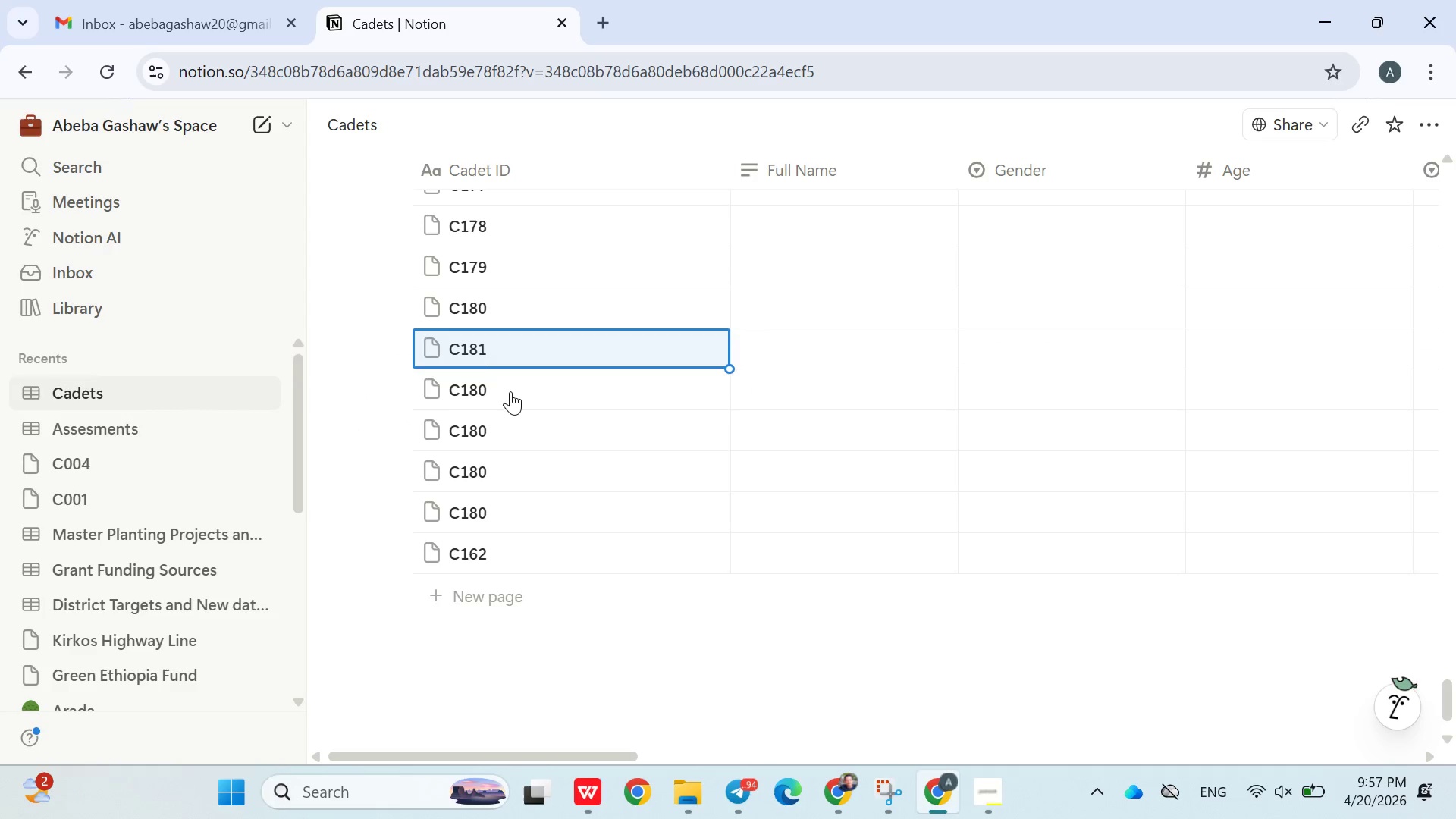 
double_click([510, 391])
 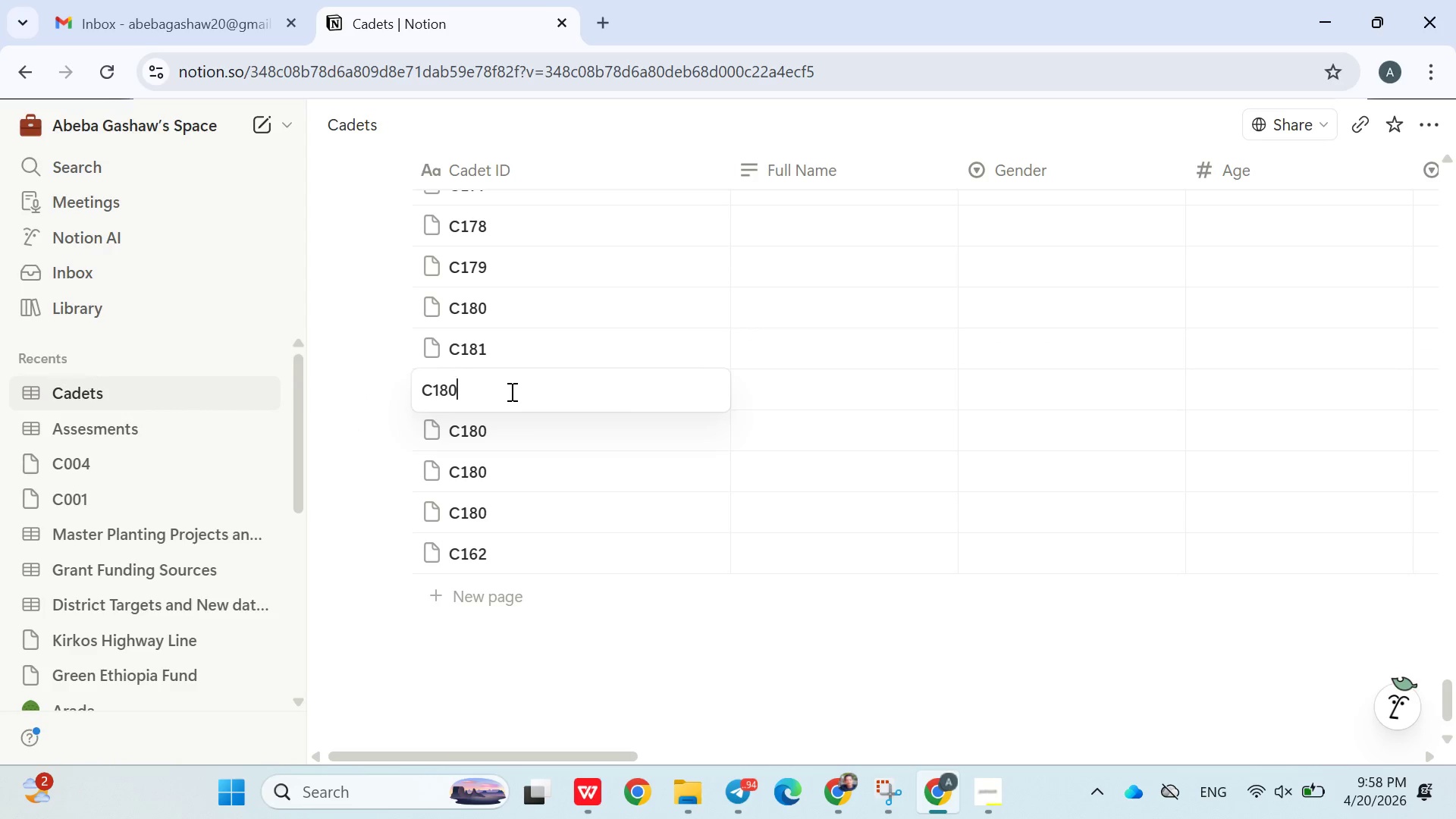 
key(Backspace)
 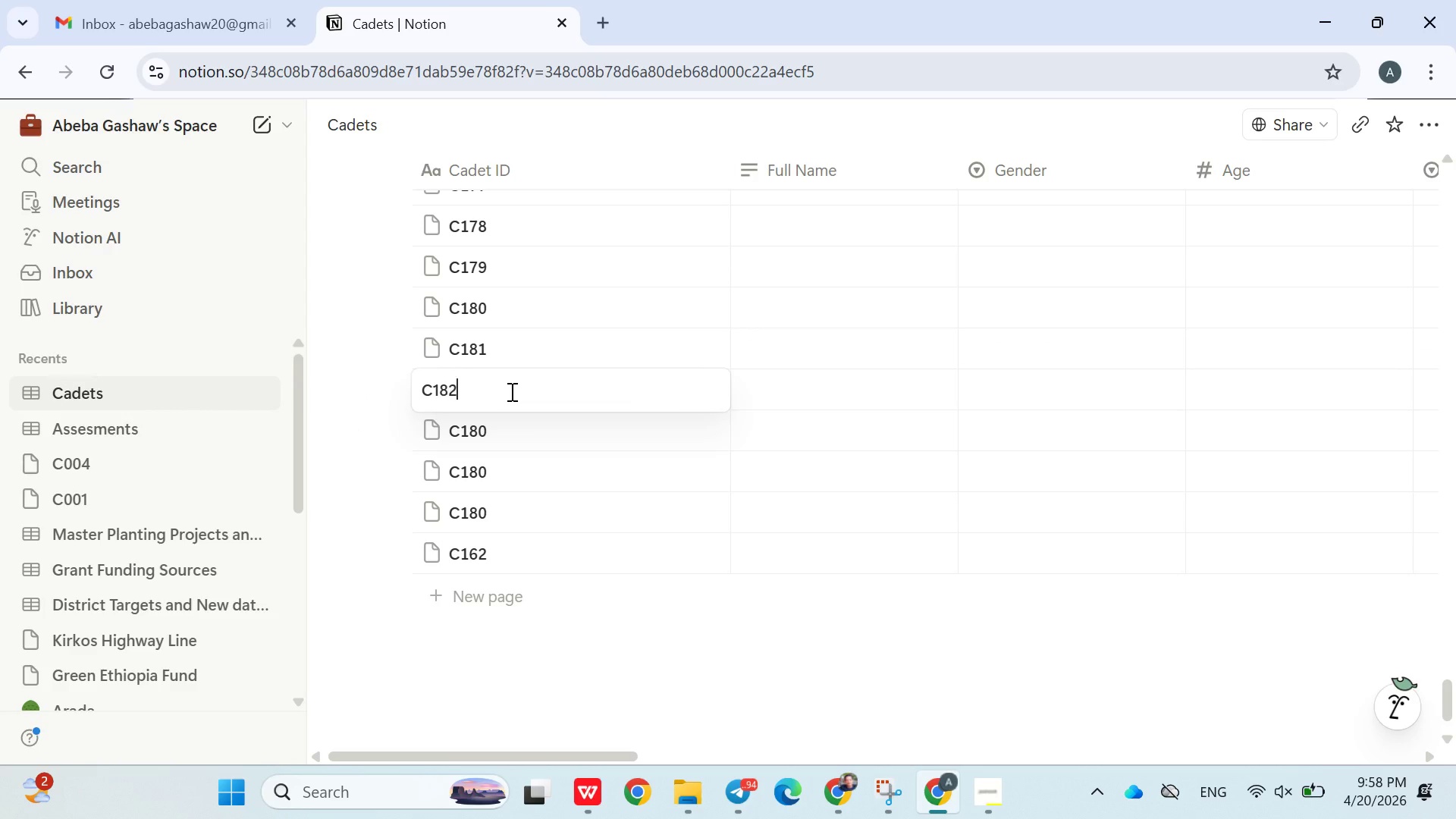 
key(2)
 